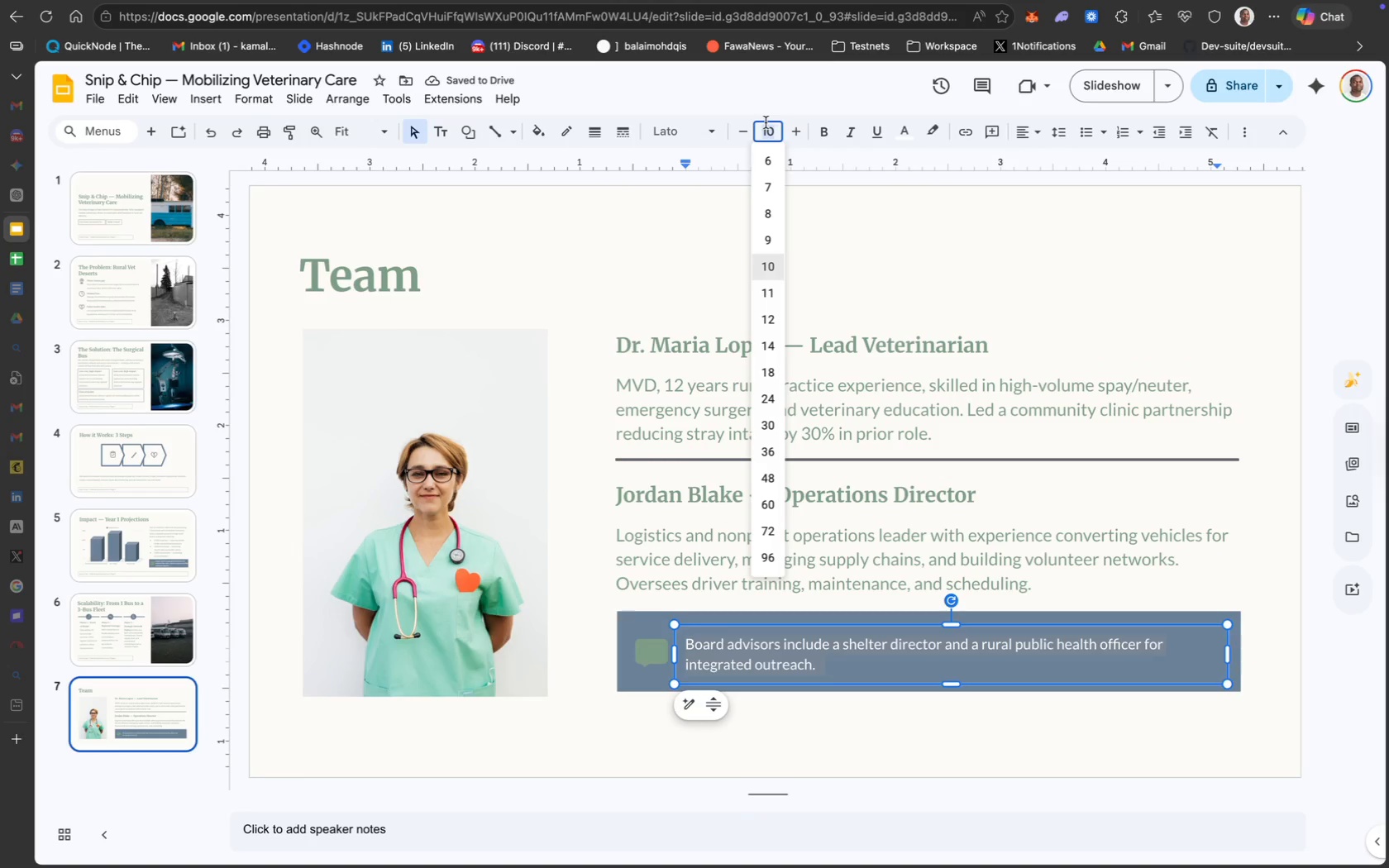 
type(12)
 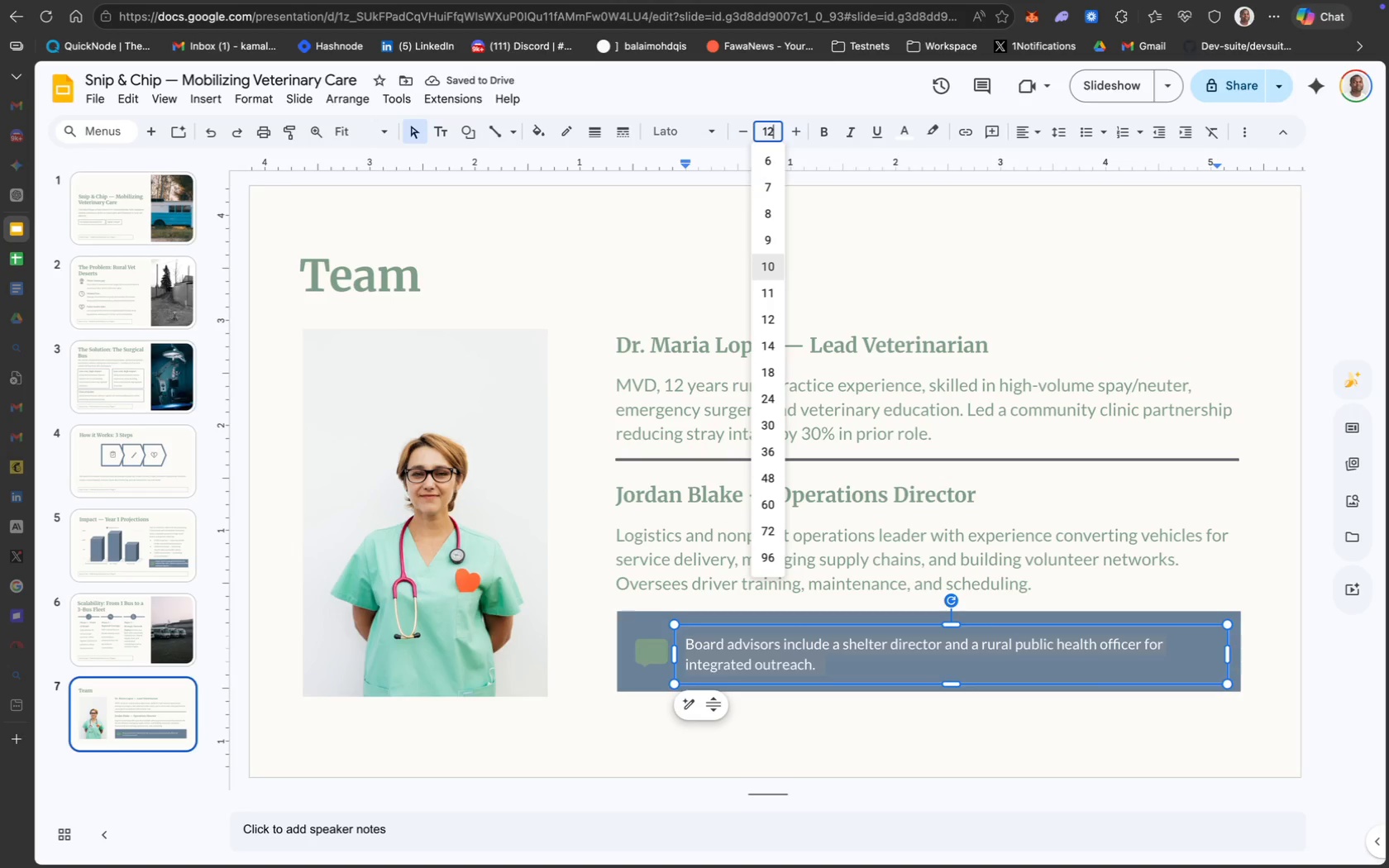 
key(Enter)
 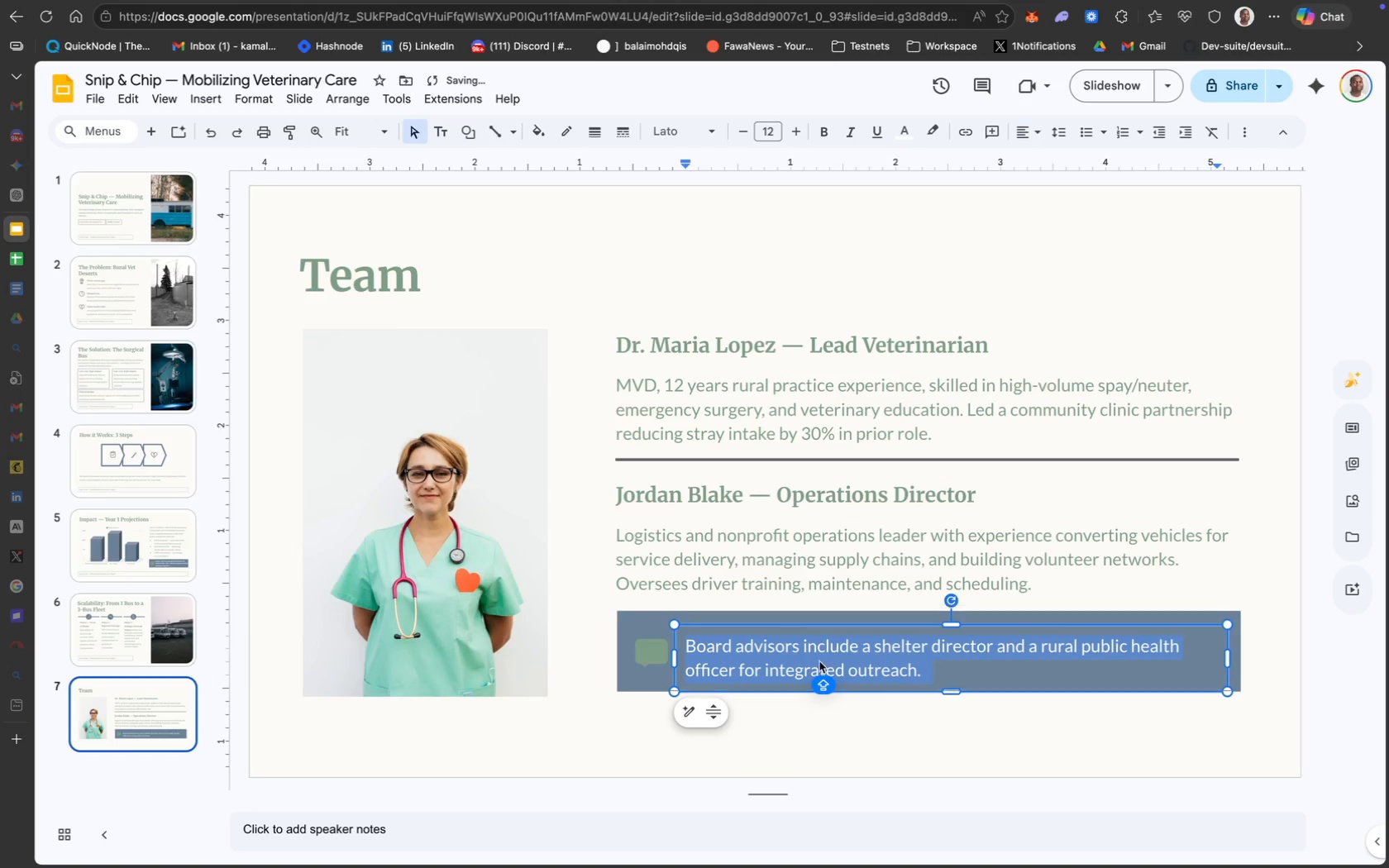 
left_click([906, 742])
 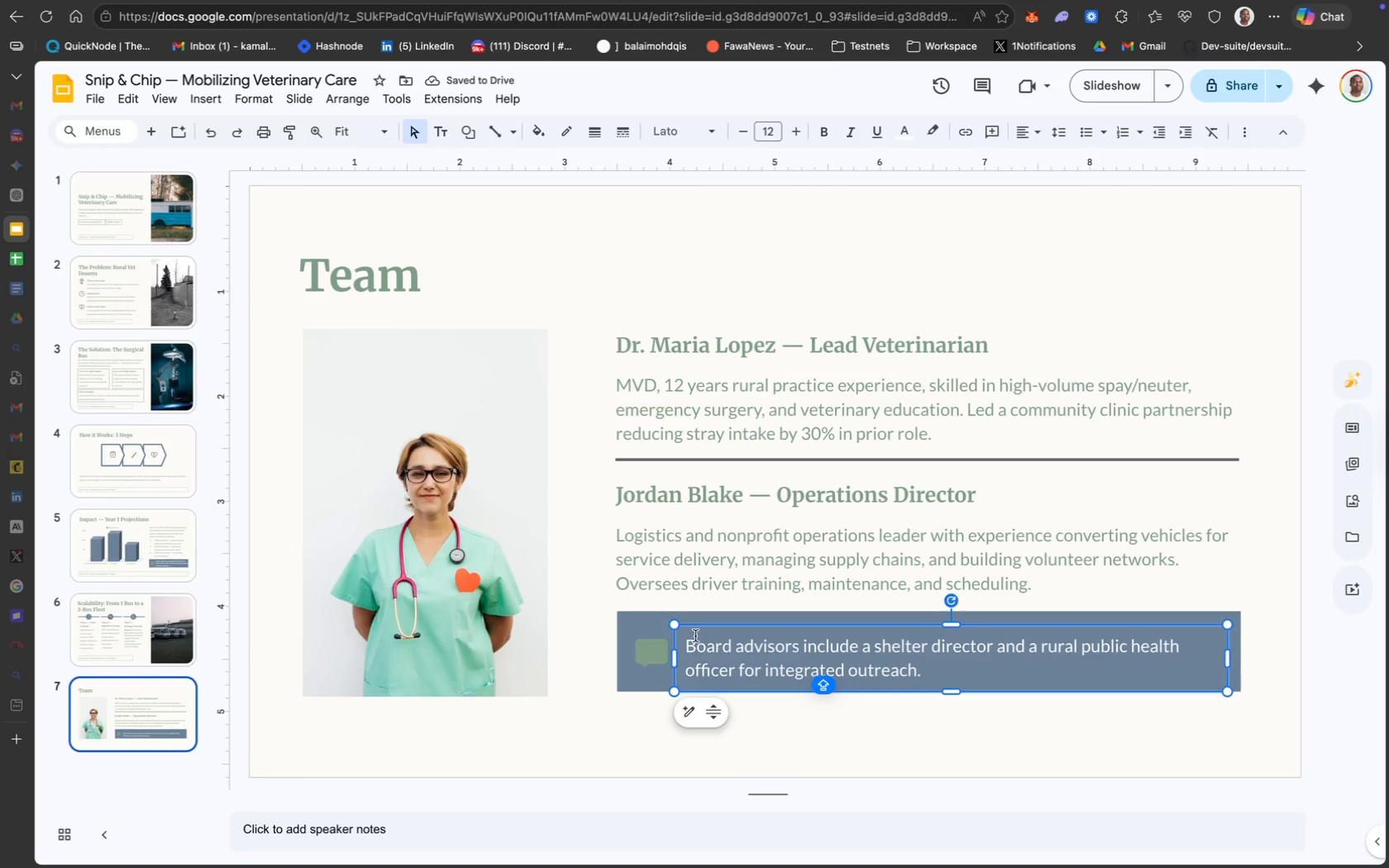 
left_click_drag(start_coordinate=[748, 627], to_coordinate=[752, 618])
 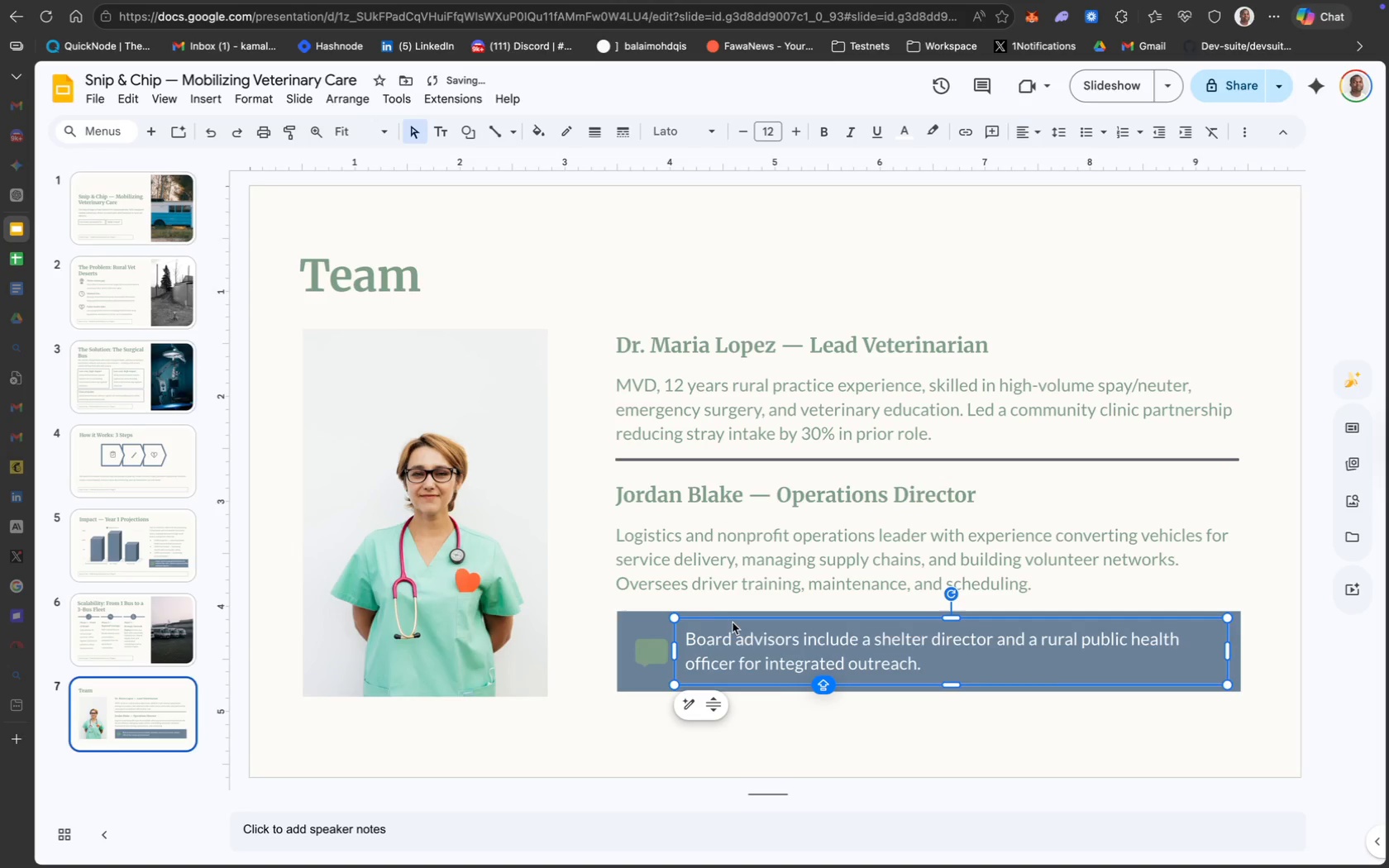 
wait(6.58)
 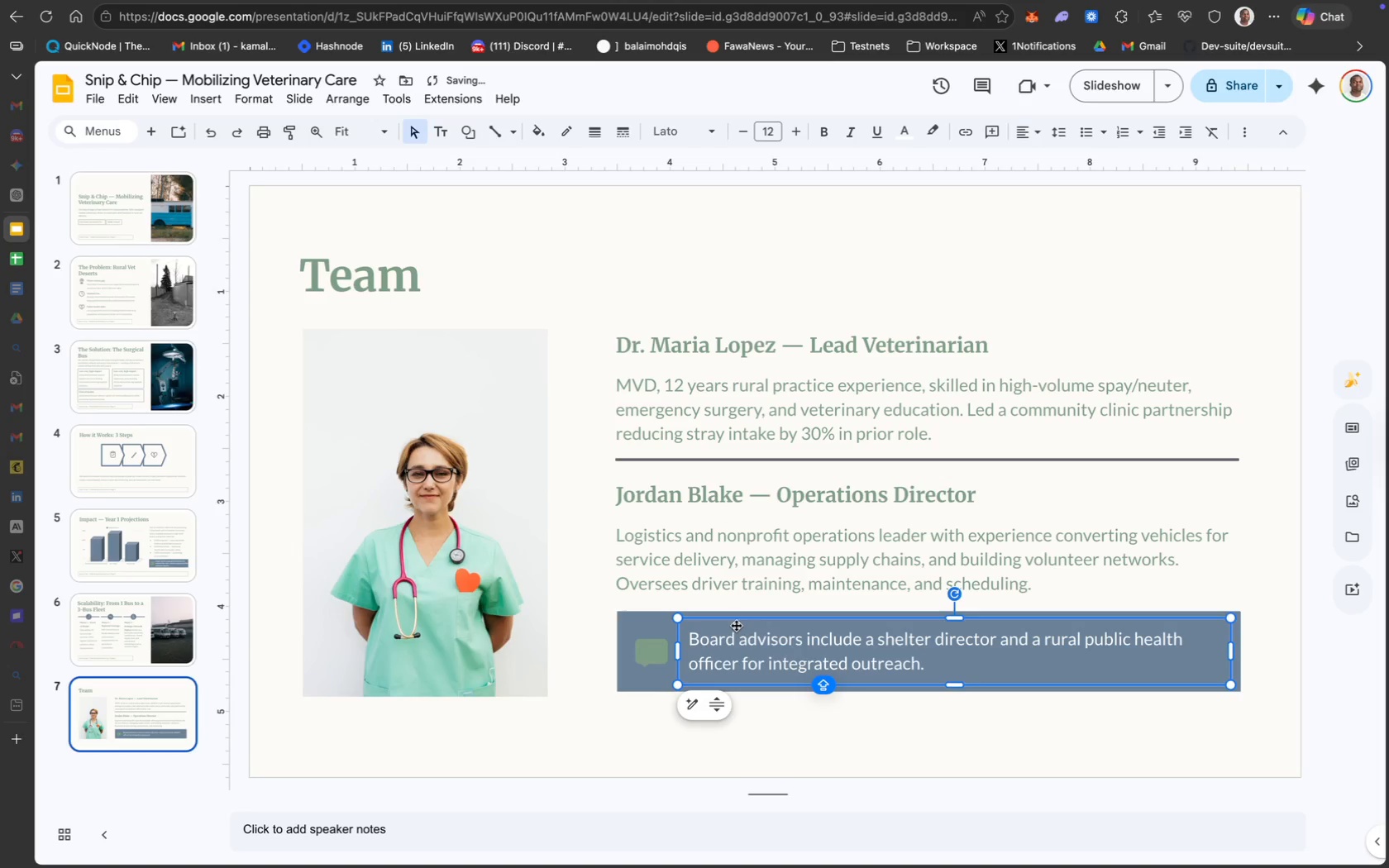 
left_click([866, 749])
 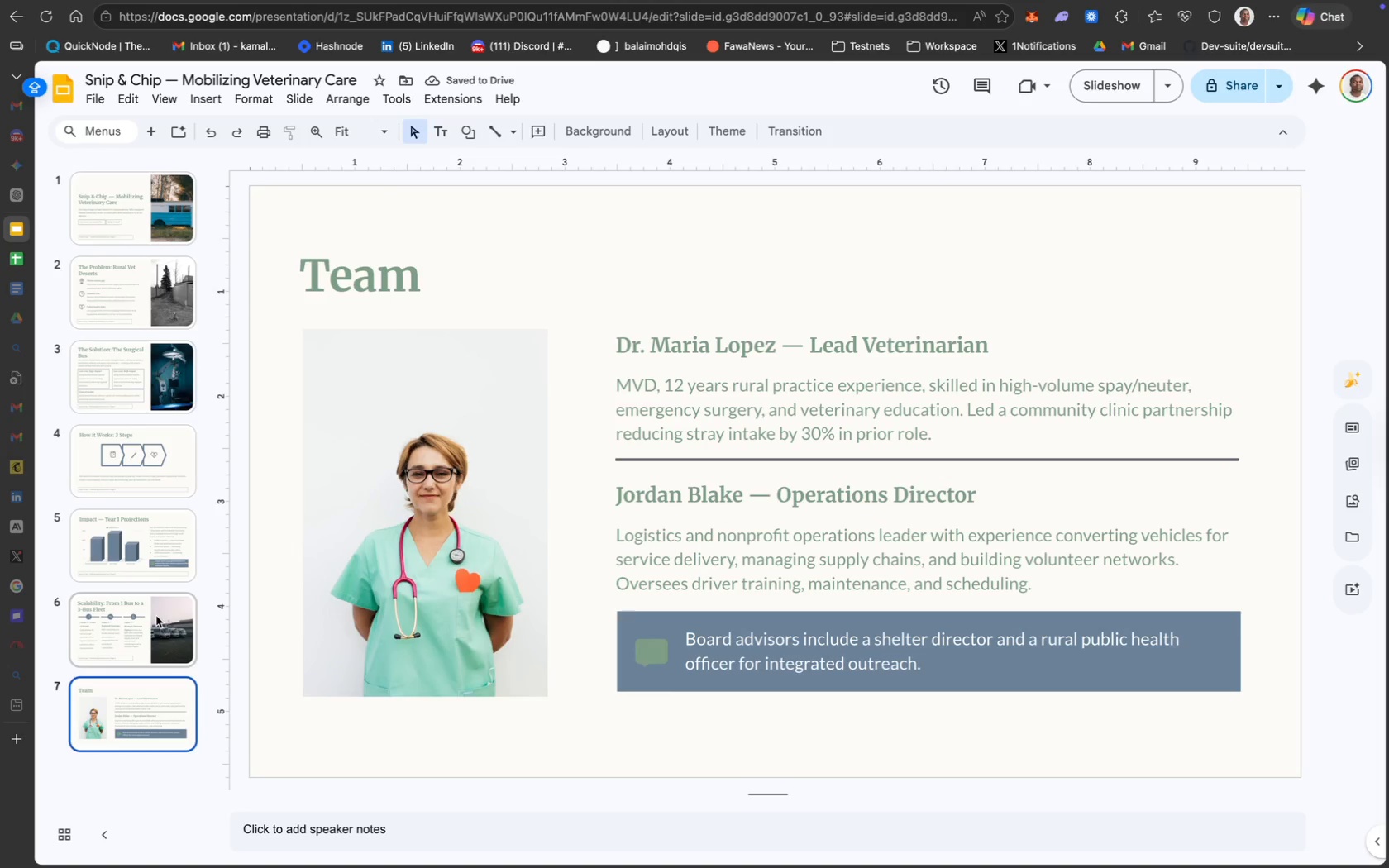 
left_click([150, 616])
 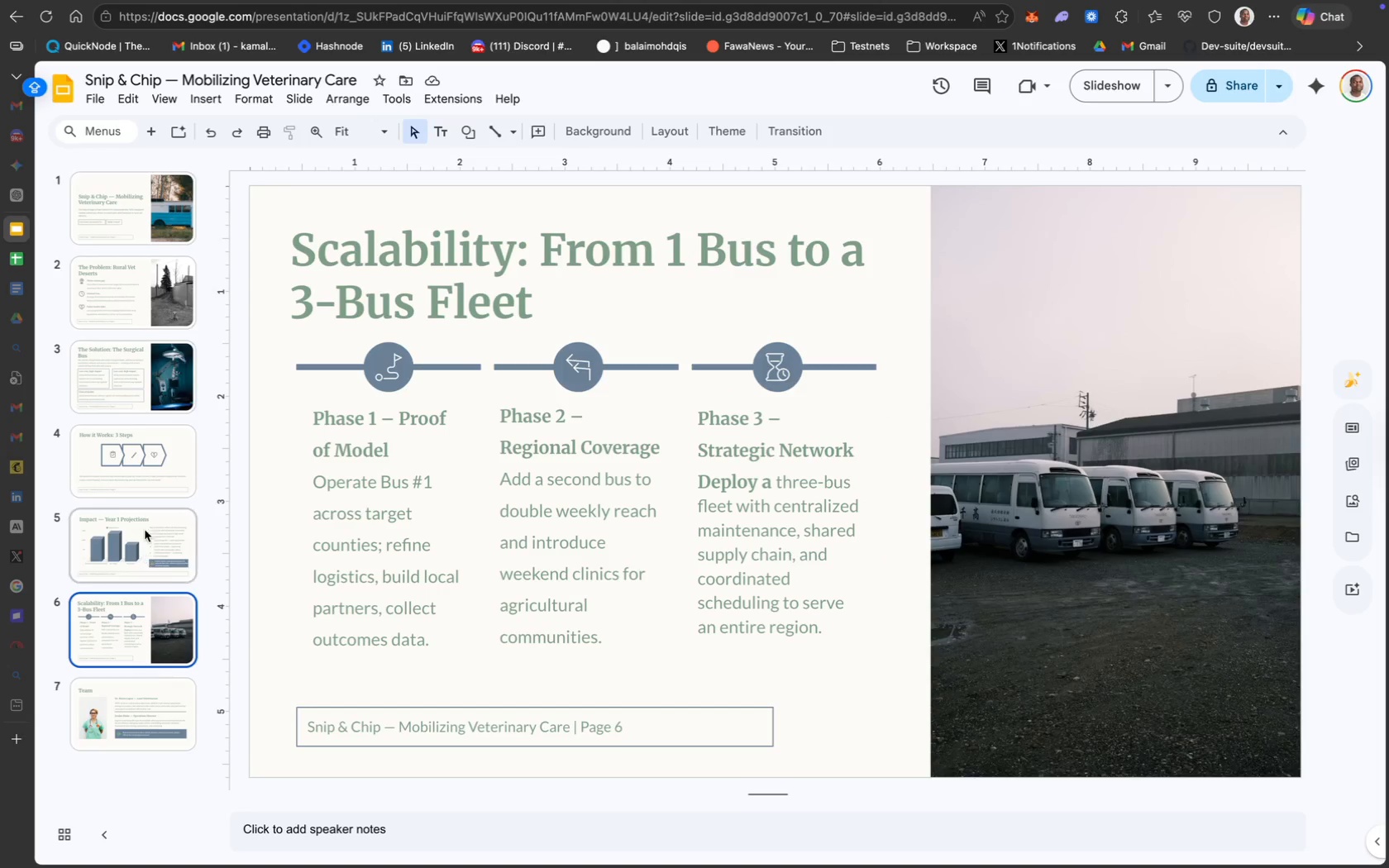 
left_click([143, 524])
 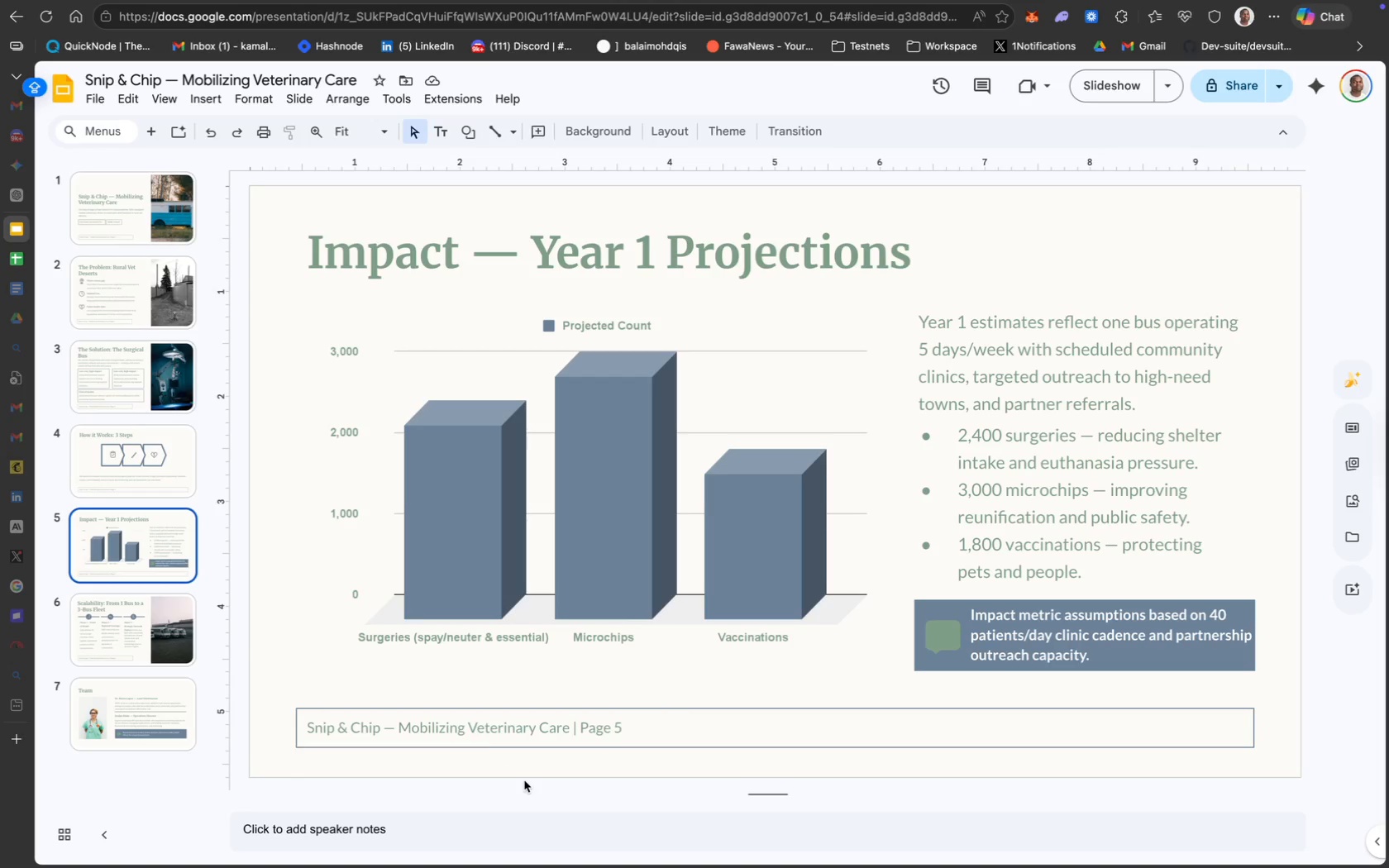 
left_click([475, 736])
 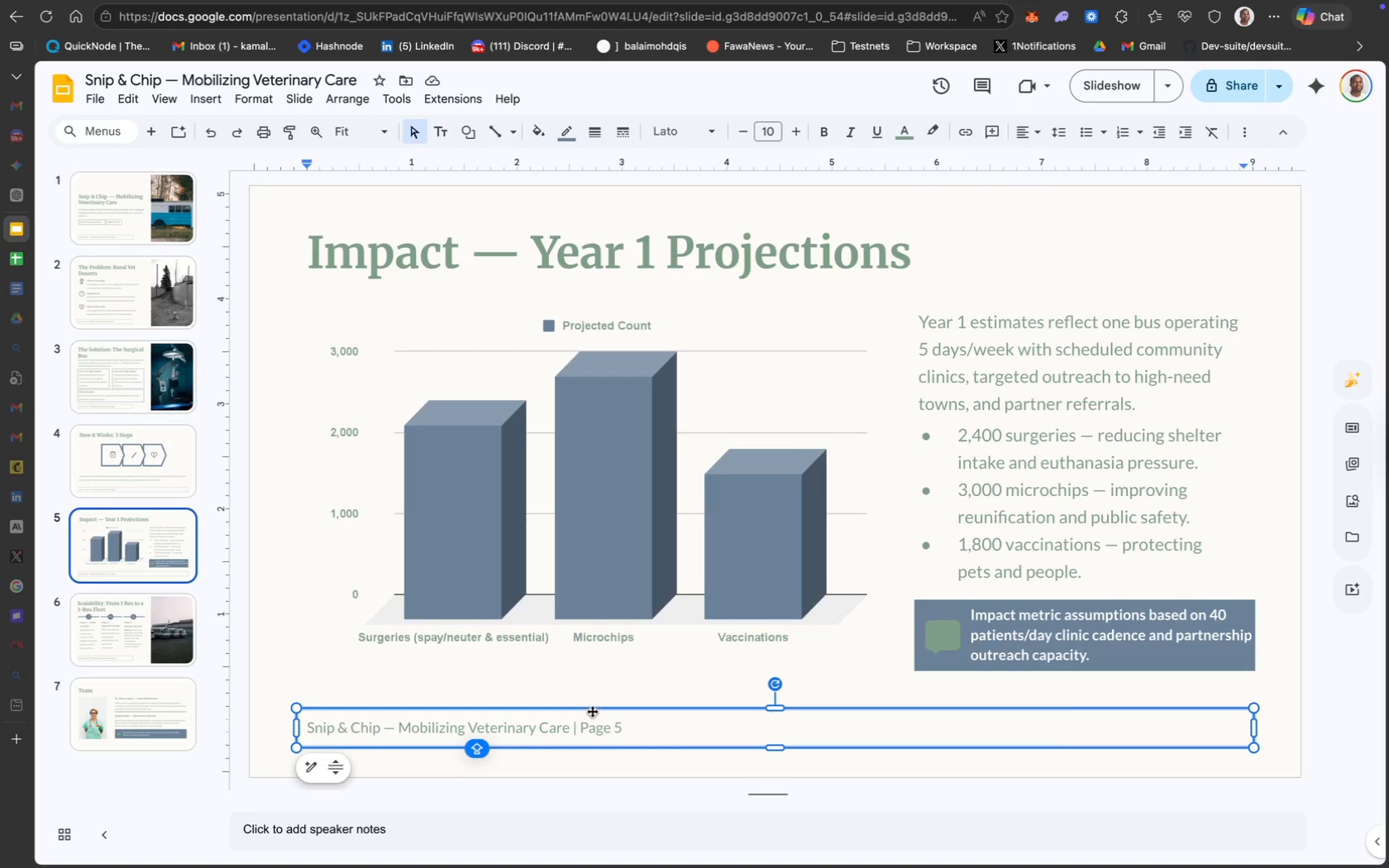 
left_click([593, 709])
 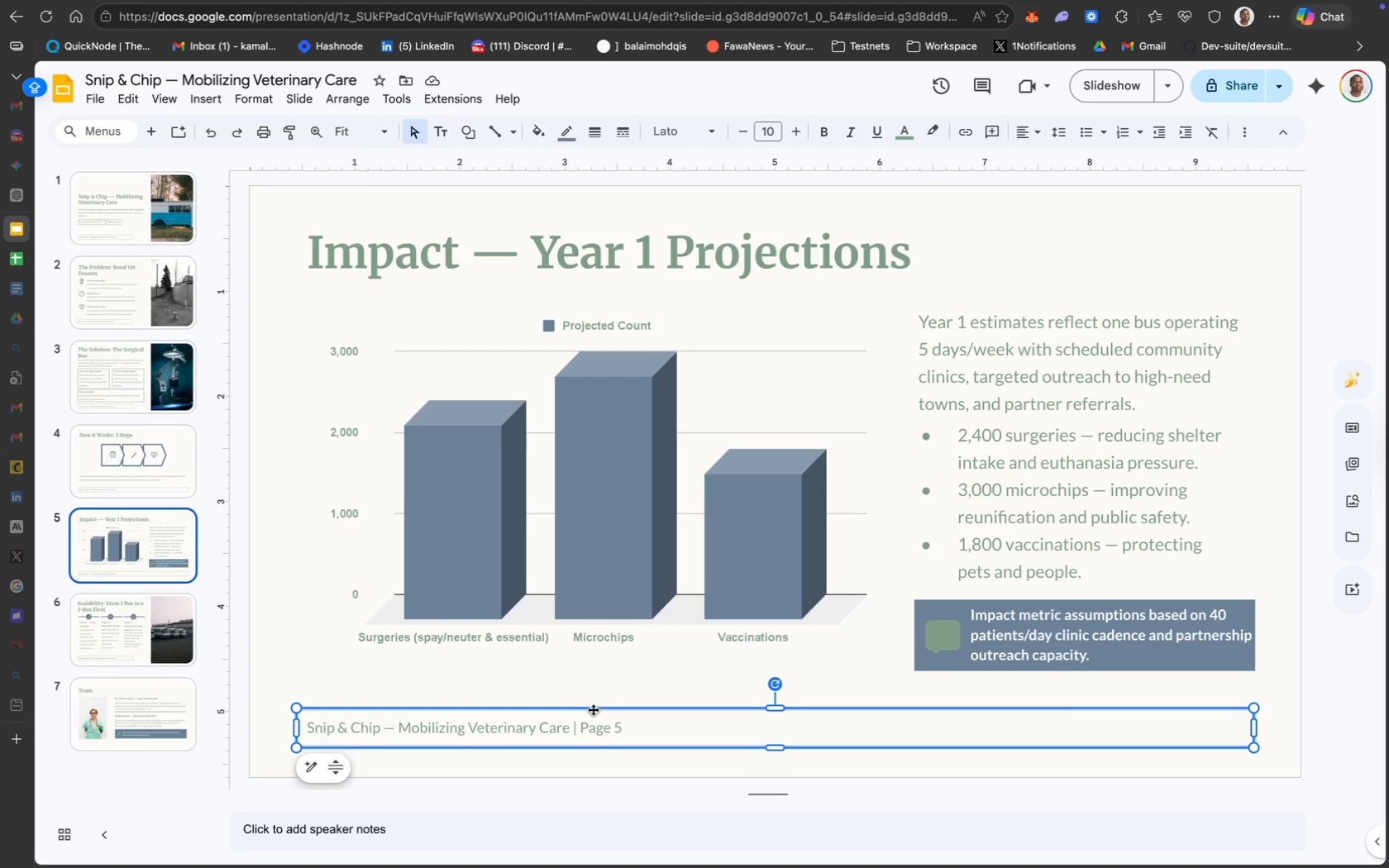 
key(Meta+C)
 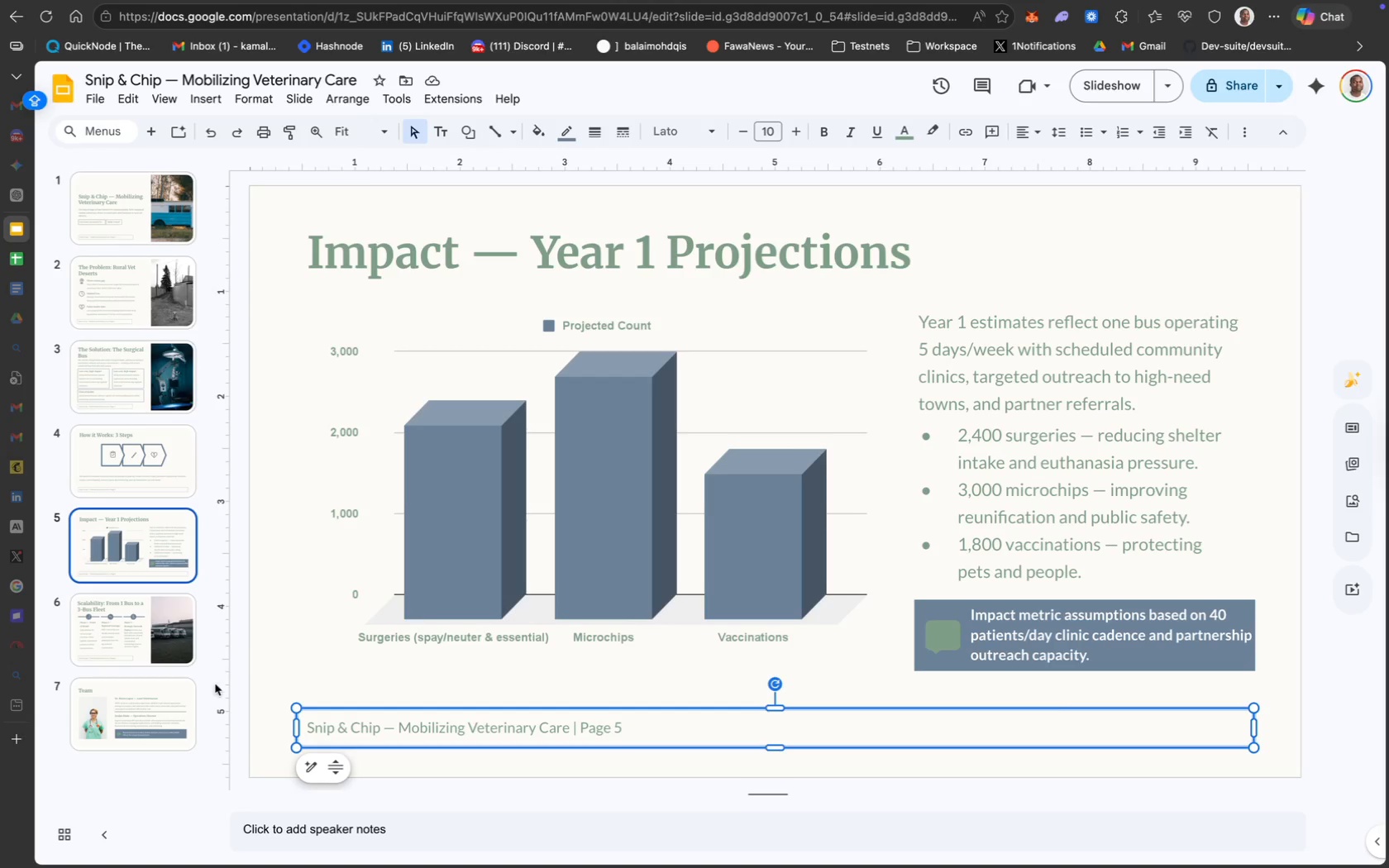 
left_click([187, 703])
 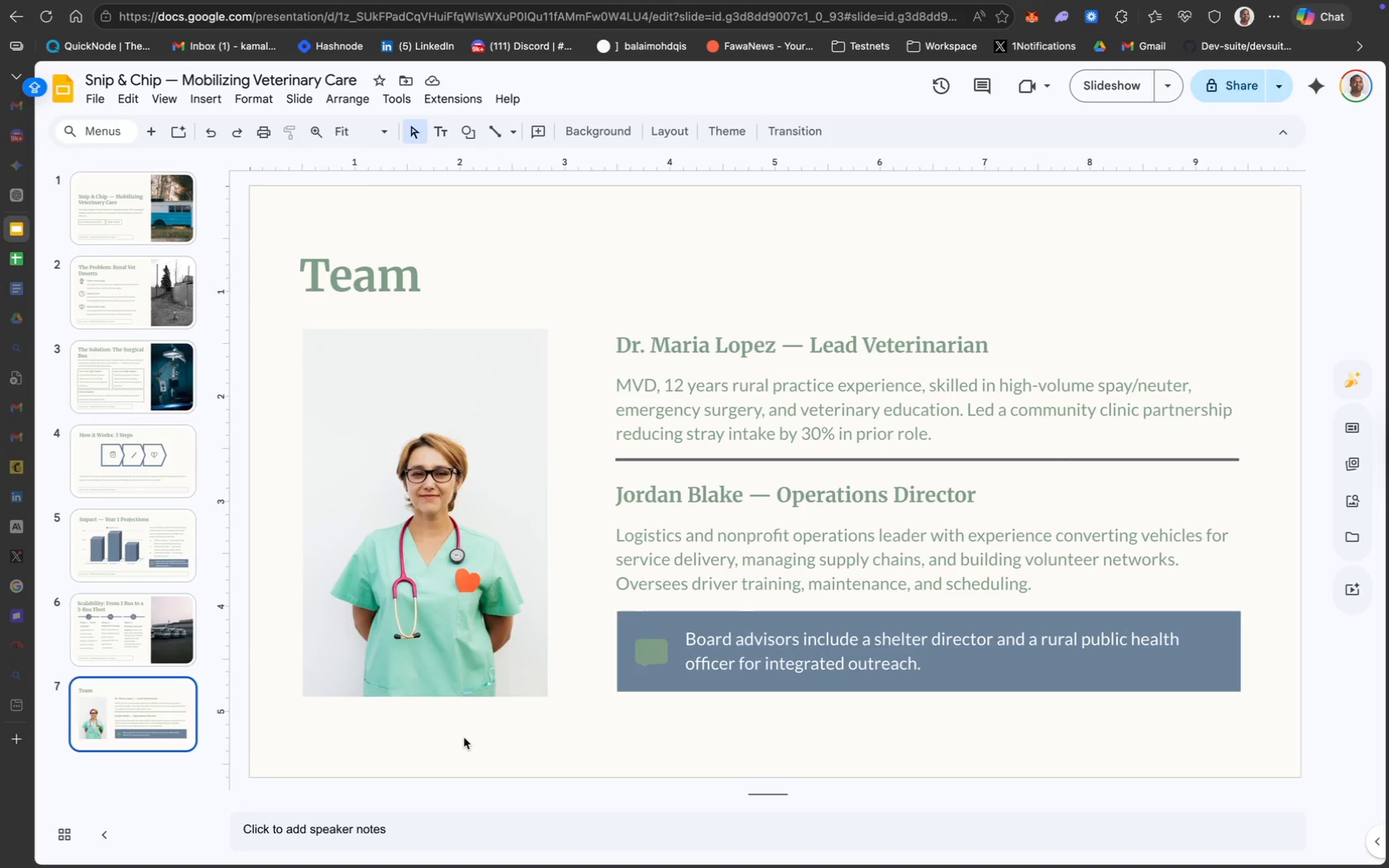 
key(Meta+V)
 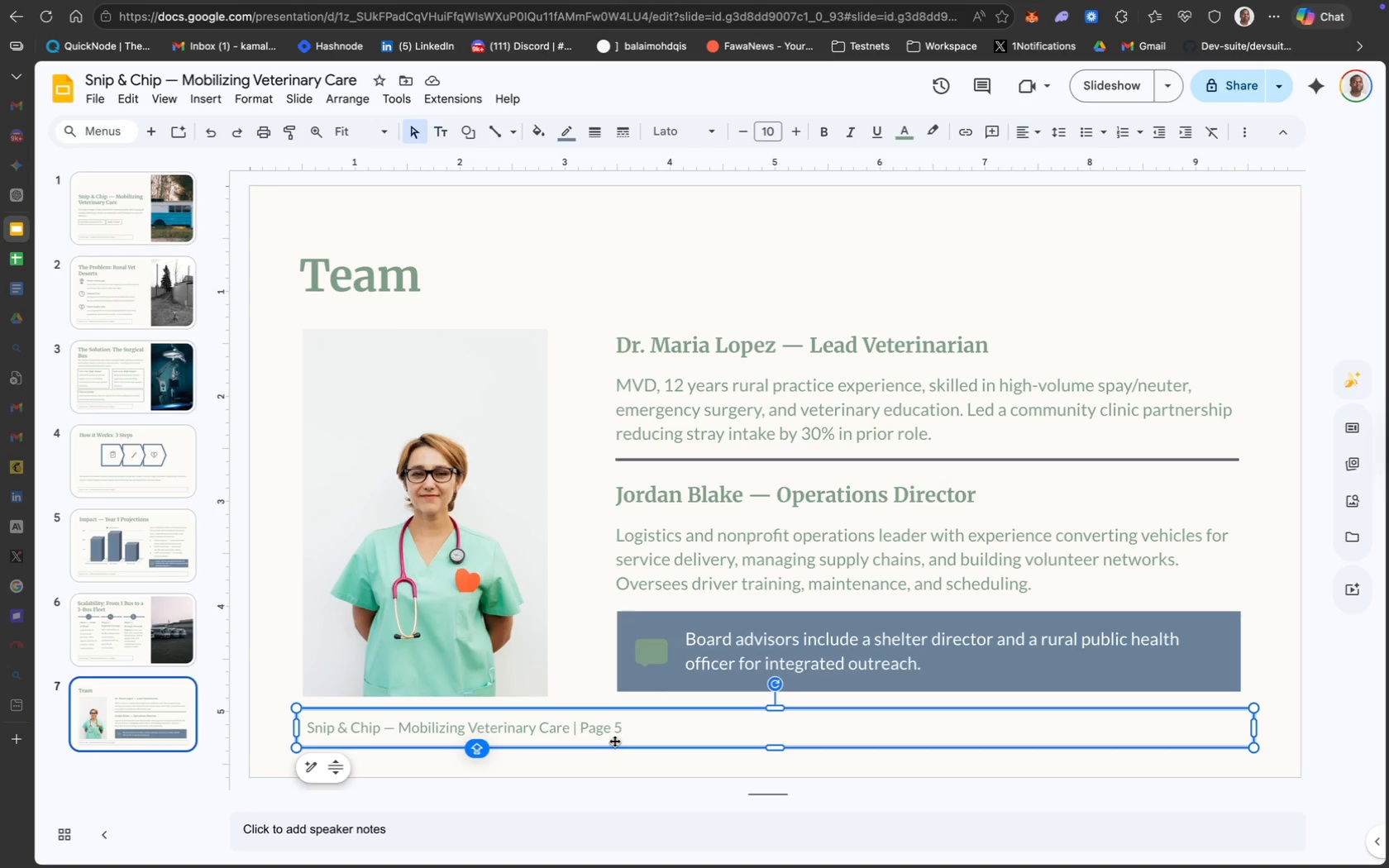 
wait(18.64)
 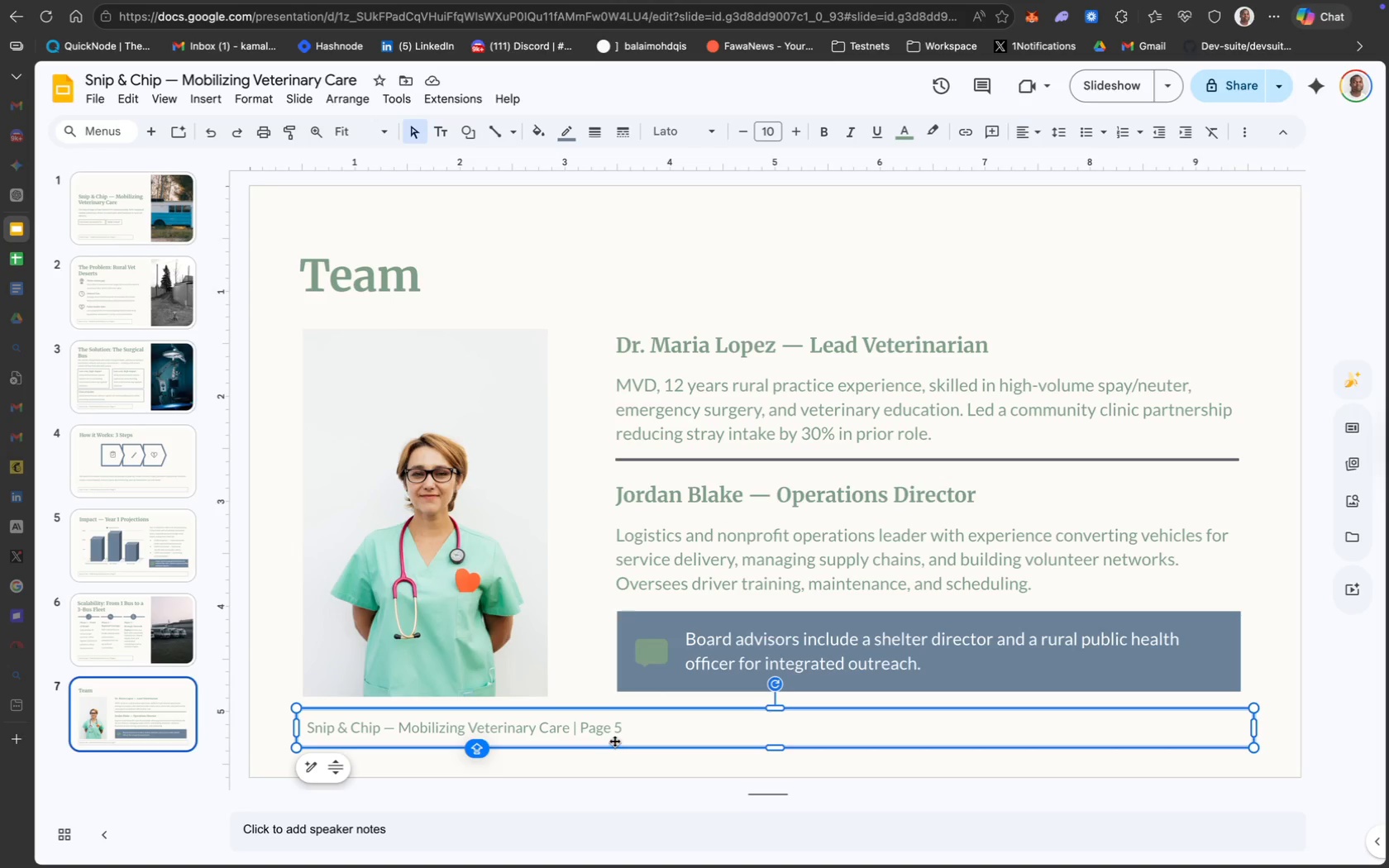 
left_click_drag(start_coordinate=[614, 742], to_coordinate=[621, 753])
 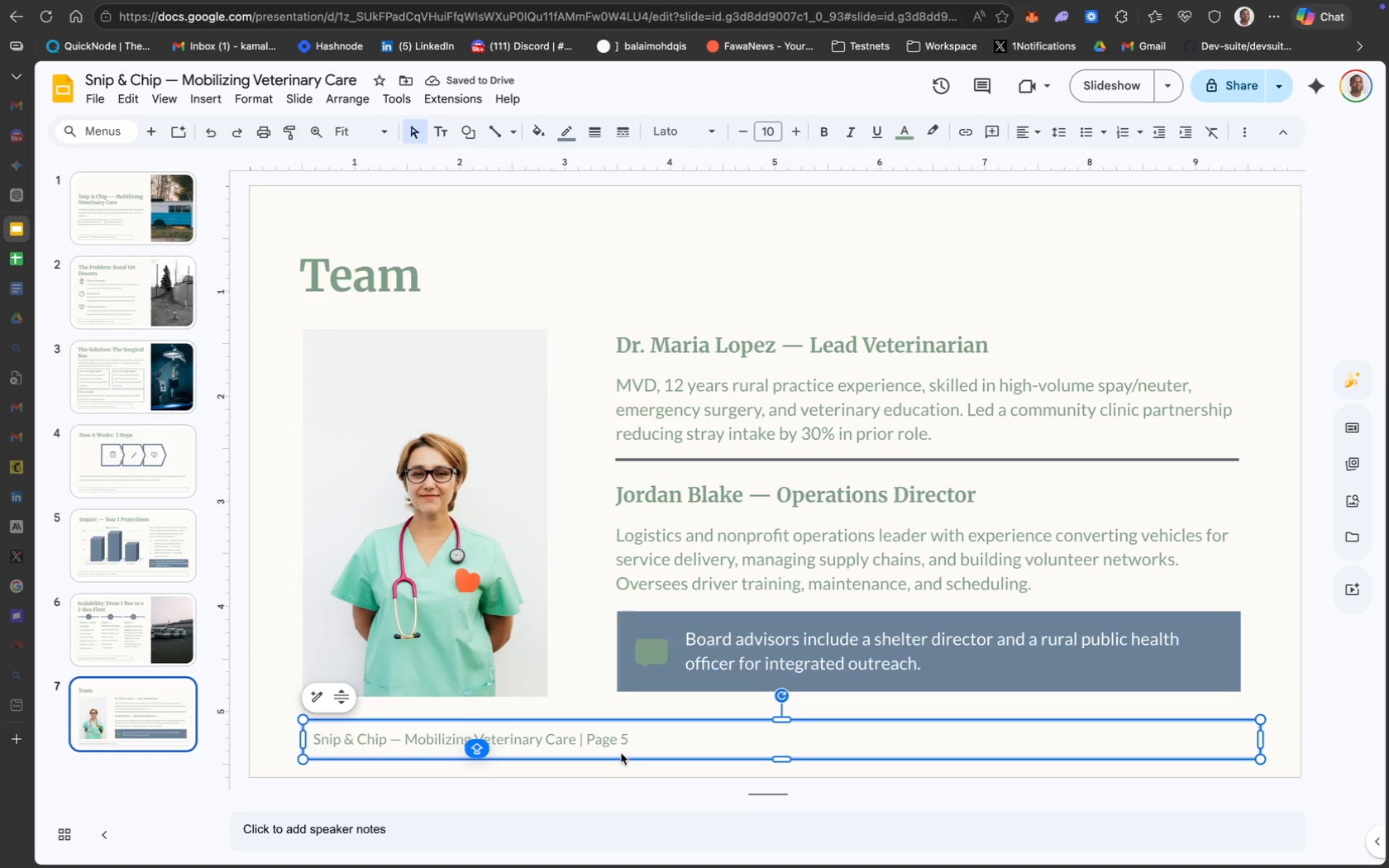 
left_click([621, 739])
 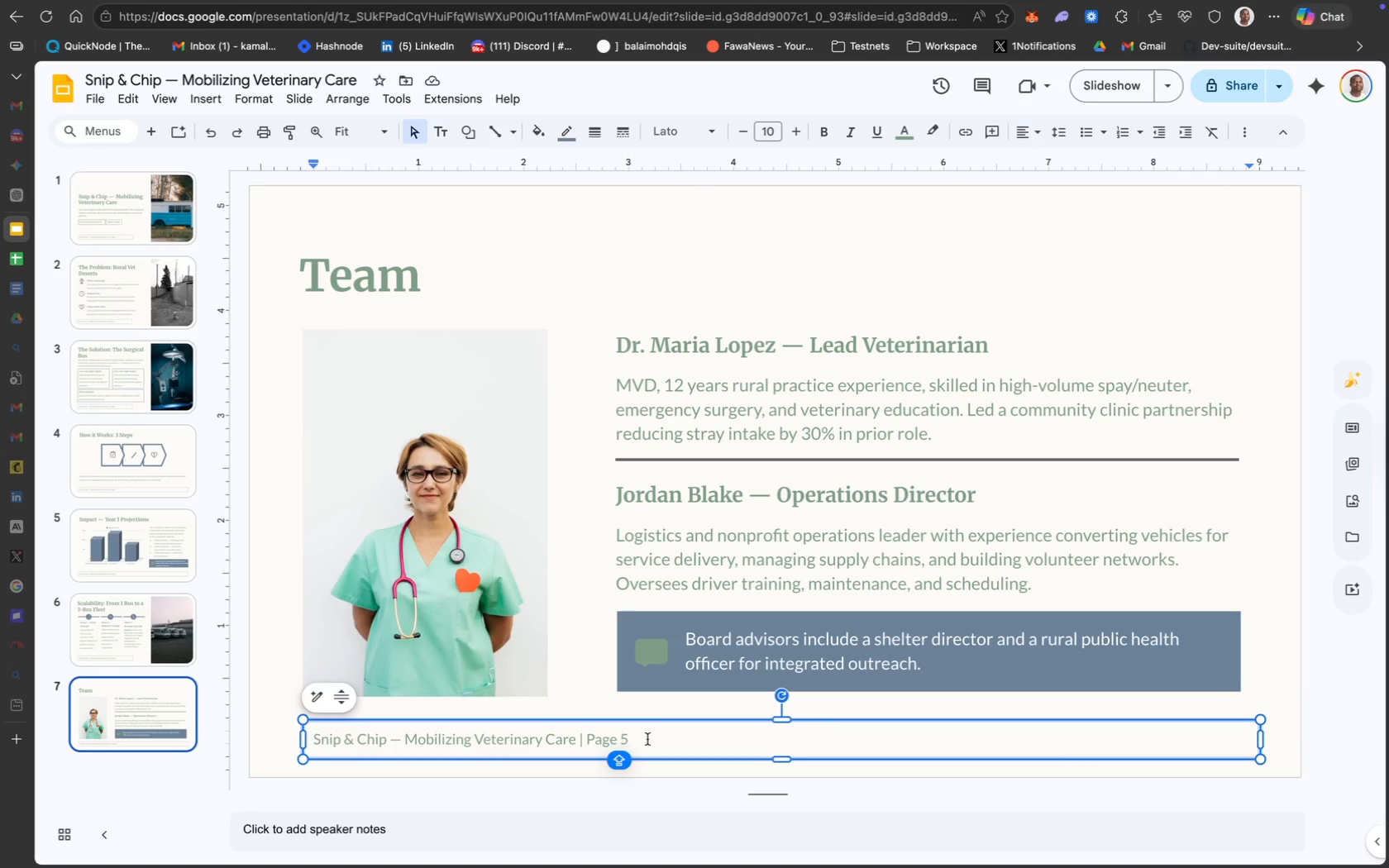 
key(ArrowRight)
 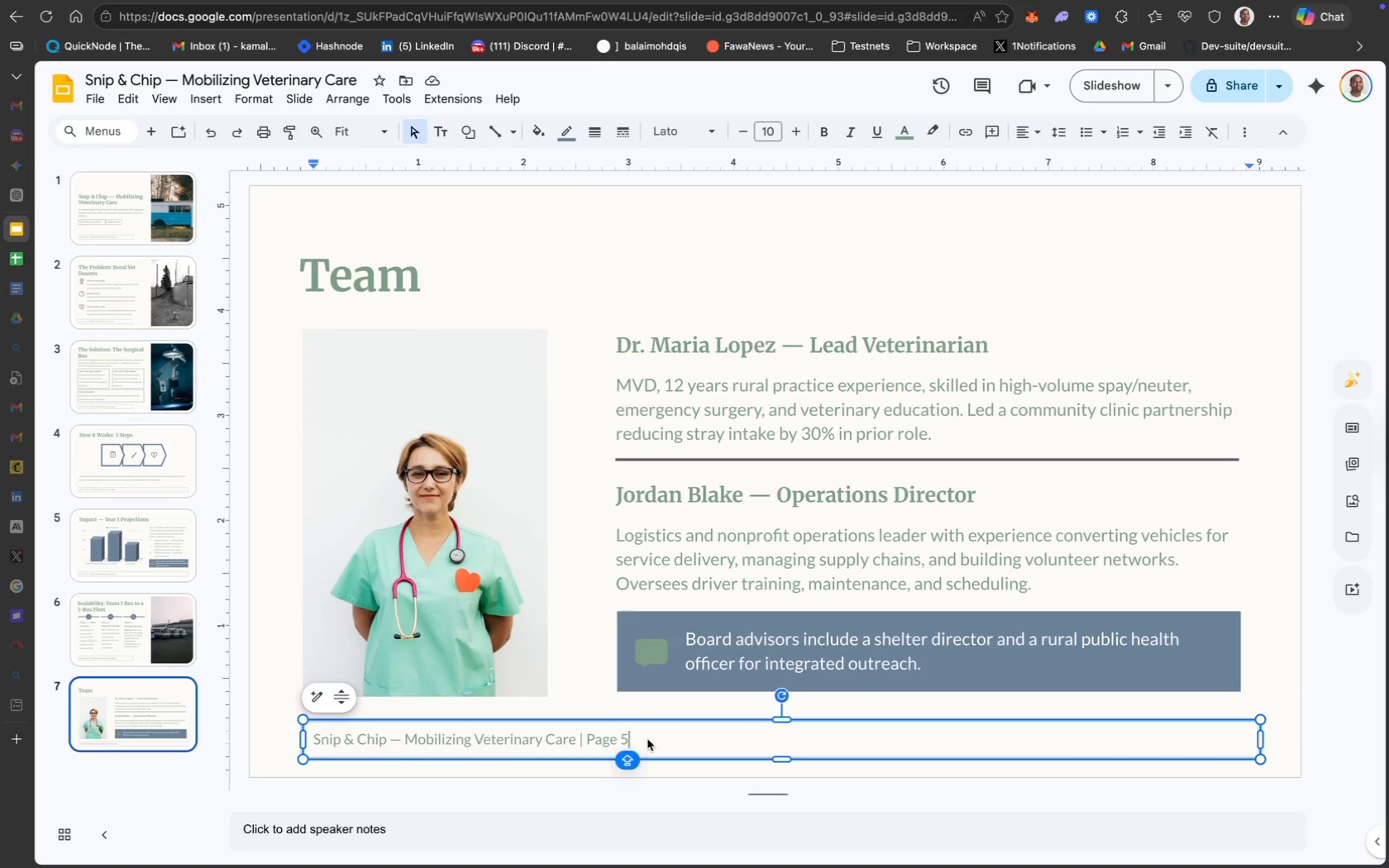 
key(Backspace)
 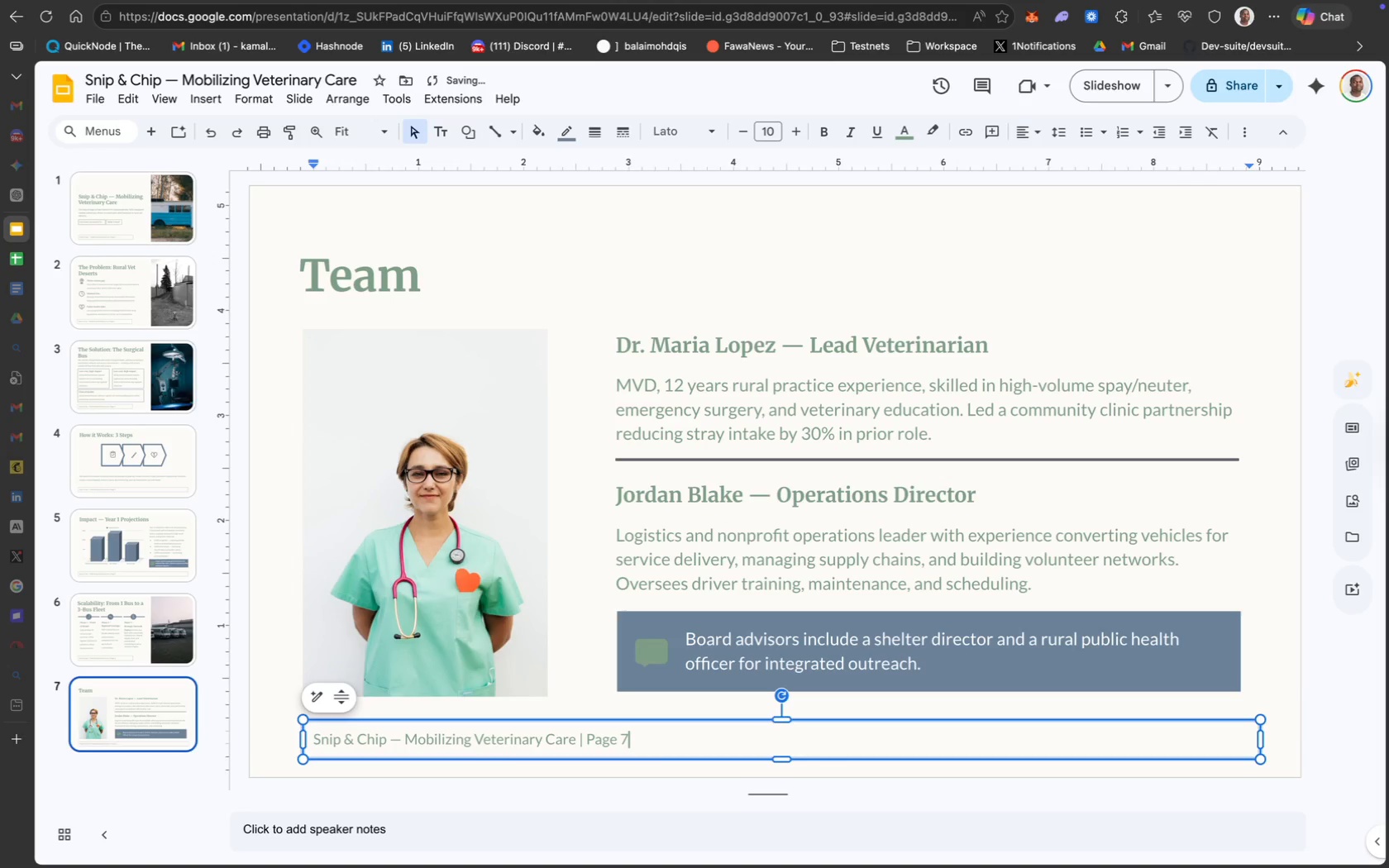 
key(7)
 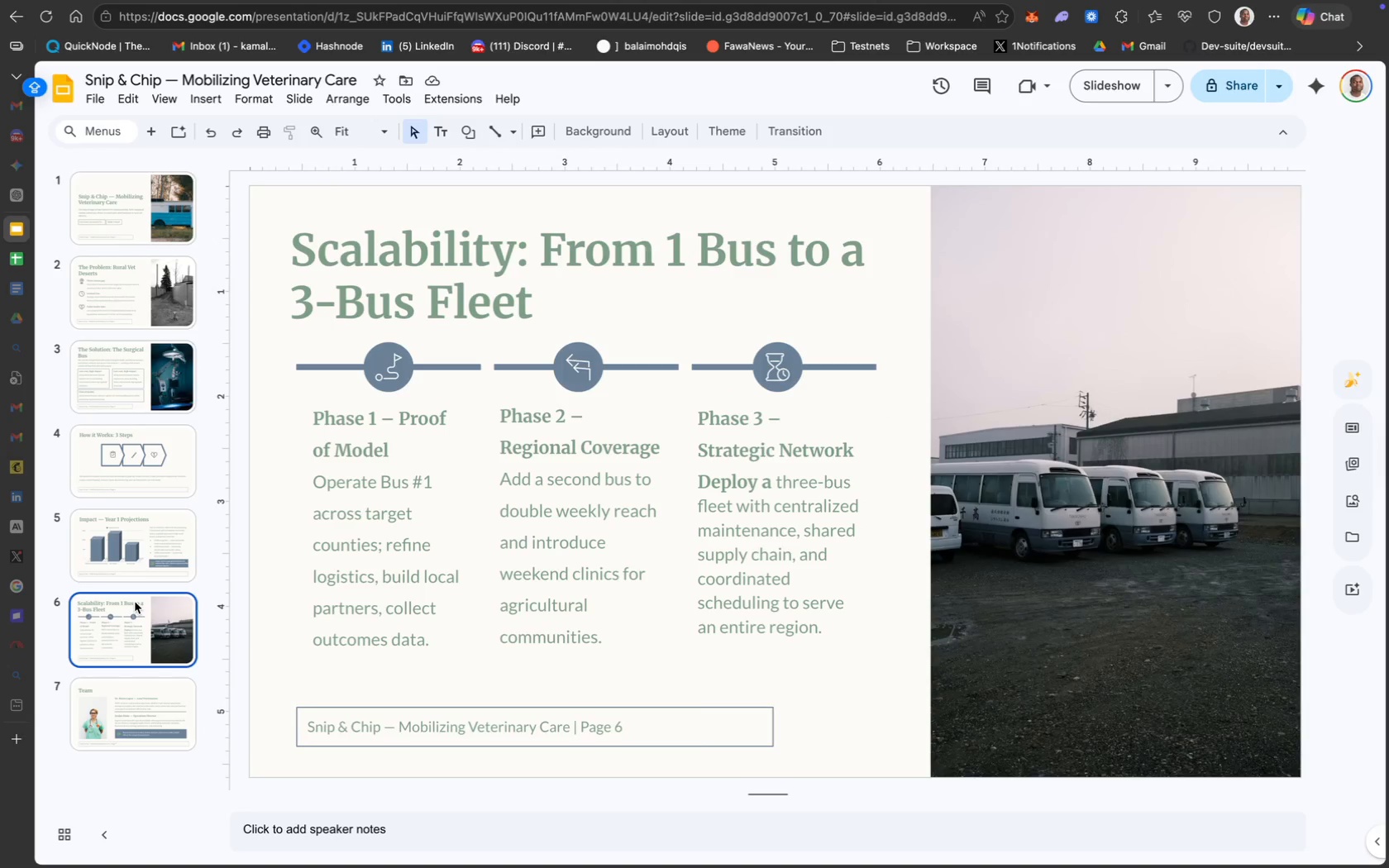 
wait(19.15)
 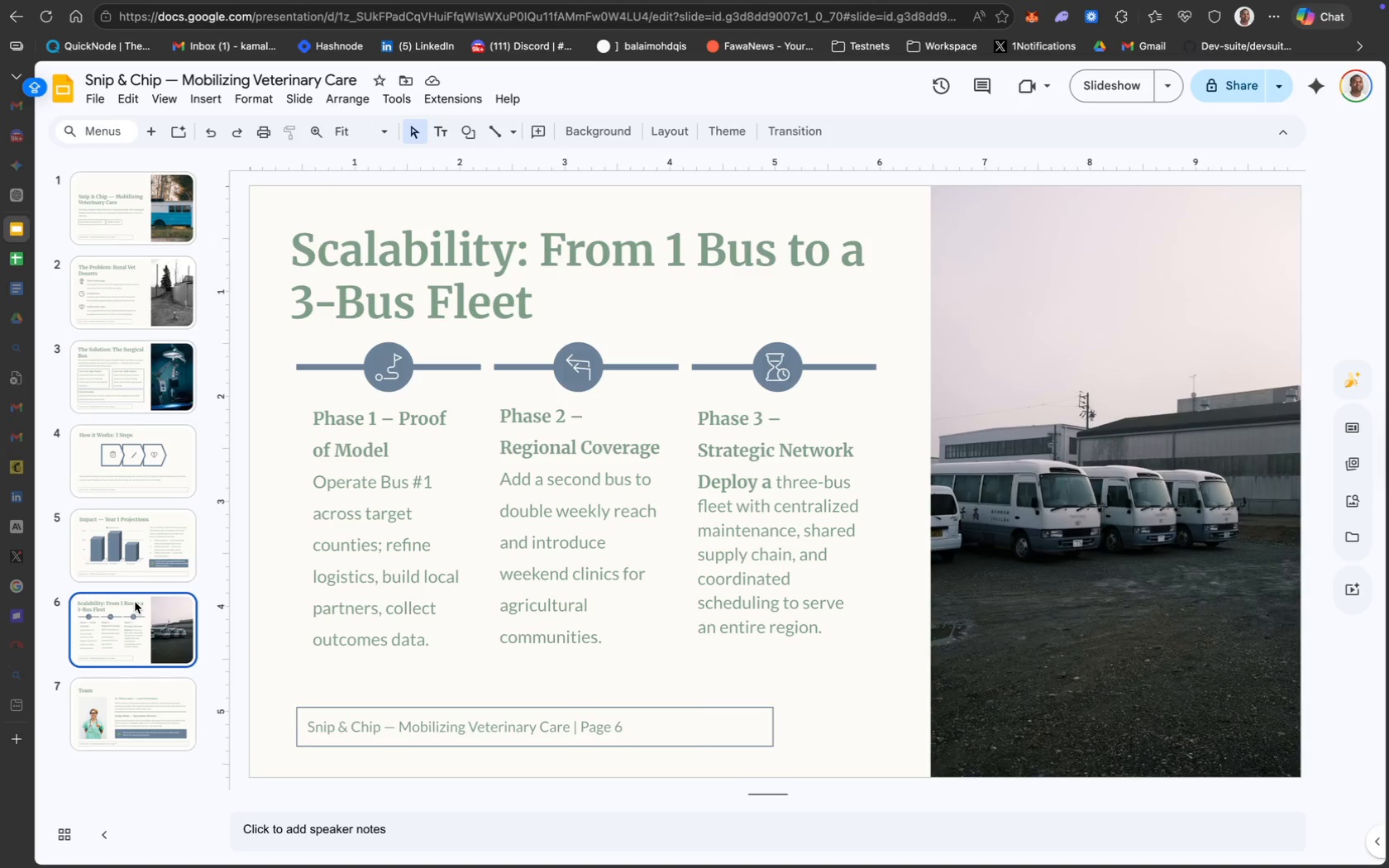 
left_click([111, 562])
 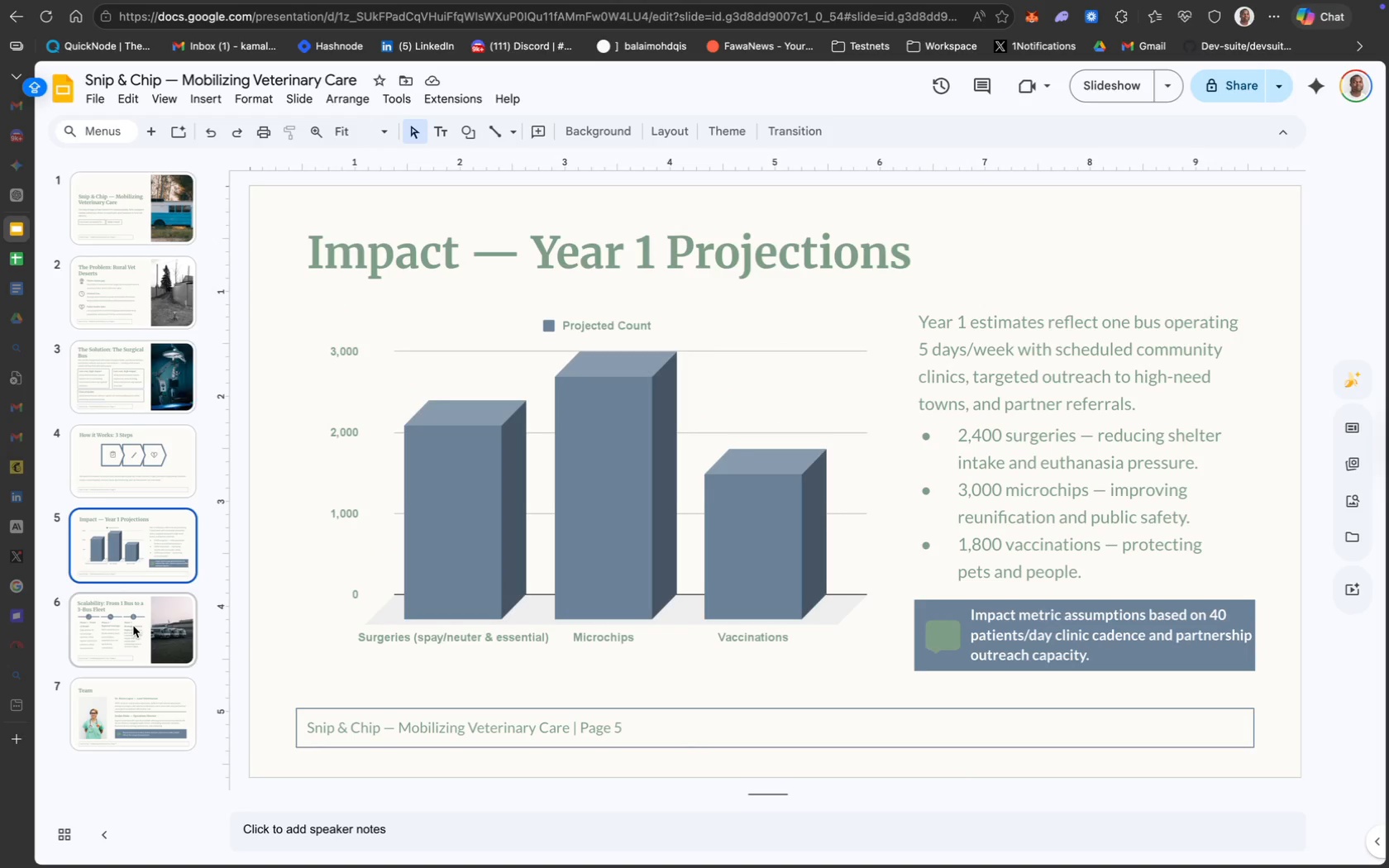 
left_click([133, 628])
 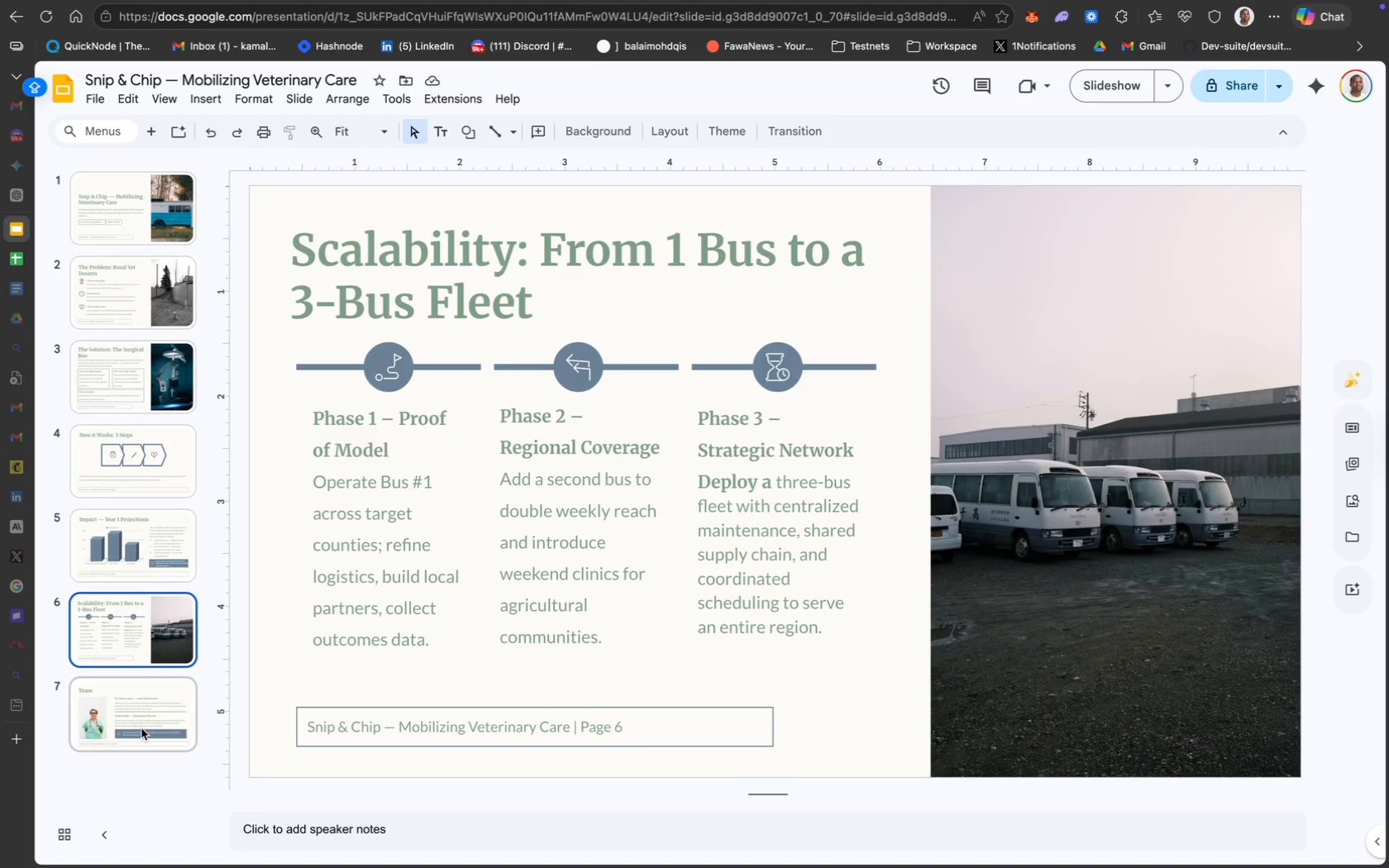 
left_click([141, 727])
 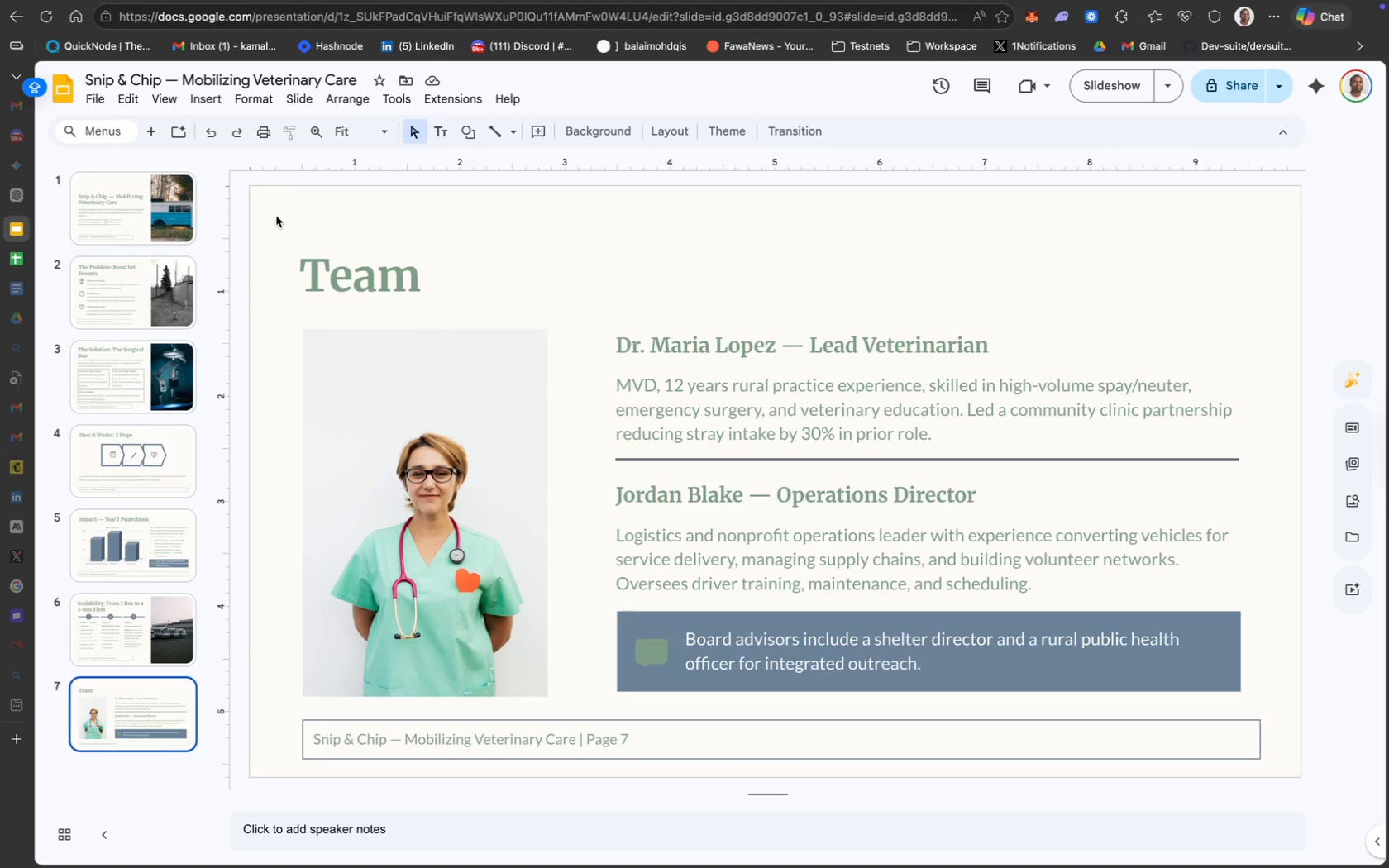 
wait(6.28)
 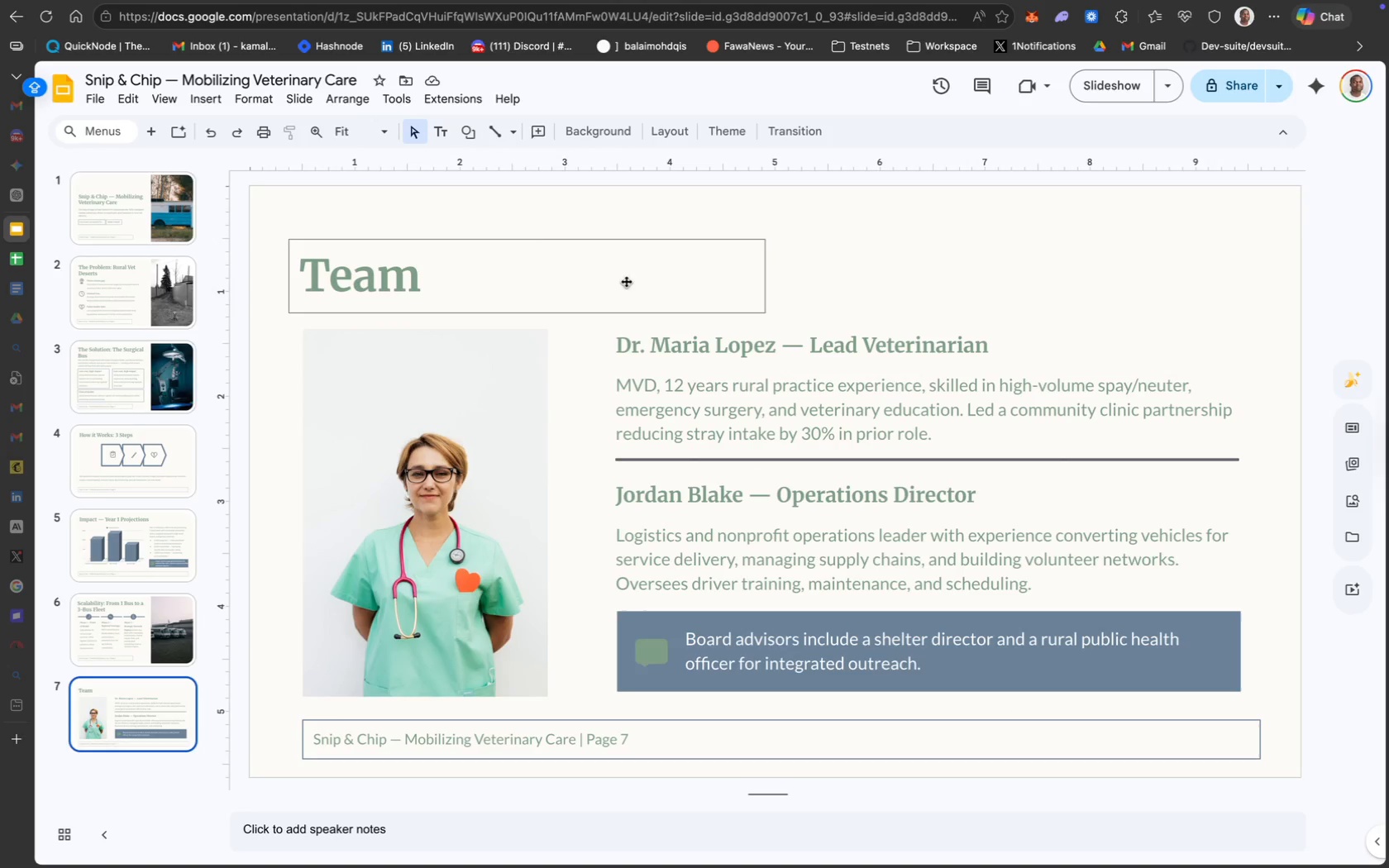 
left_click_drag(start_coordinate=[307, 200], to_coordinate=[1086, 660])
 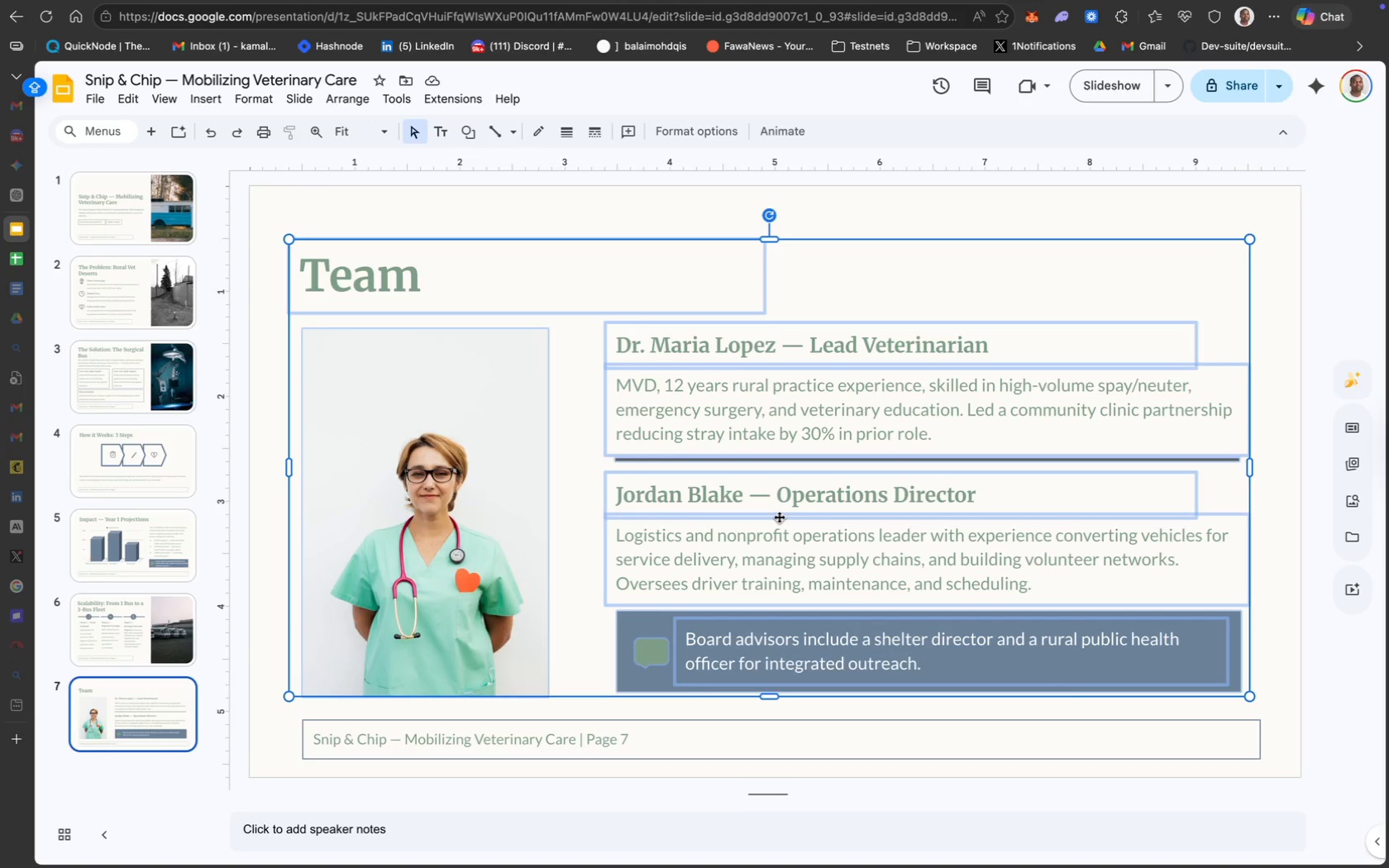 
left_click_drag(start_coordinate=[779, 517], to_coordinate=[785, 493])
 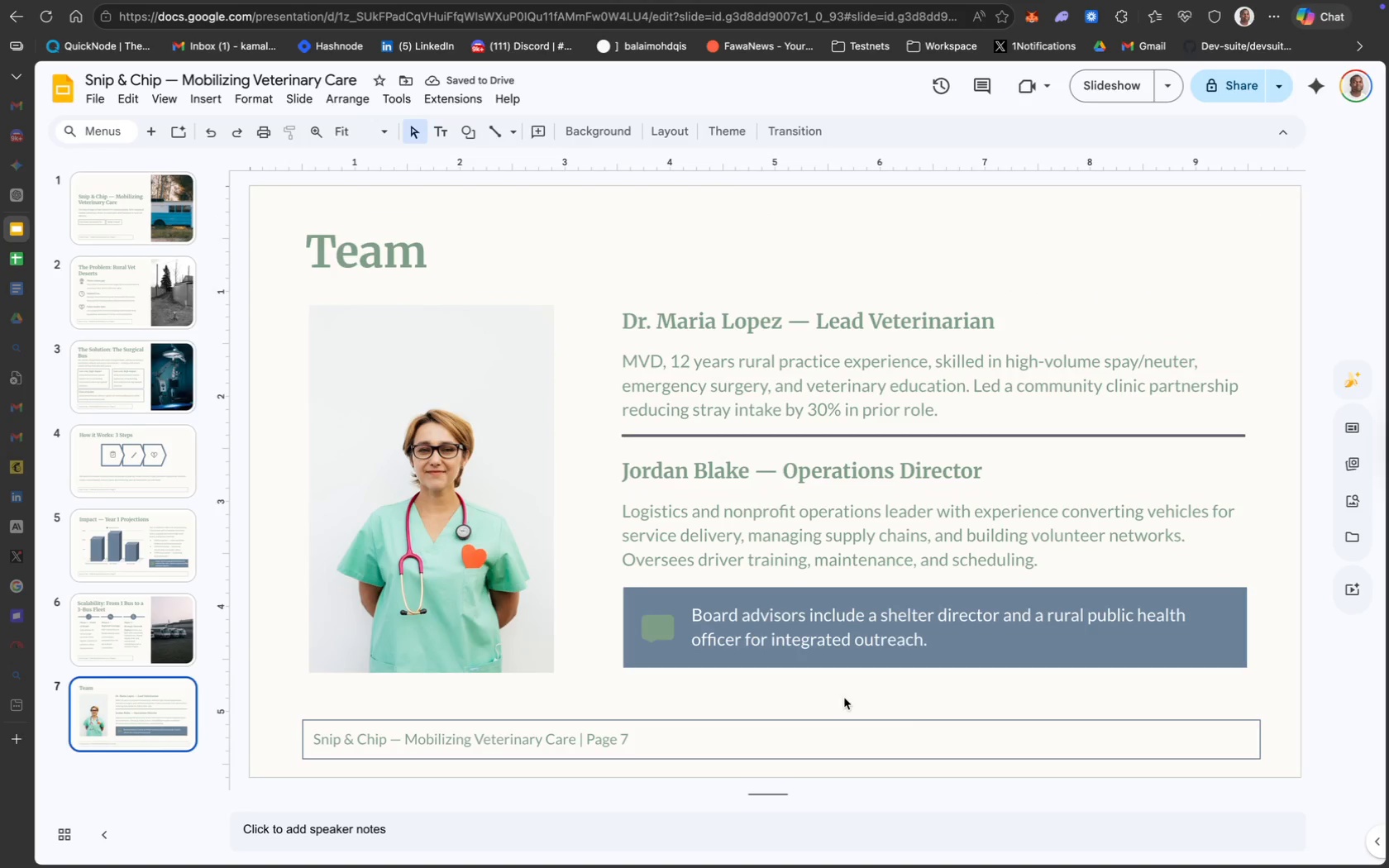 
left_click_drag(start_coordinate=[757, 725], to_coordinate=[763, 724])
 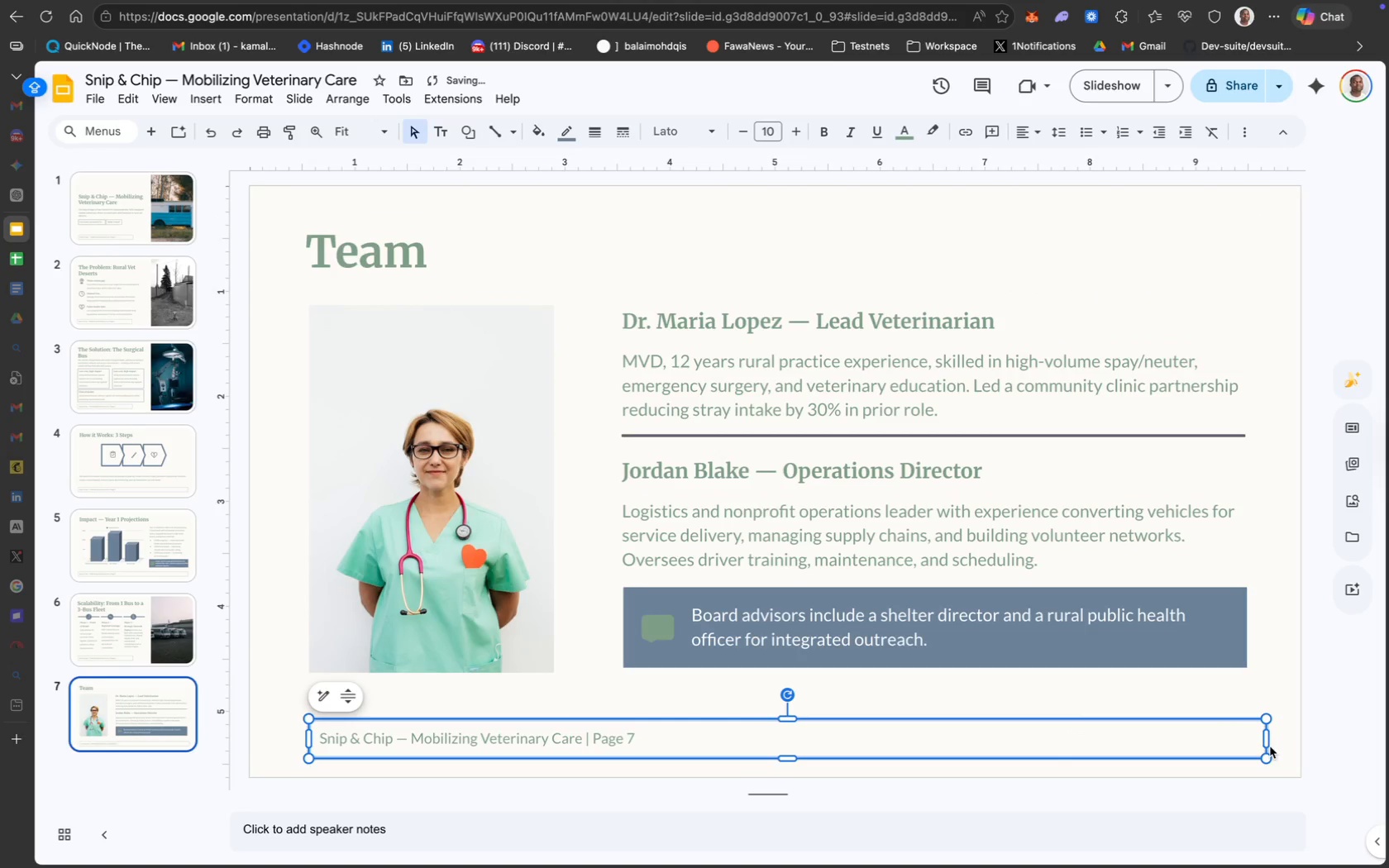 
left_click_drag(start_coordinate=[1267, 742], to_coordinate=[1248, 739])
 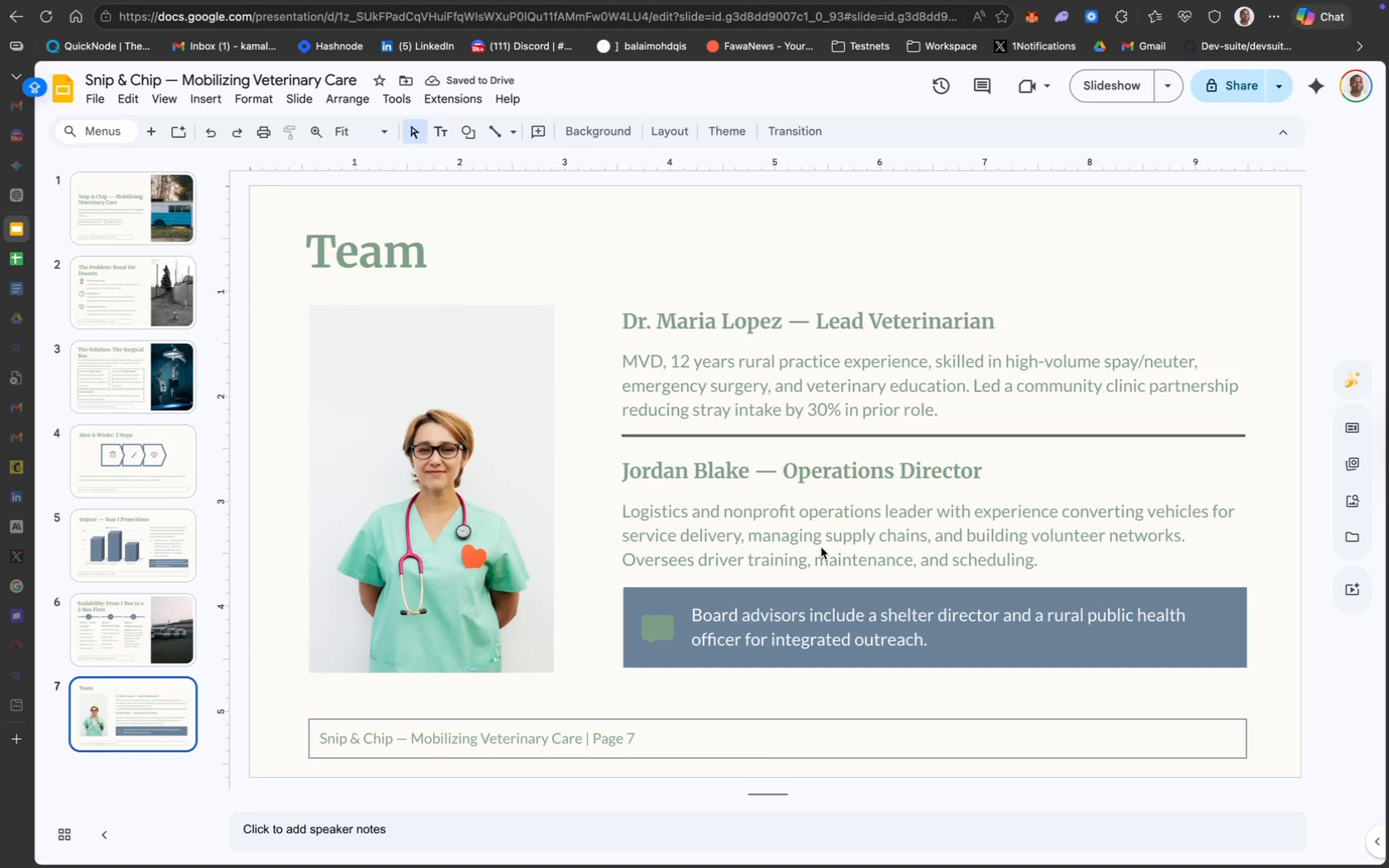 
left_click_drag(start_coordinate=[261, 238], to_coordinate=[1053, 746])
 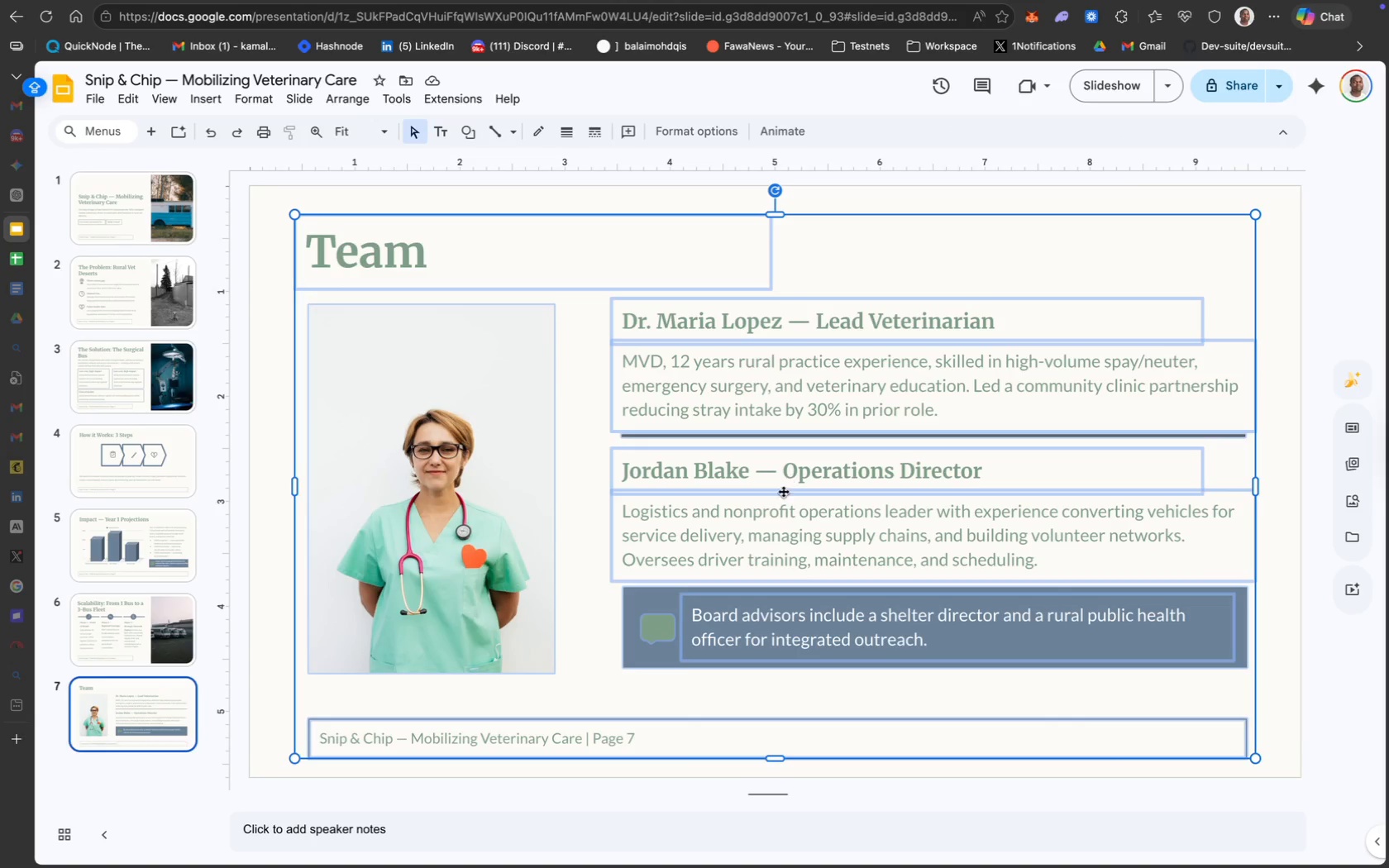 
left_click_drag(start_coordinate=[781, 495], to_coordinate=[782, 490])
 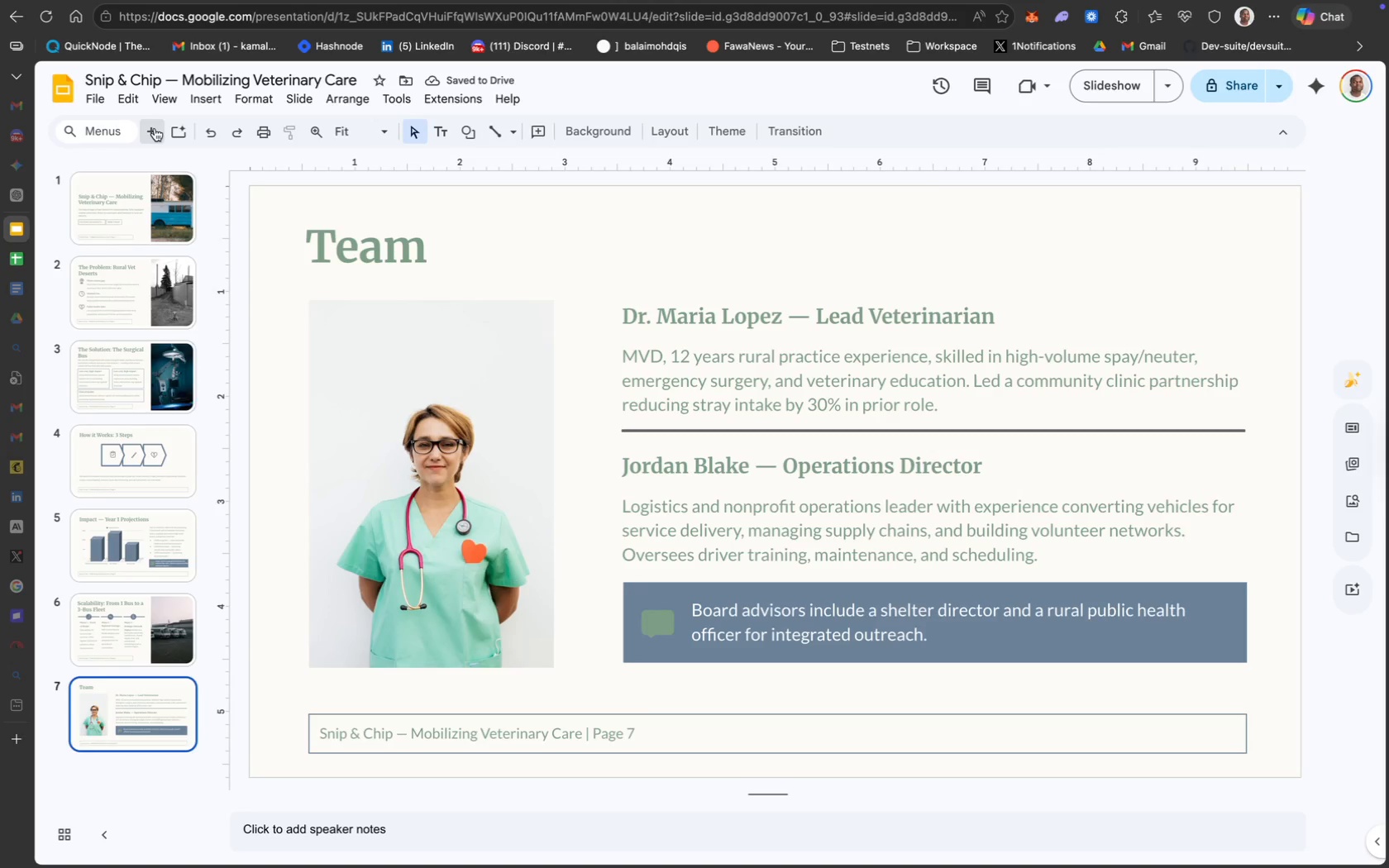 
mouse_move([589, 231])
 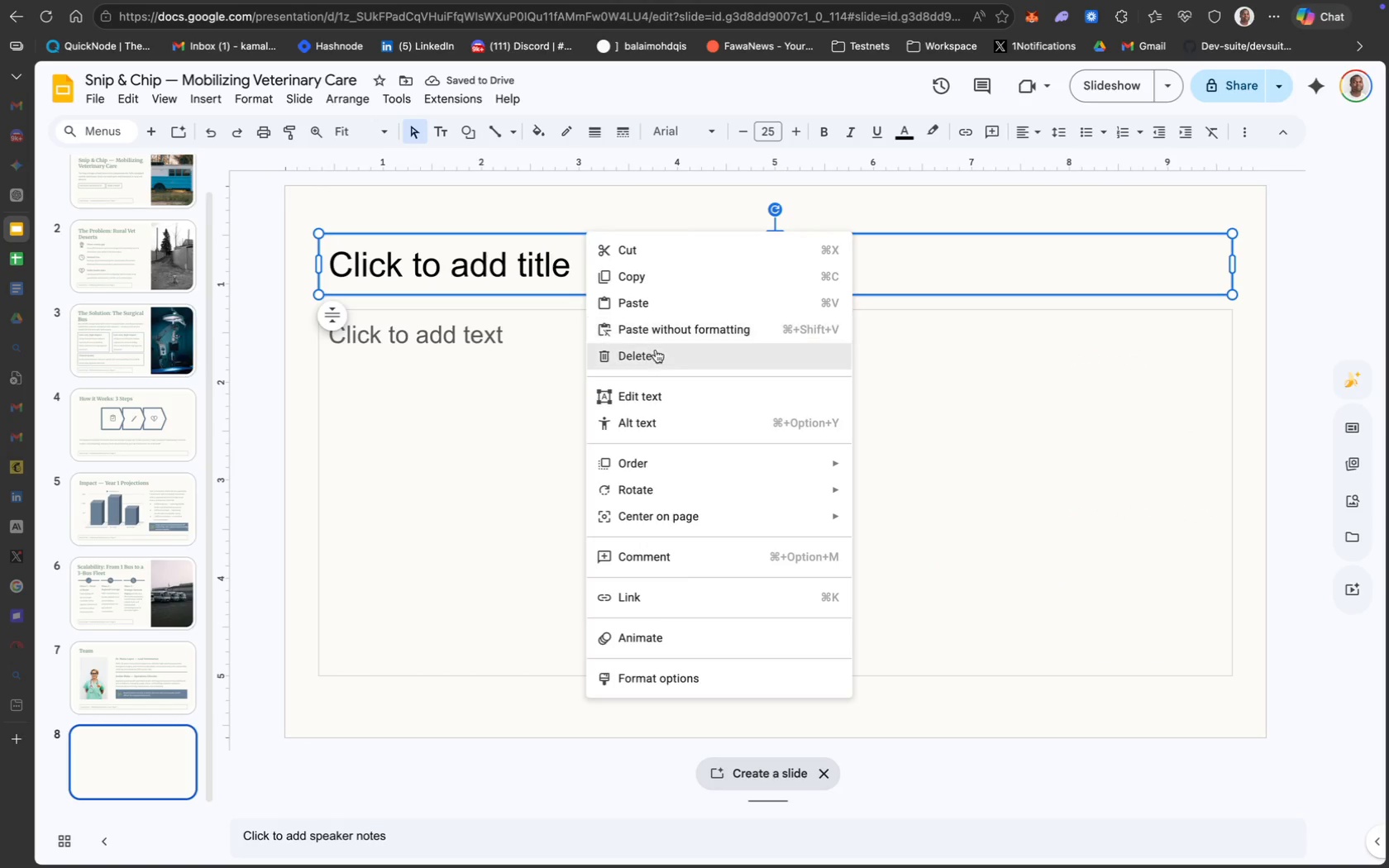 
left_click([656, 351])
 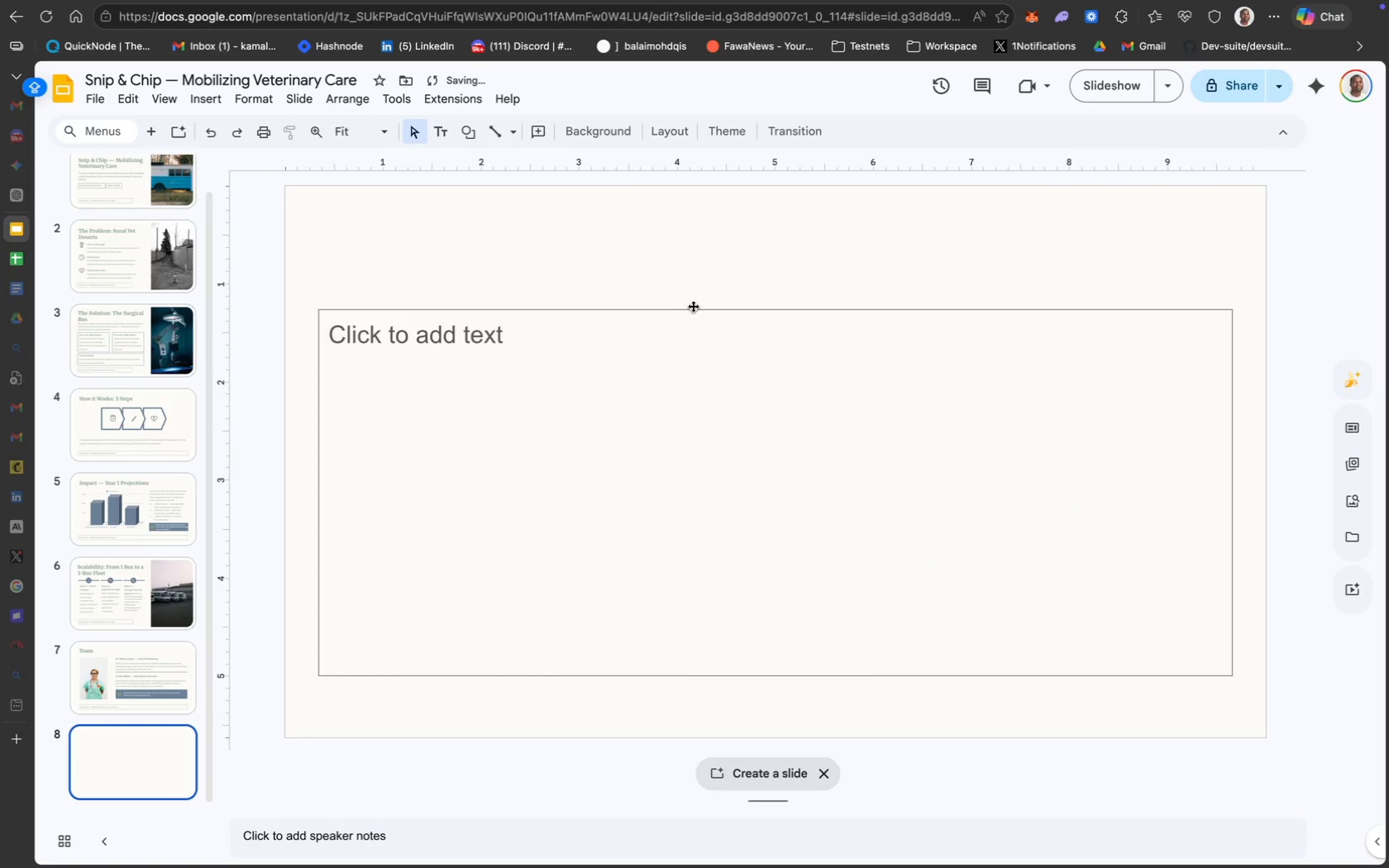 
right_click([693, 306])
 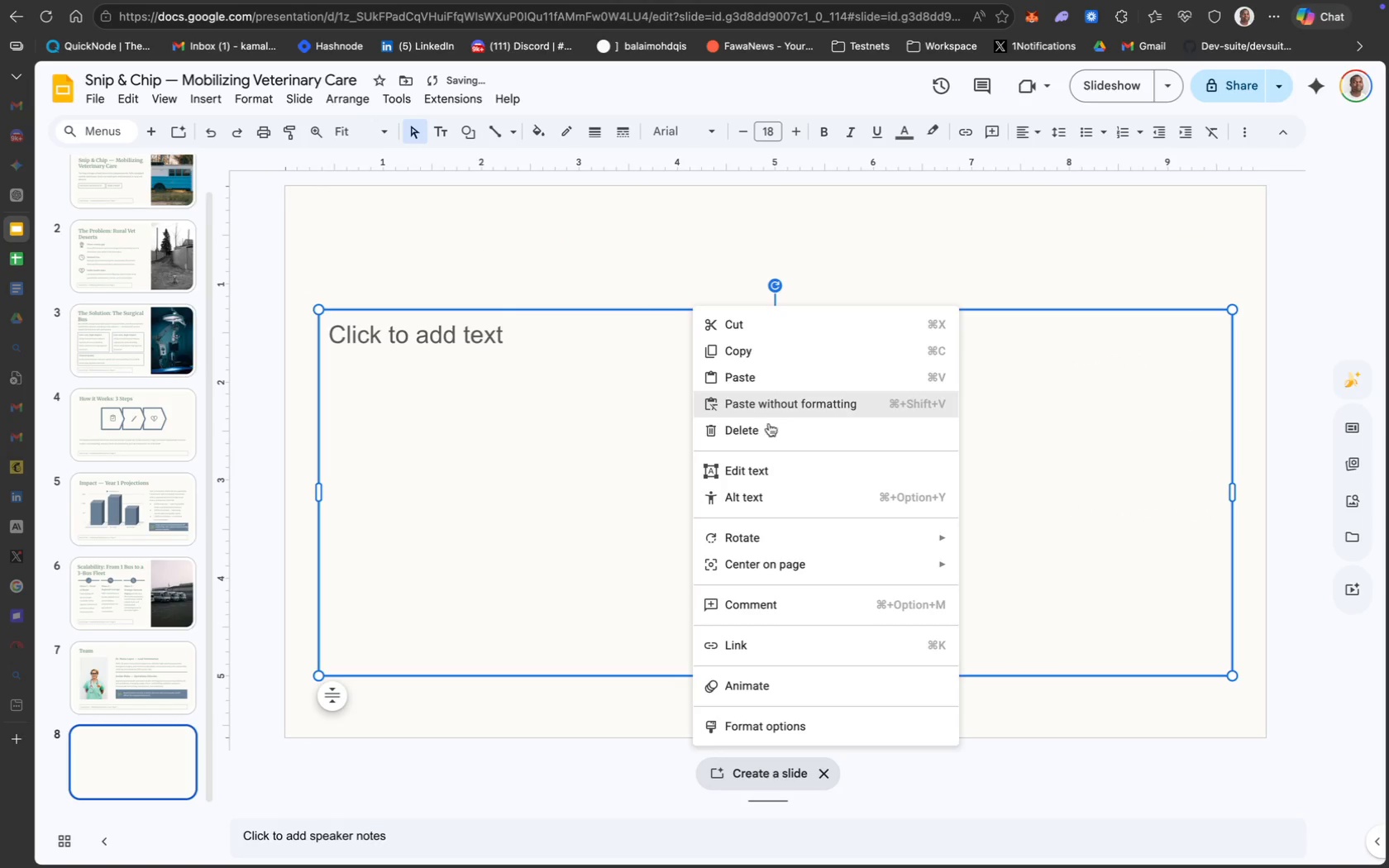 
left_click([769, 429])
 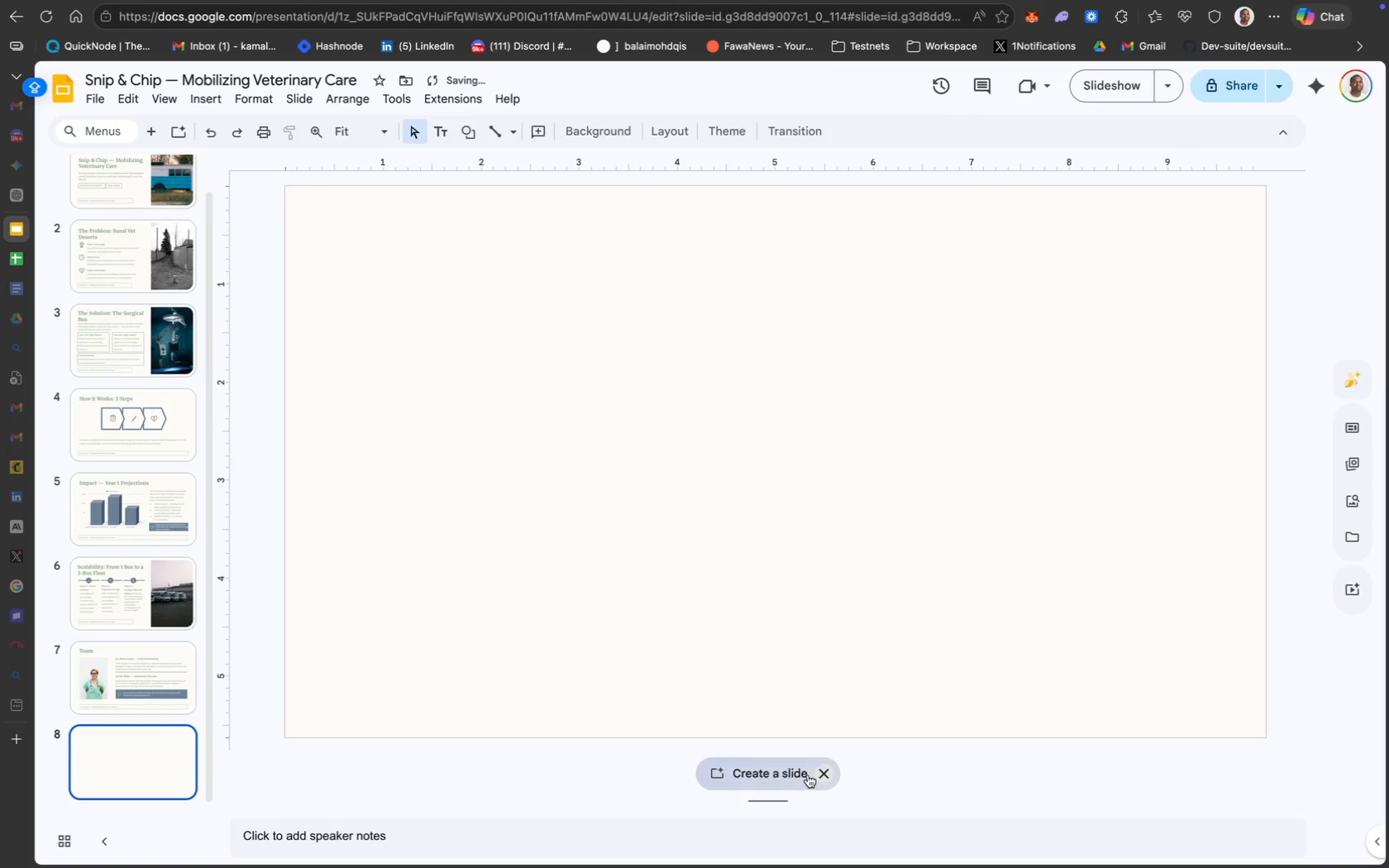 
left_click([828, 778])
 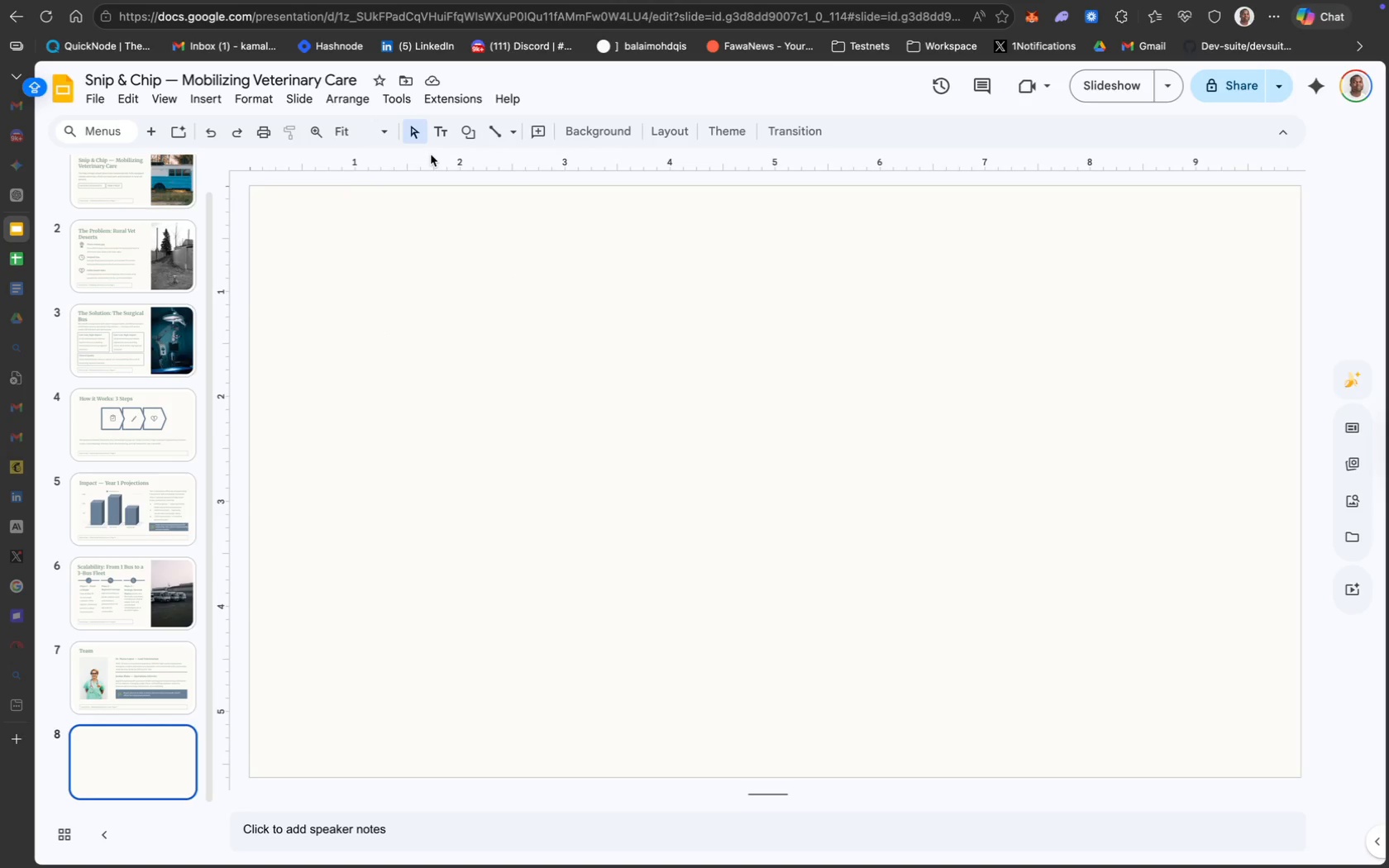 
wait(55.99)
 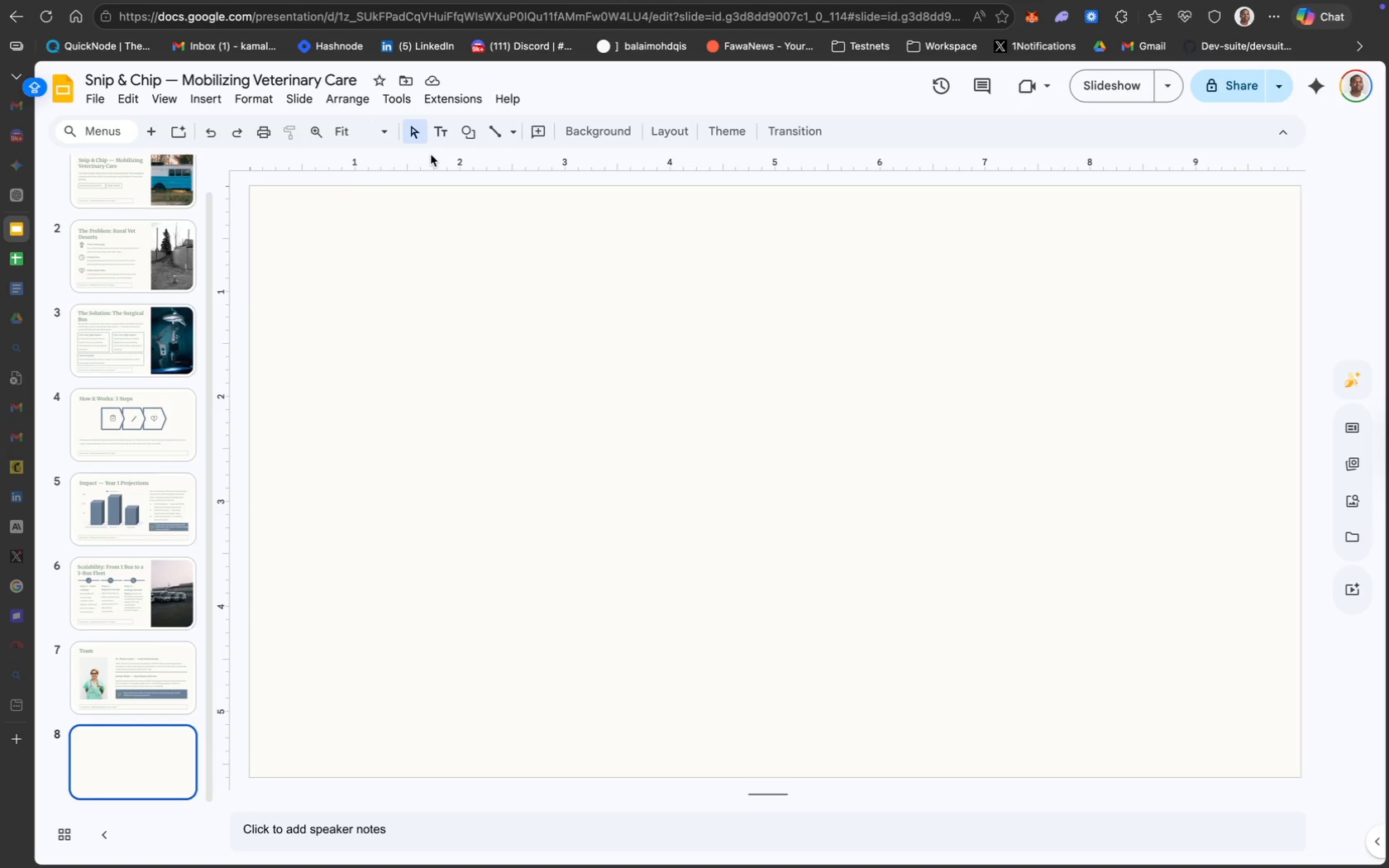 
left_click([313, 227])
 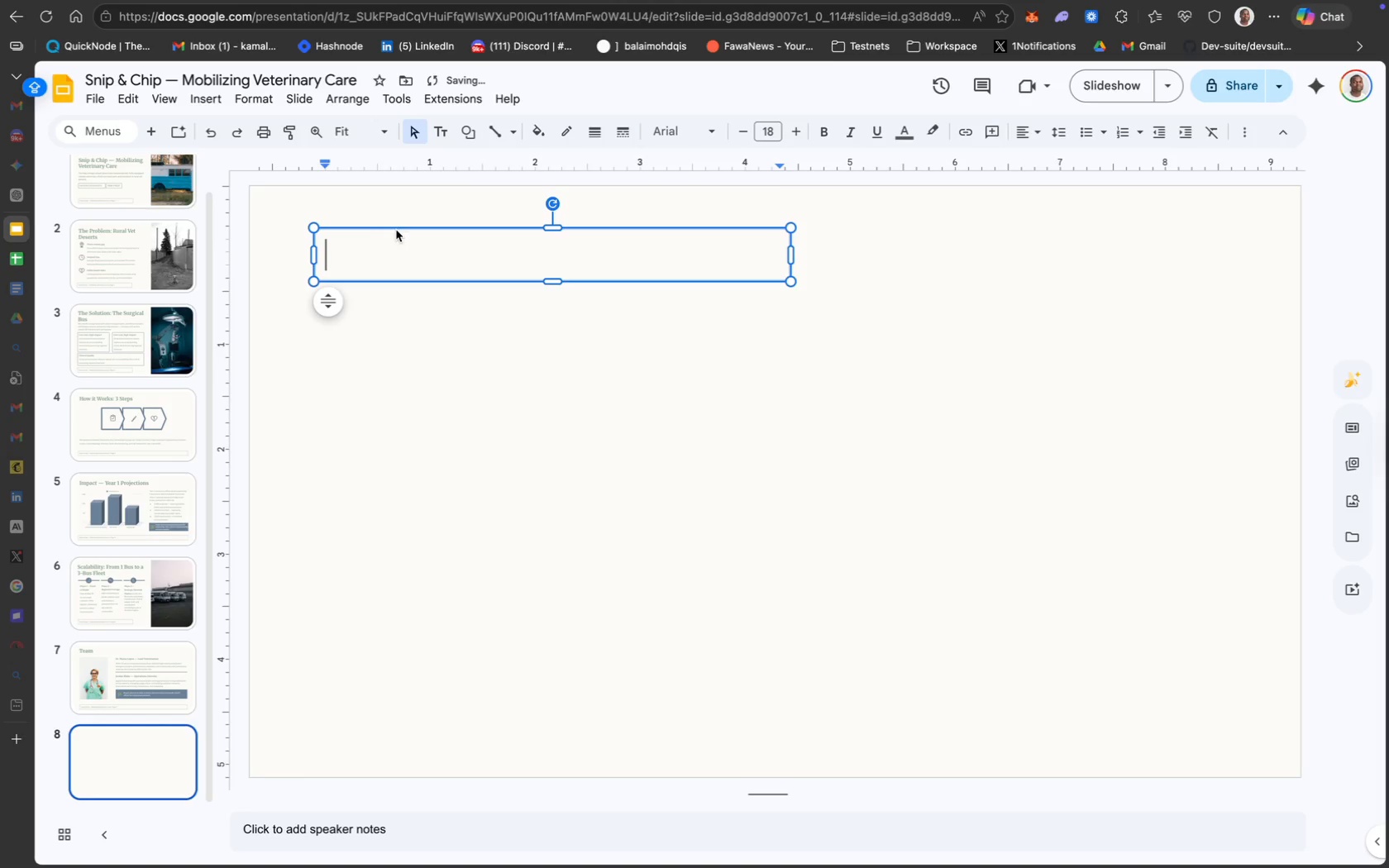 
left_click_drag(start_coordinate=[399, 228], to_coordinate=[390, 238])
 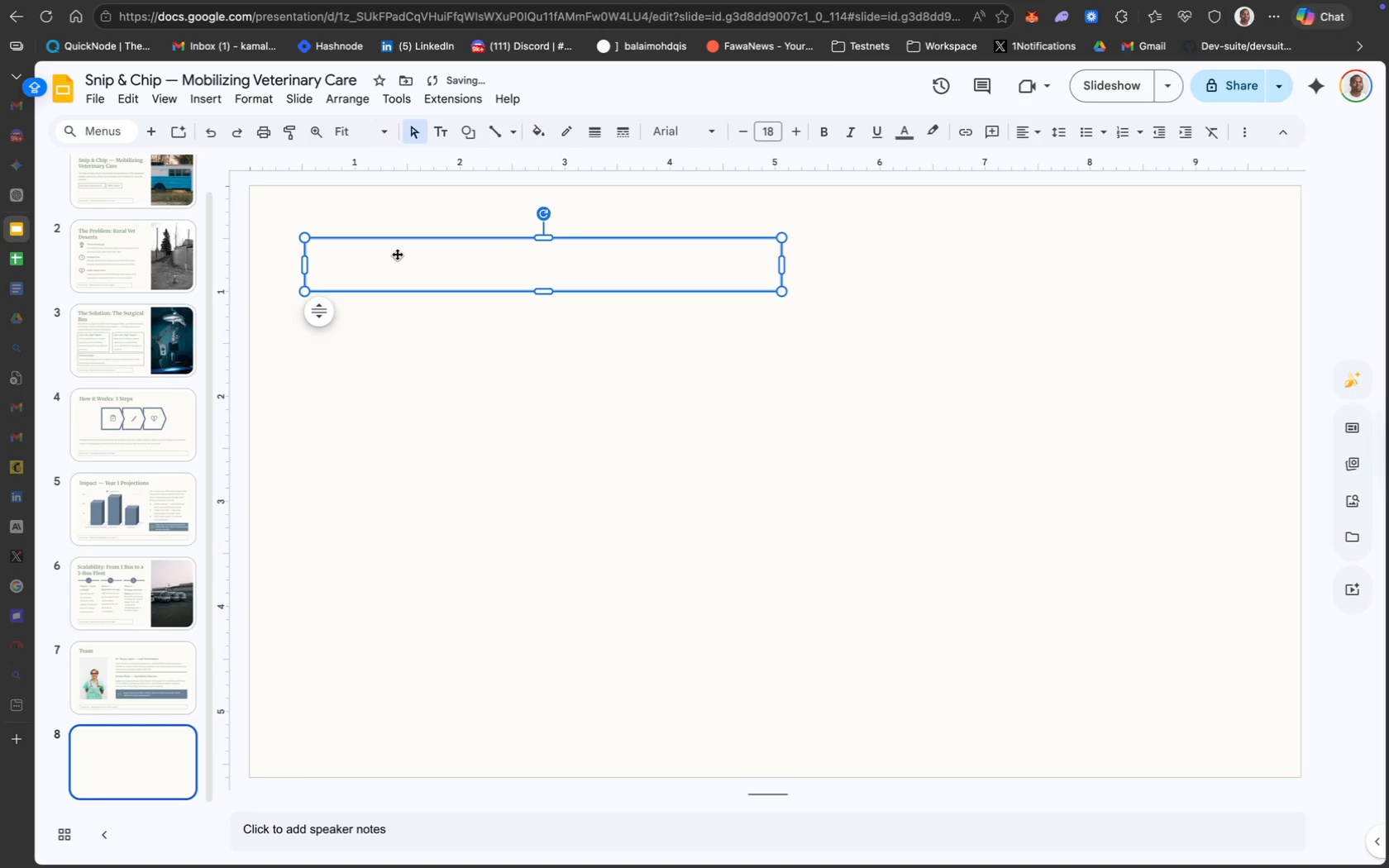 
left_click([399, 257])
 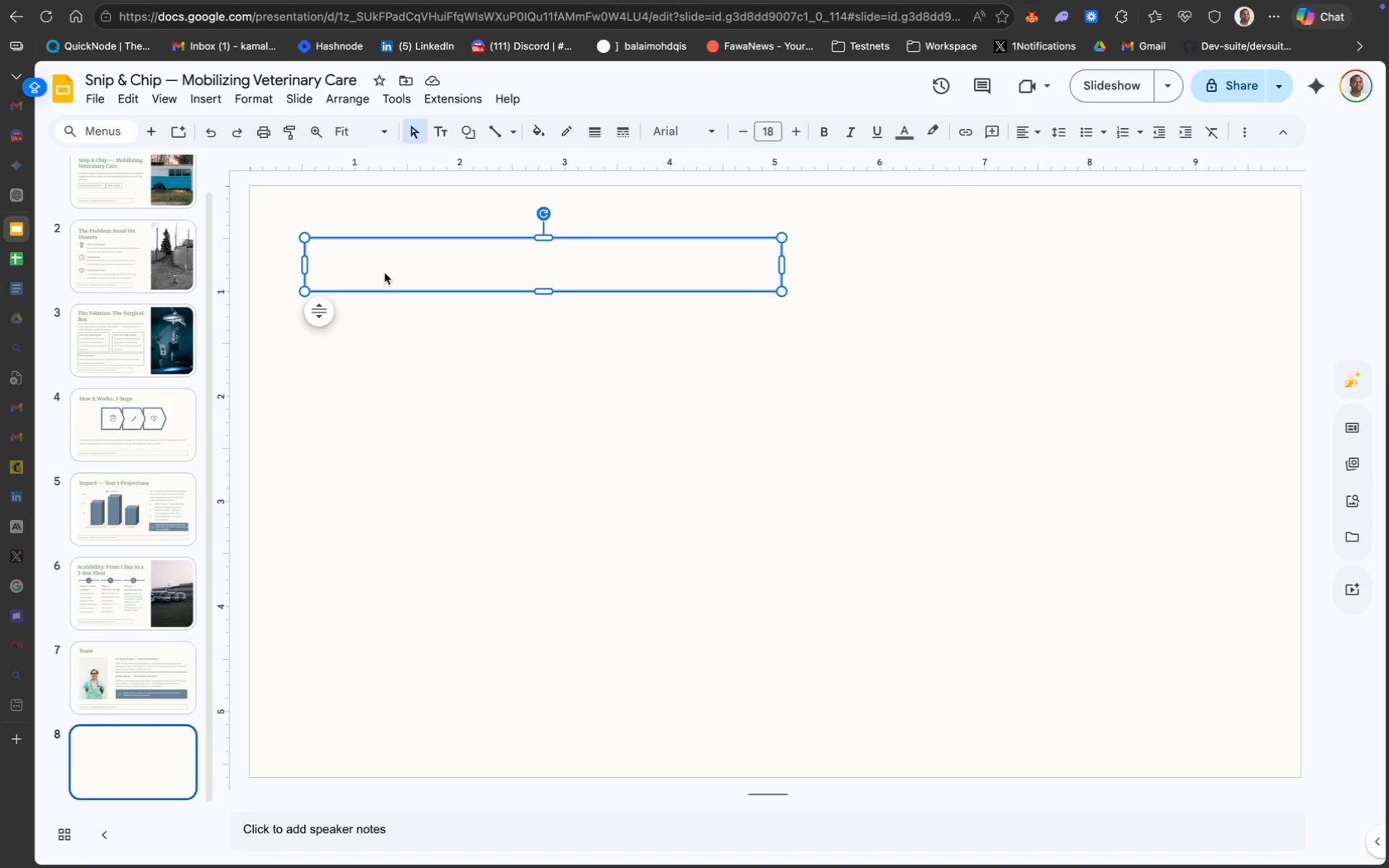 
wait(5.48)
 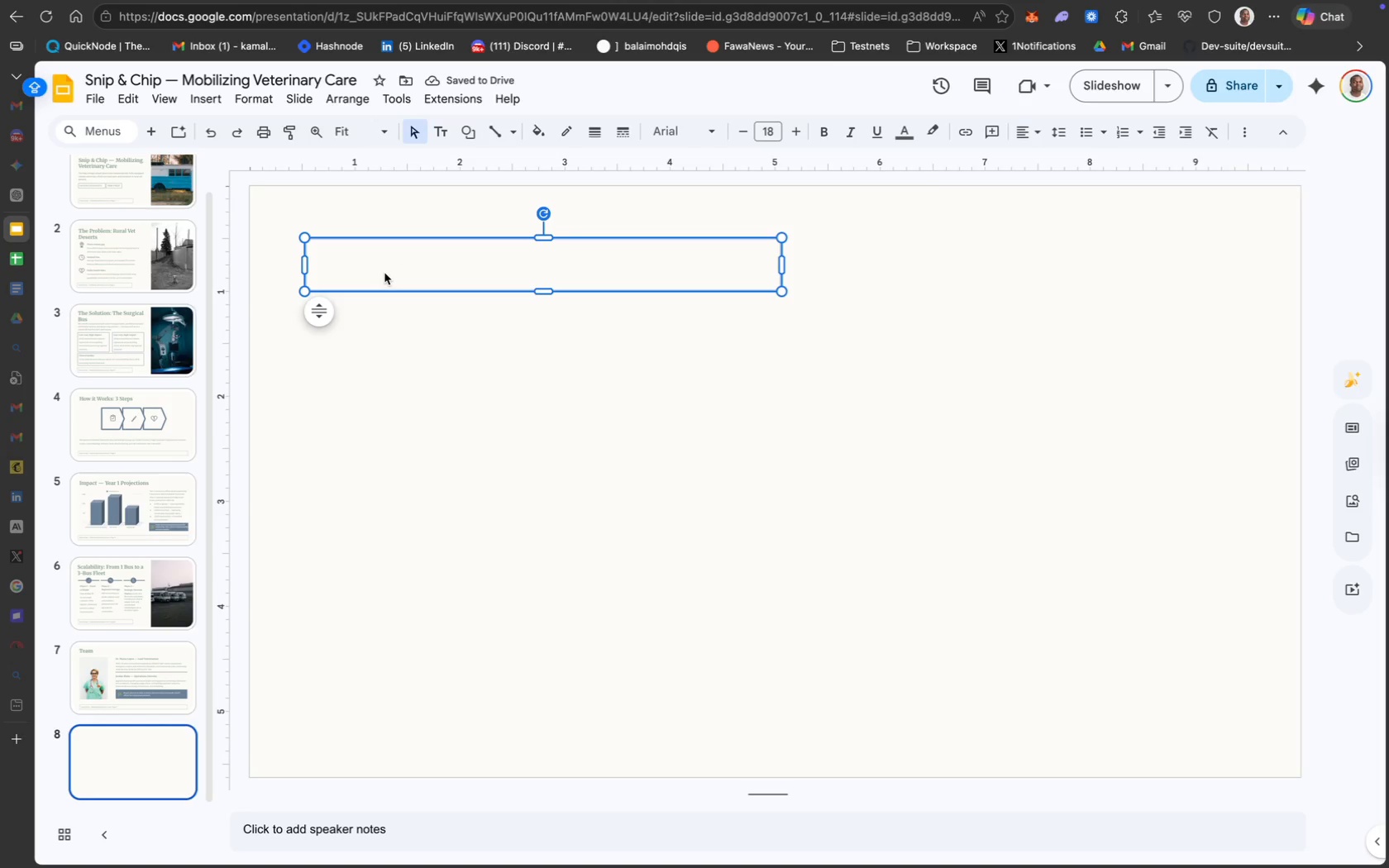 
double_click([370, 267])
 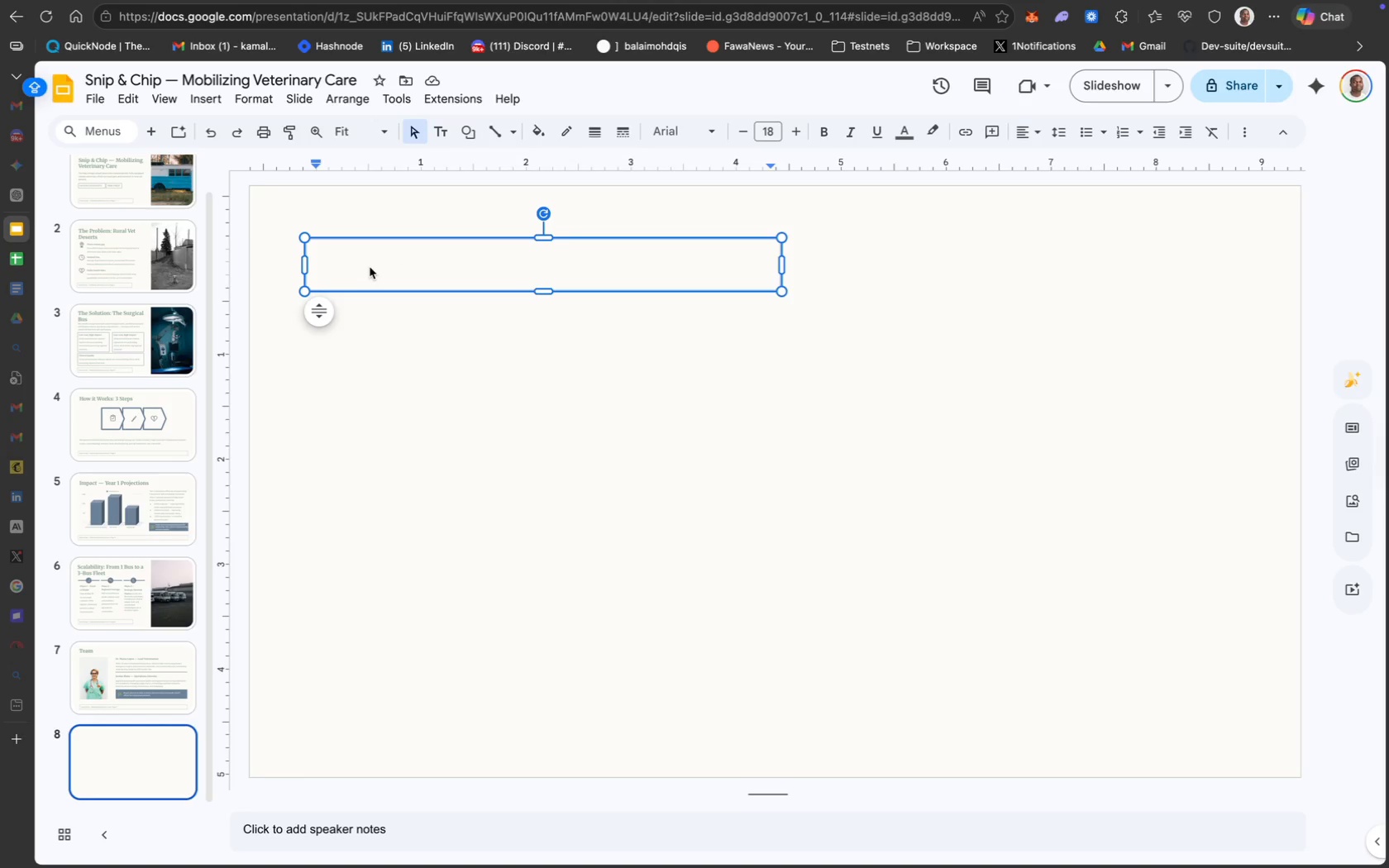 
type(Financials --)
key(Backspace)
key(Backspace)
key(Backspace)
type(-- )
key(Backspace)
key(Backspace)
key(Backspace)
type( --- Operating Efficiency)
 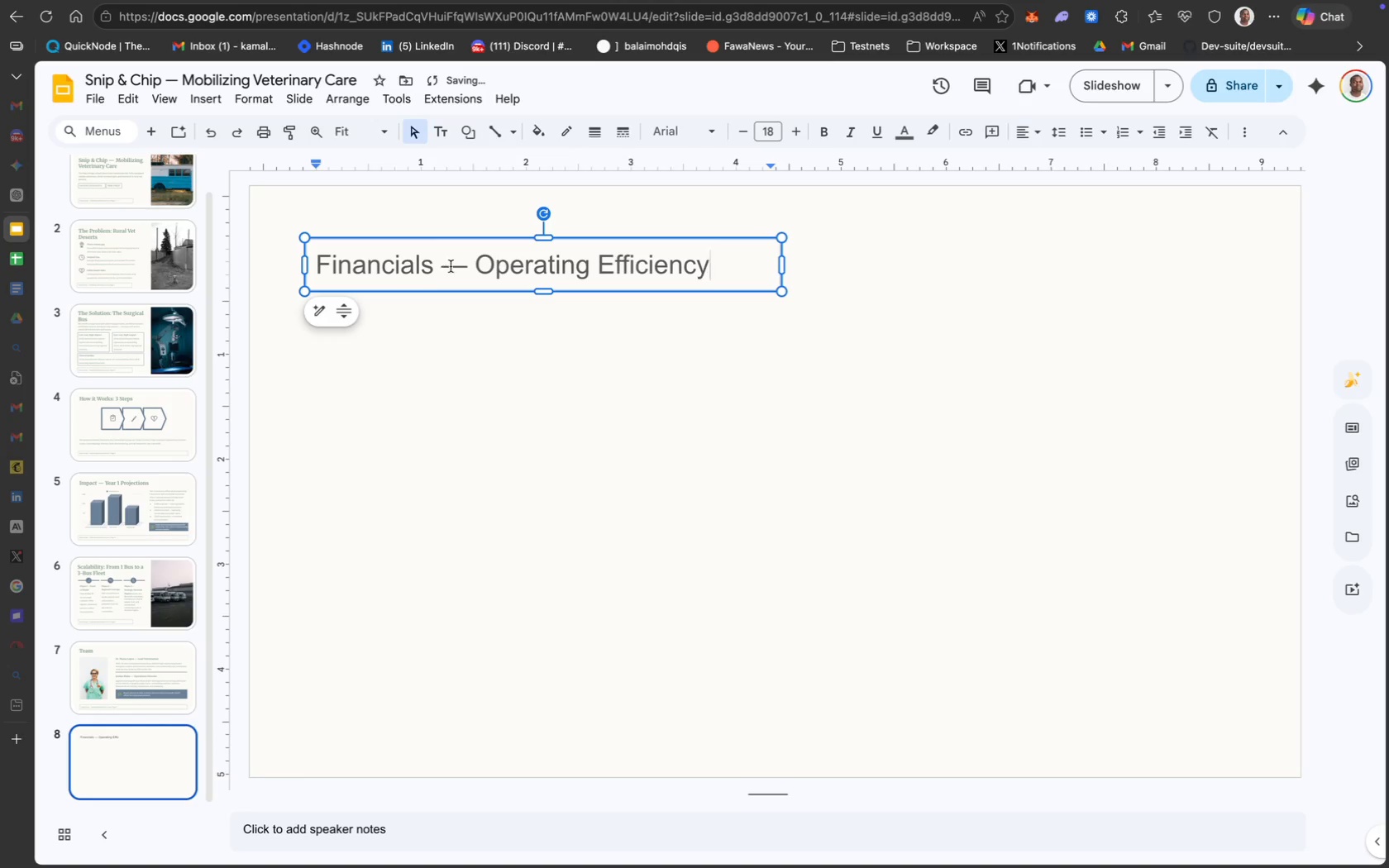 
key(Meta+A)
 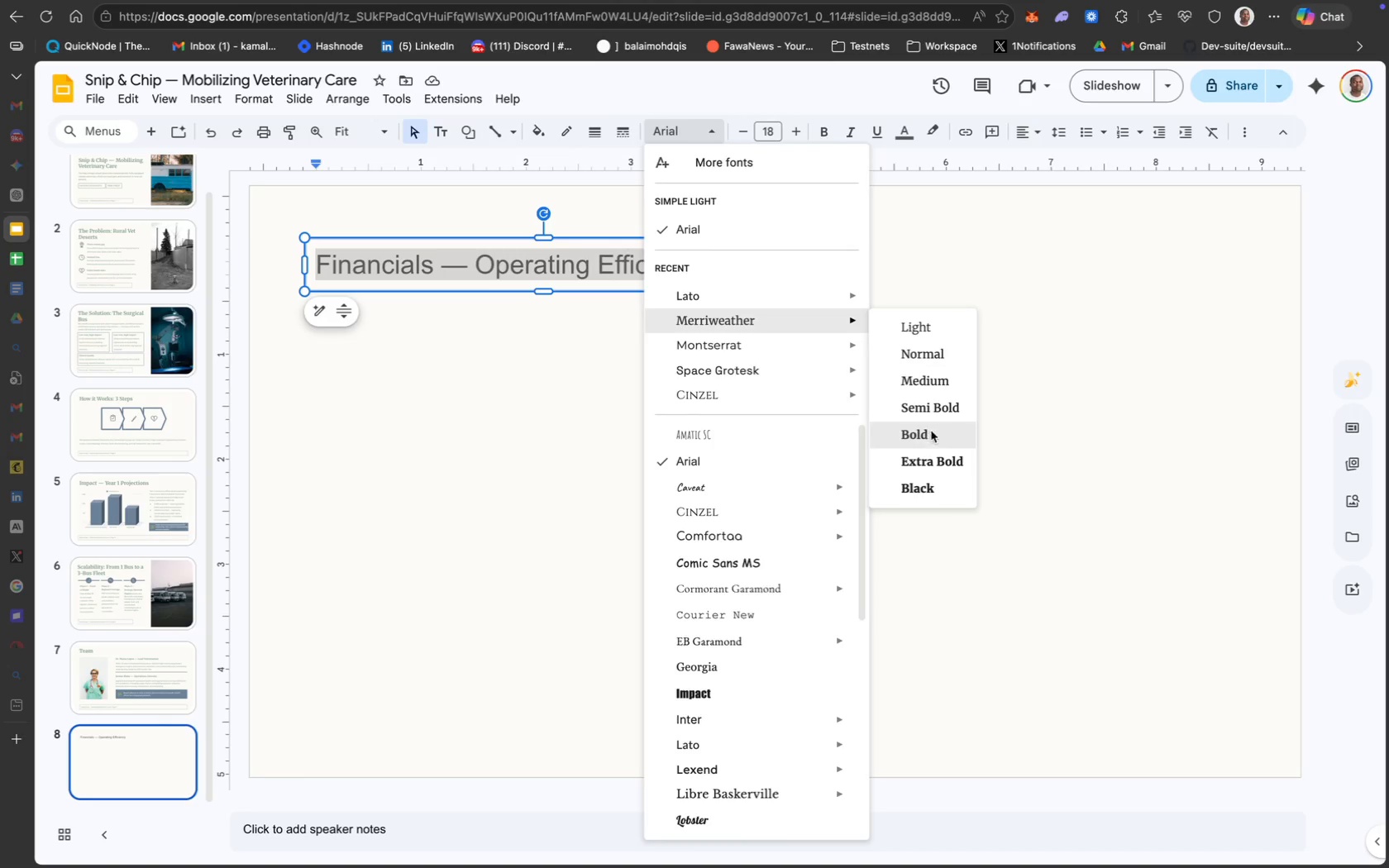 
wait(5.63)
 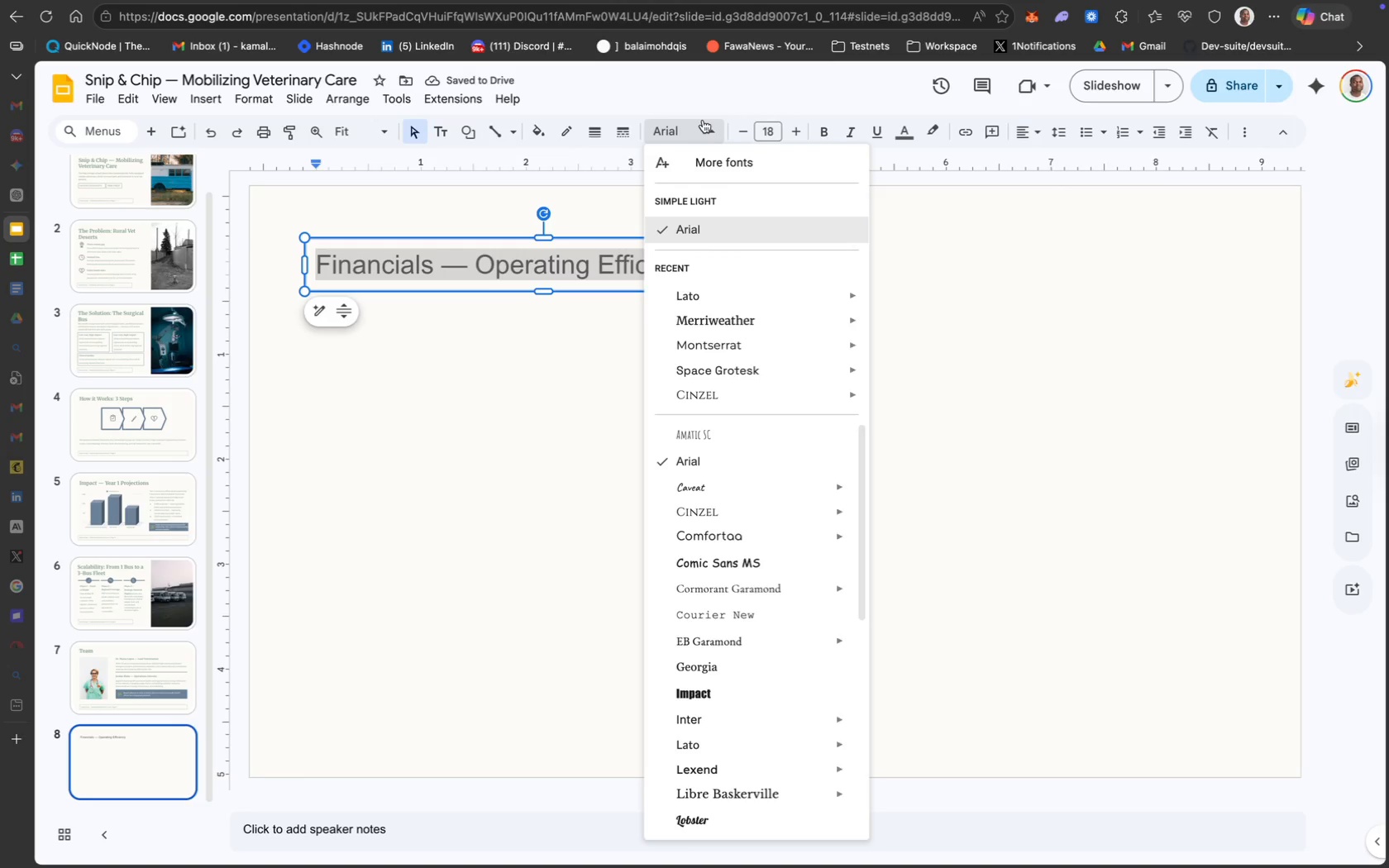 
type(30)
 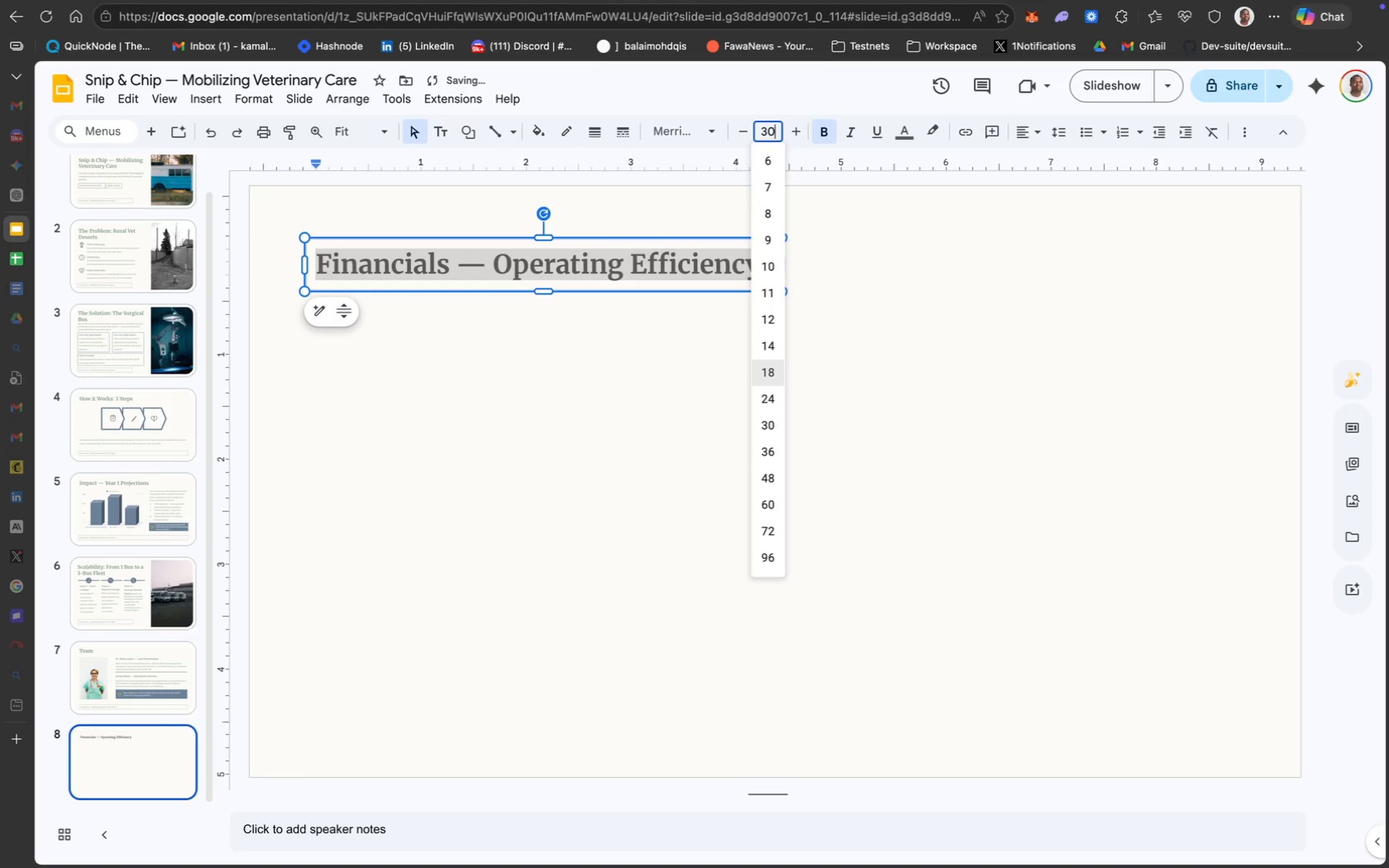 
key(Enter)
 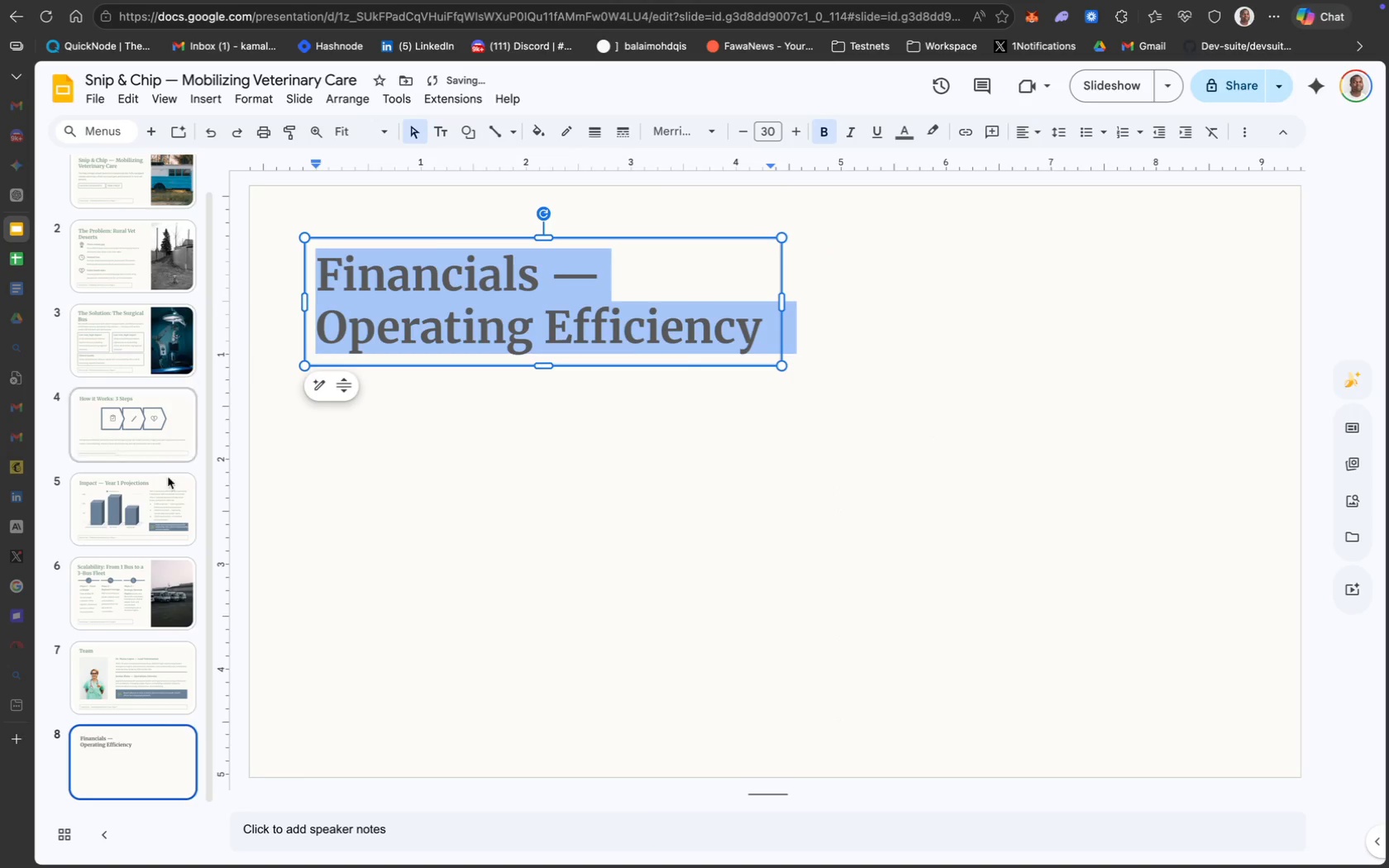 
left_click([155, 583])
 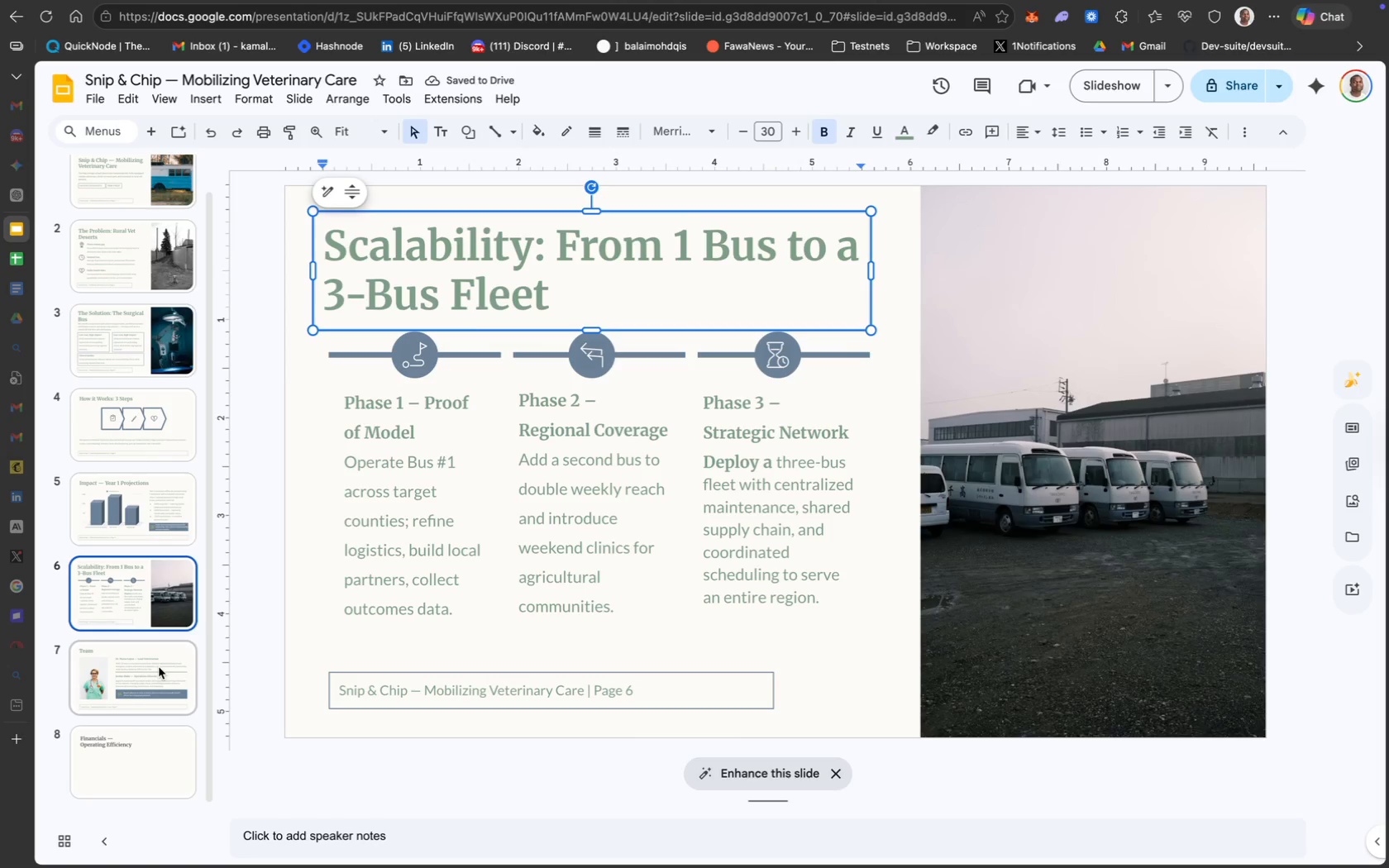 
wait(5.27)
 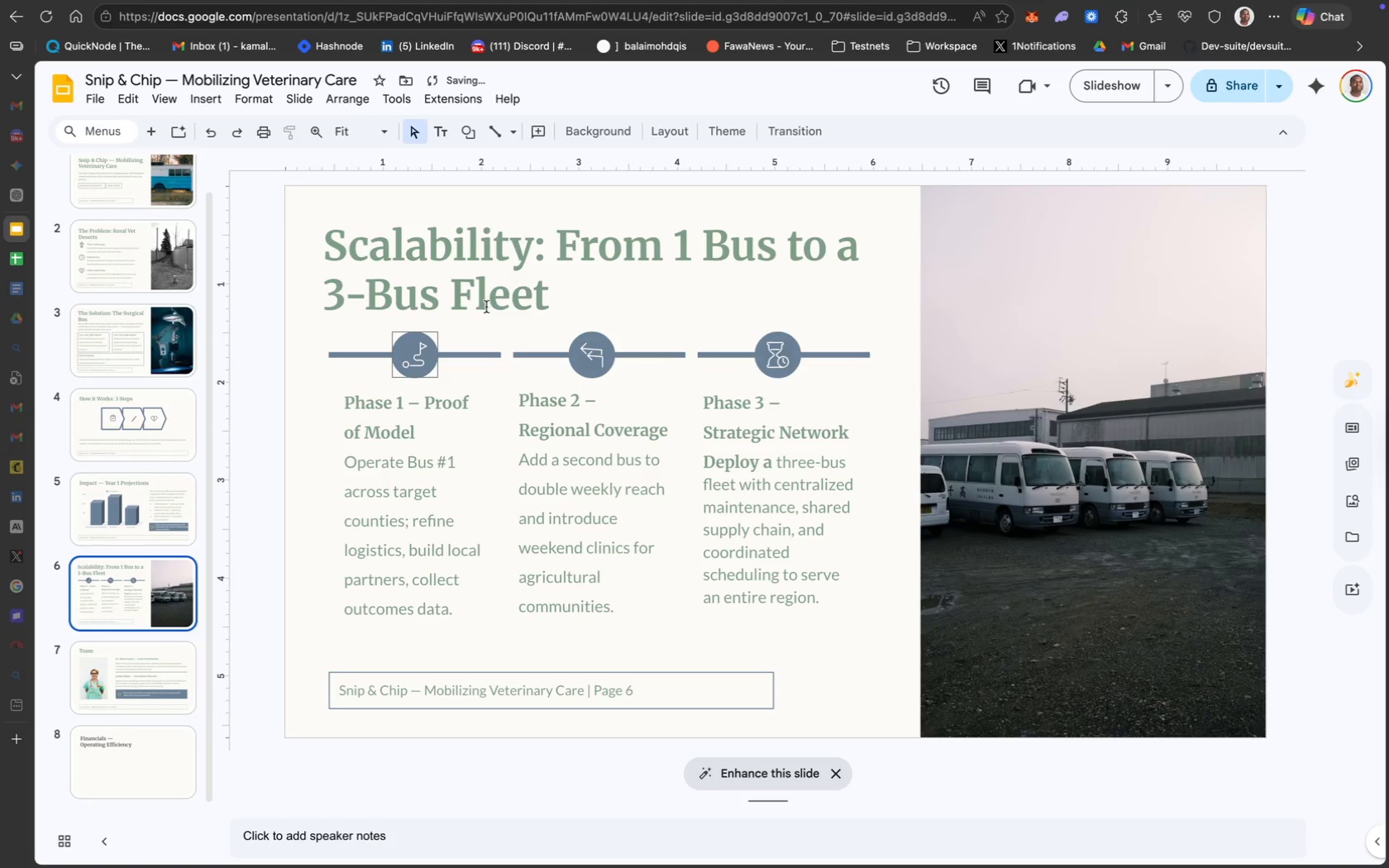 
left_click([435, 252])
 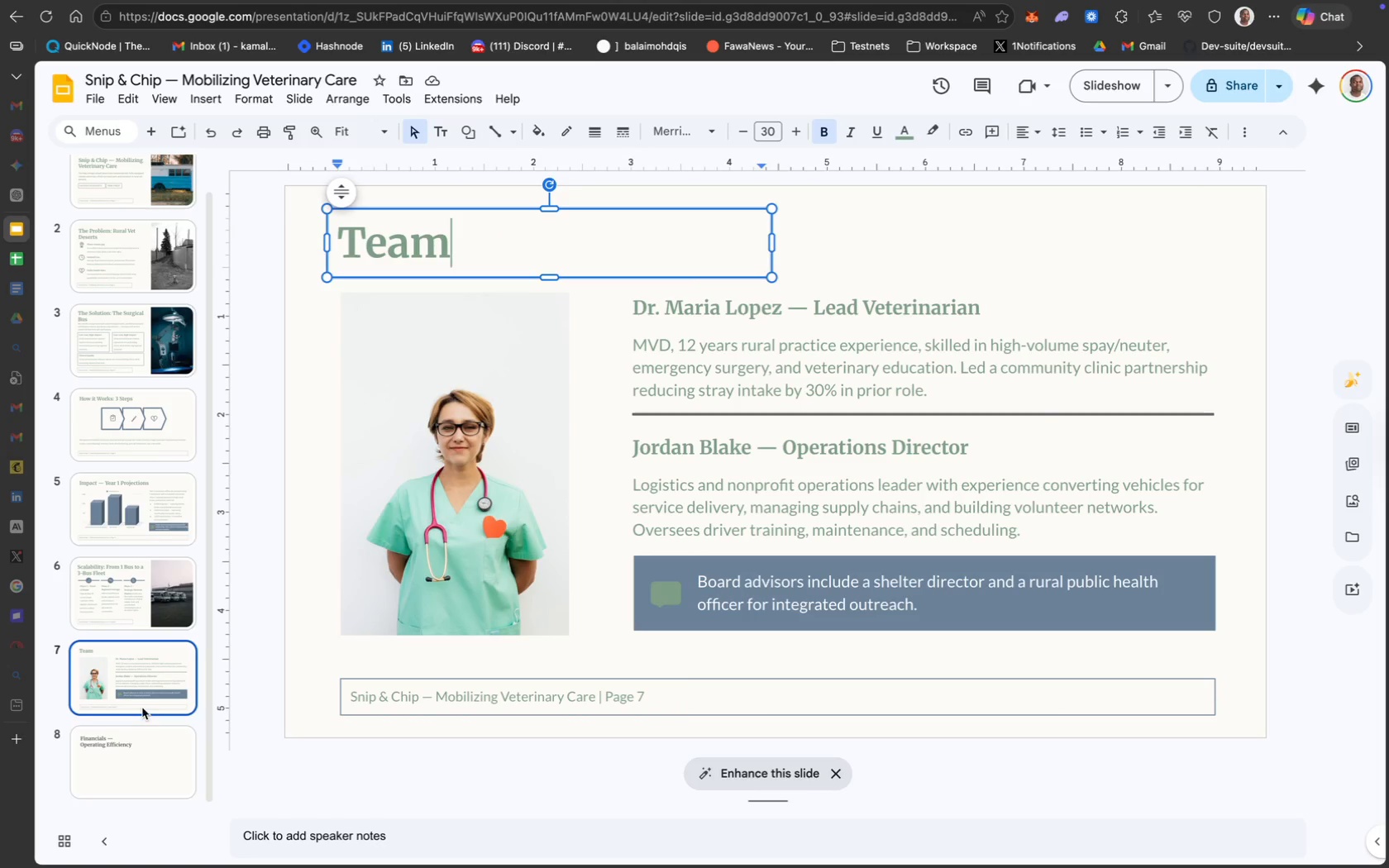 
left_click([148, 737])
 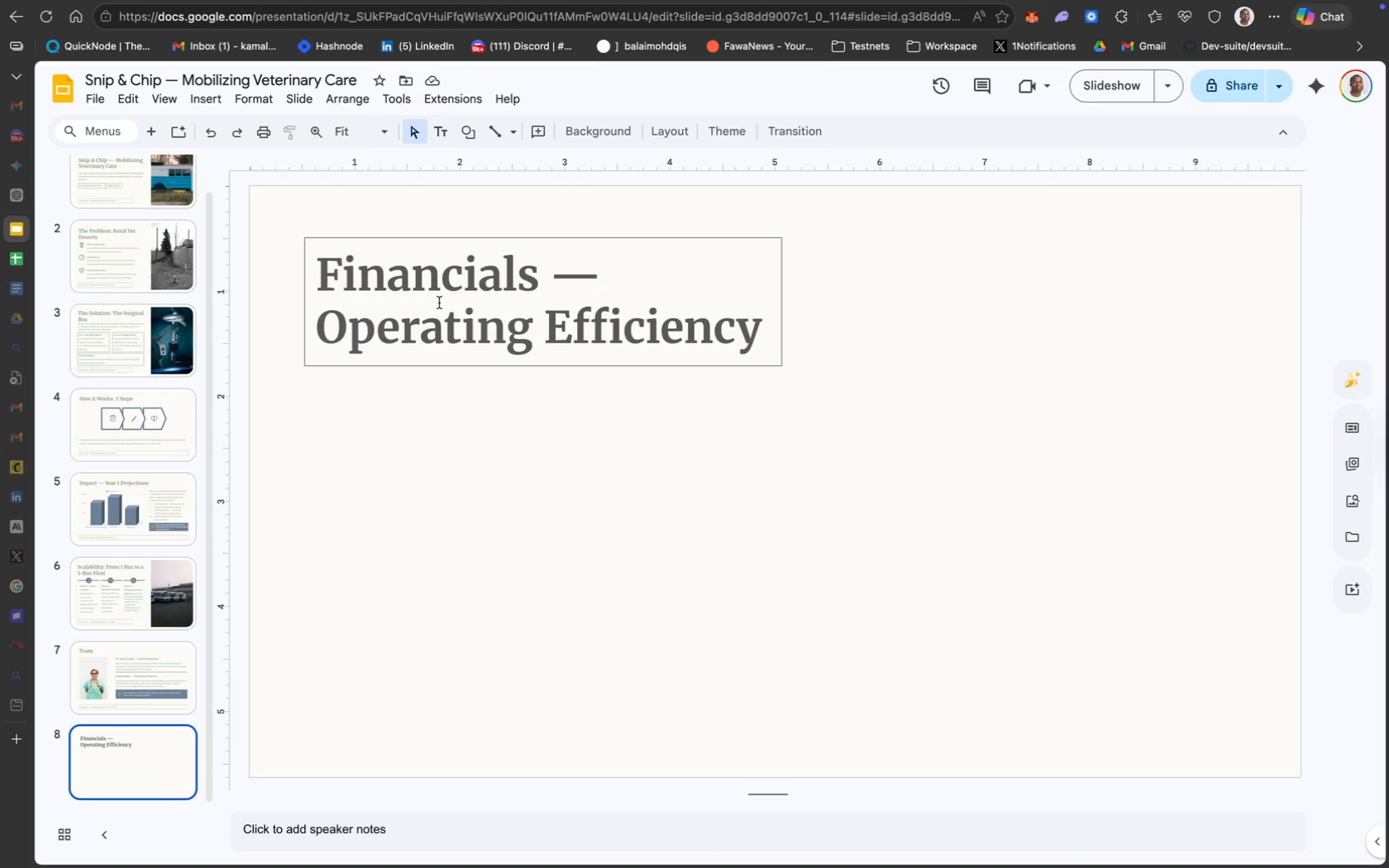 
key(Meta+A)
 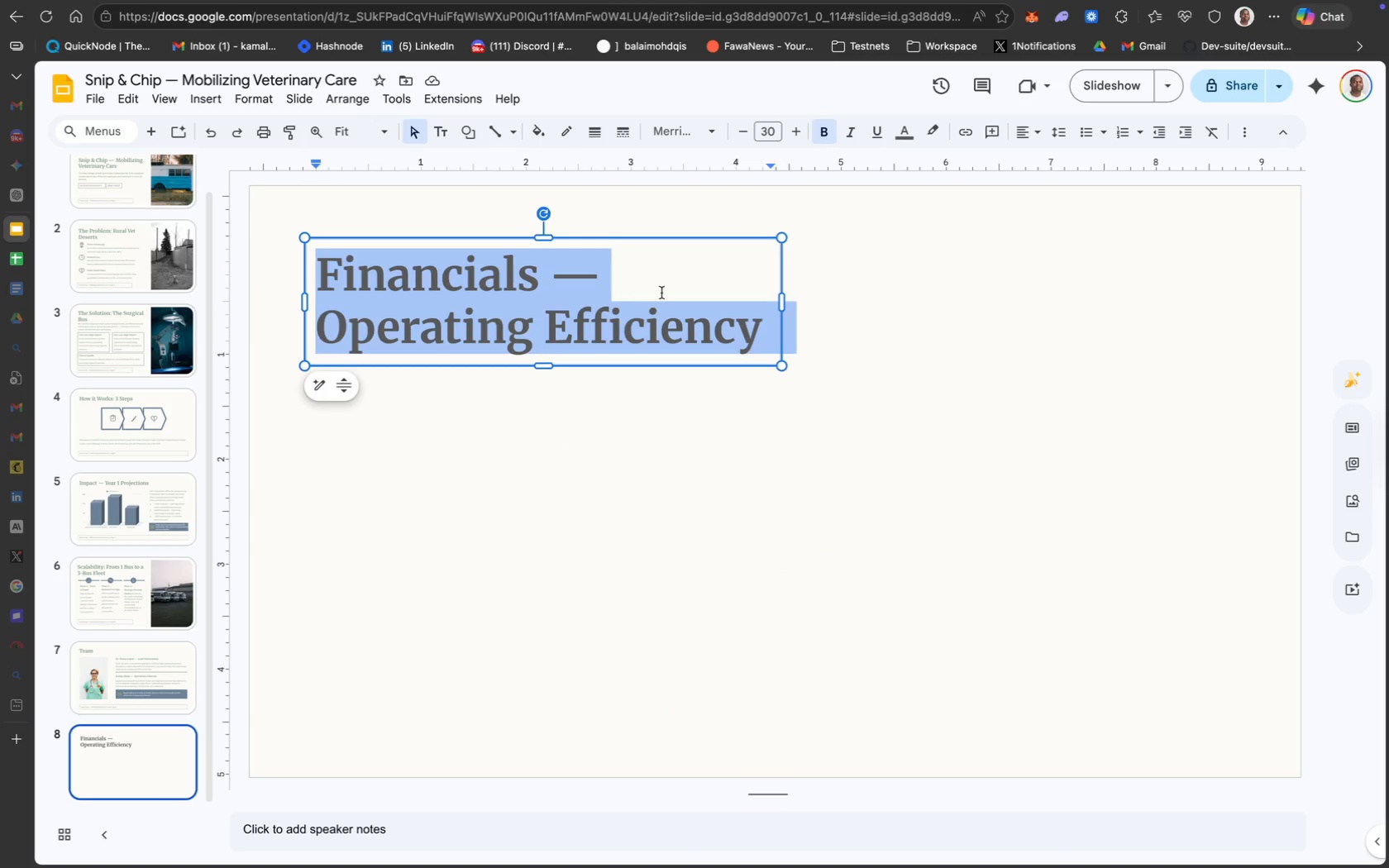 
left_click([747, 462])
 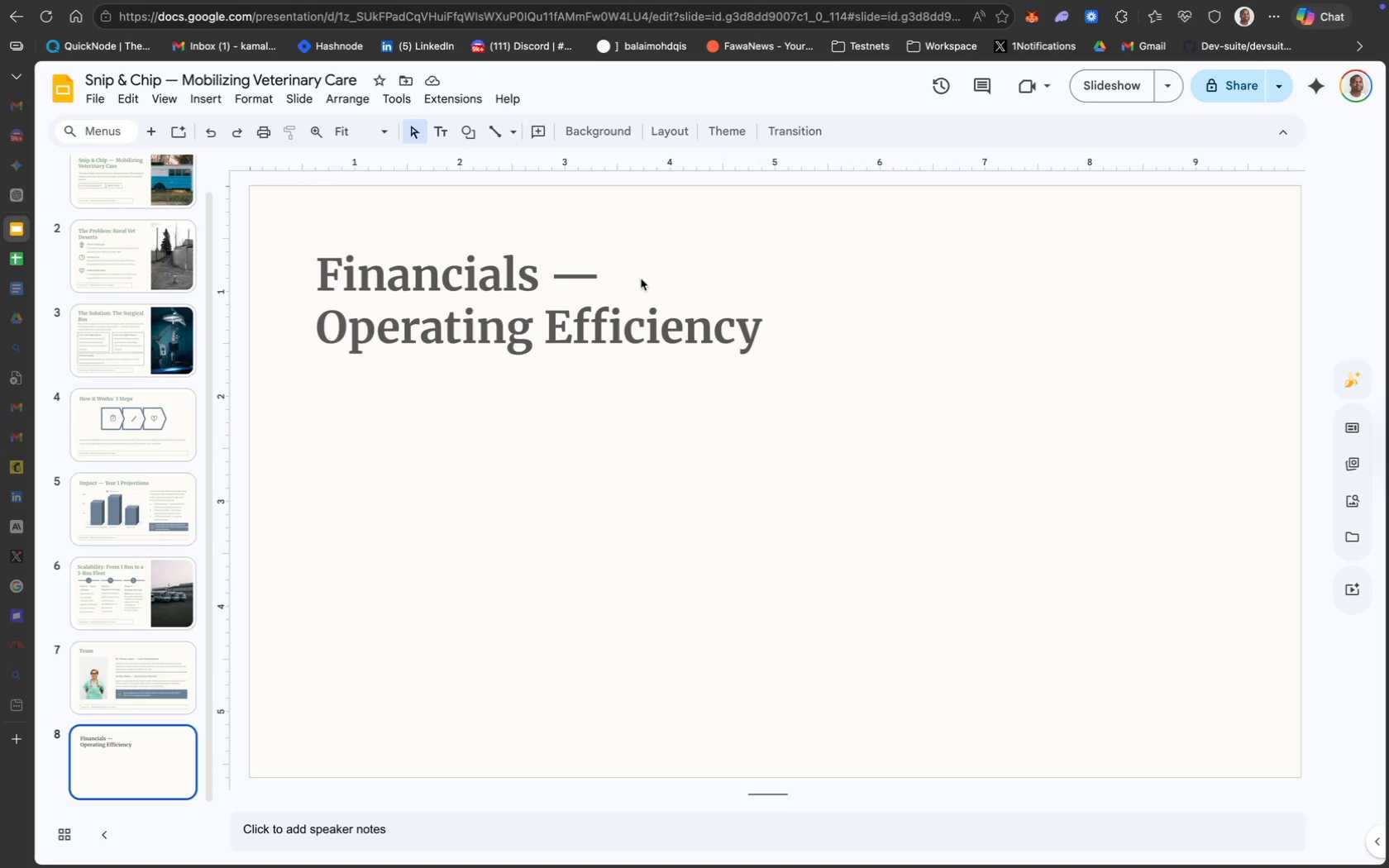 
left_click([683, 263])
 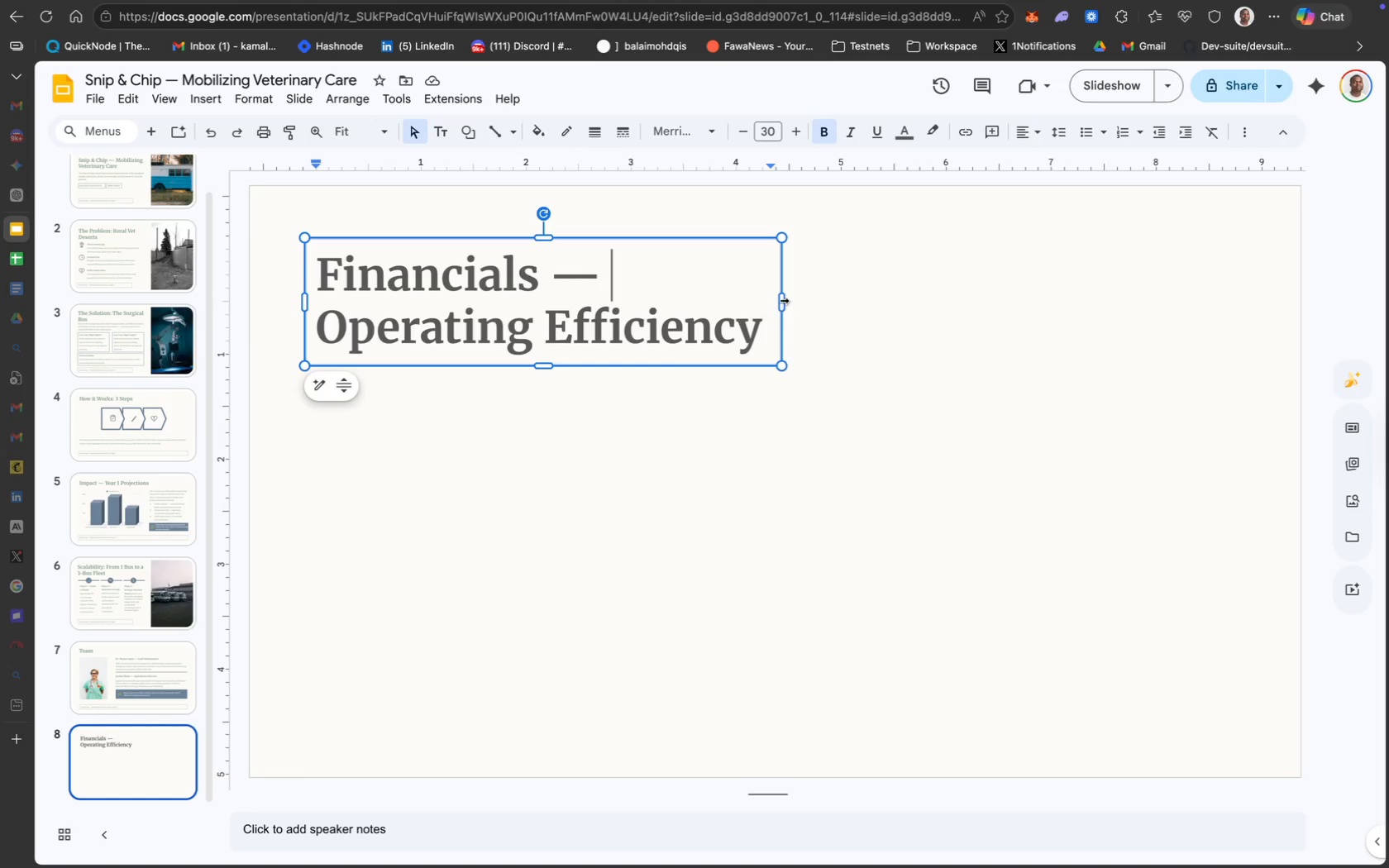 
left_click_drag(start_coordinate=[783, 298], to_coordinate=[1196, 291])
 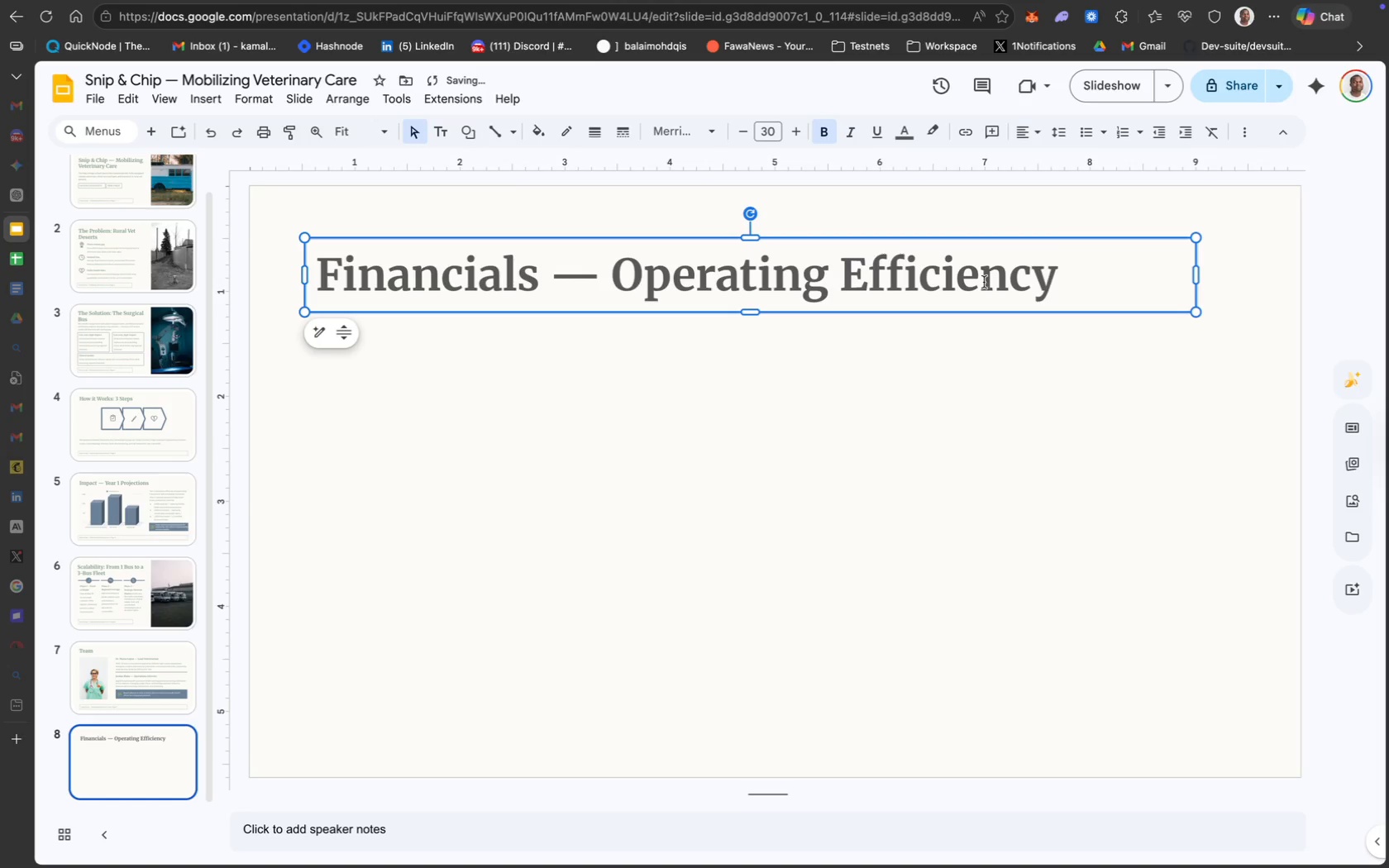 
key(Meta+A)
 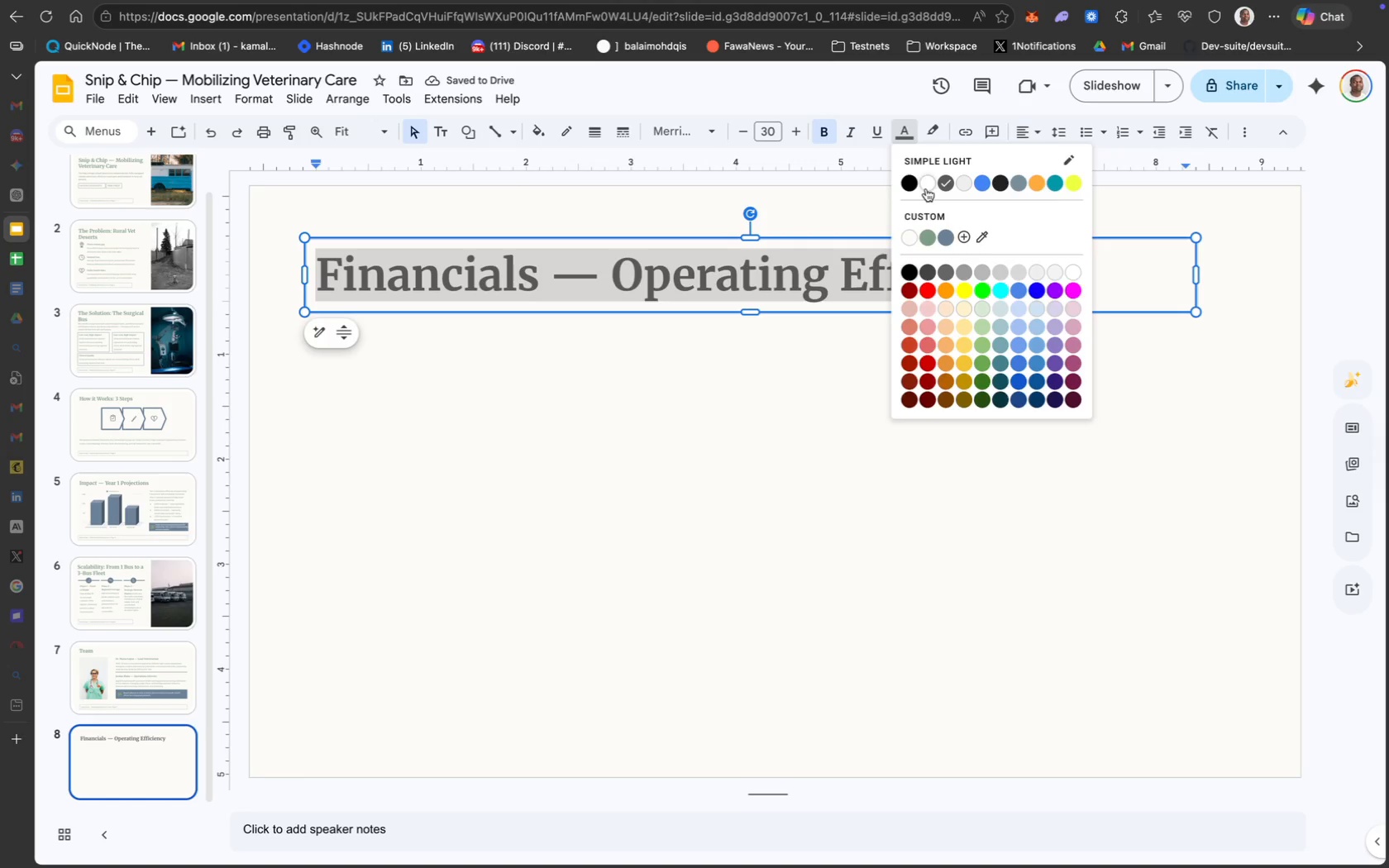 
left_click([930, 234])
 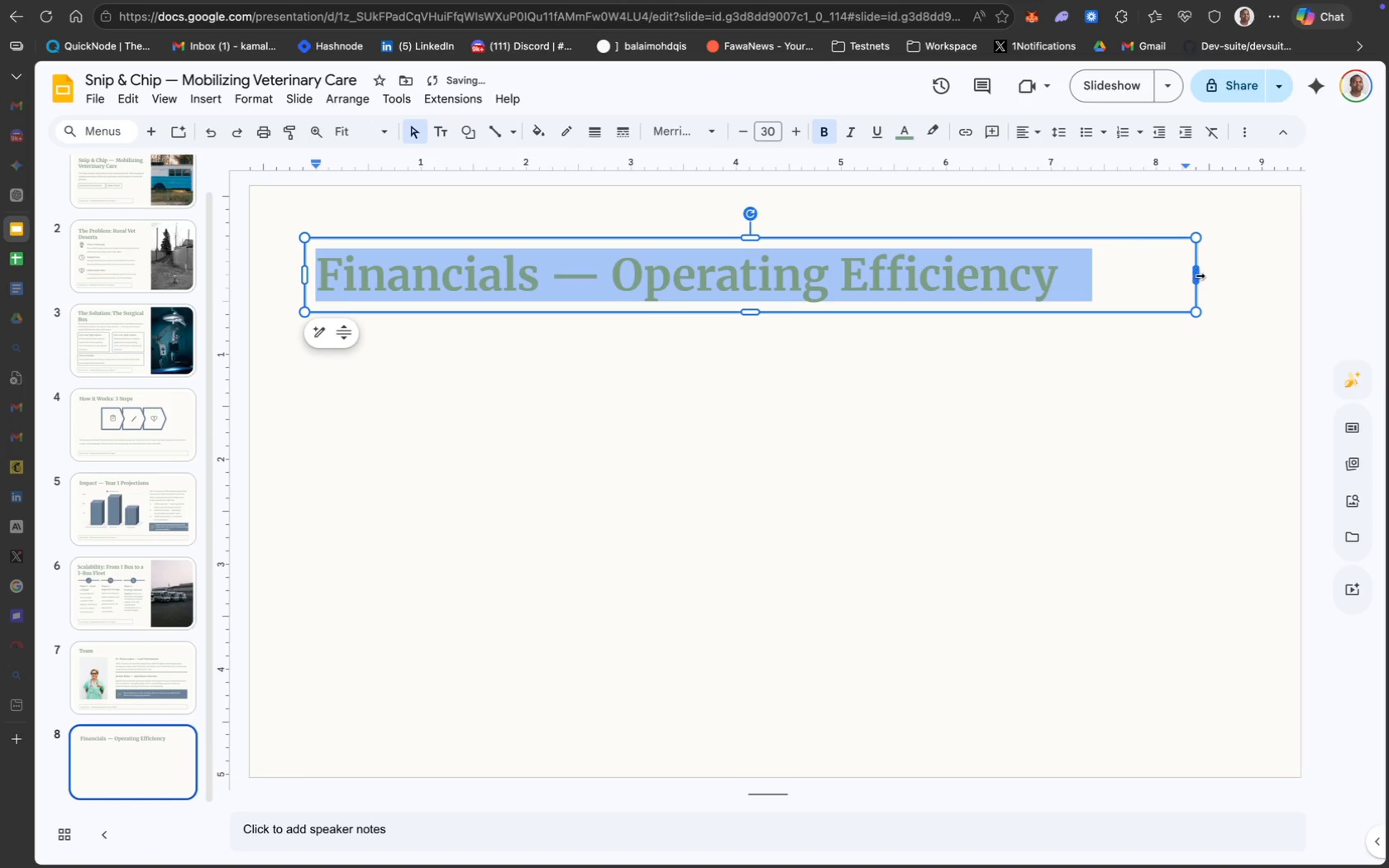 
left_click_drag(start_coordinate=[1199, 275], to_coordinate=[1248, 273])
 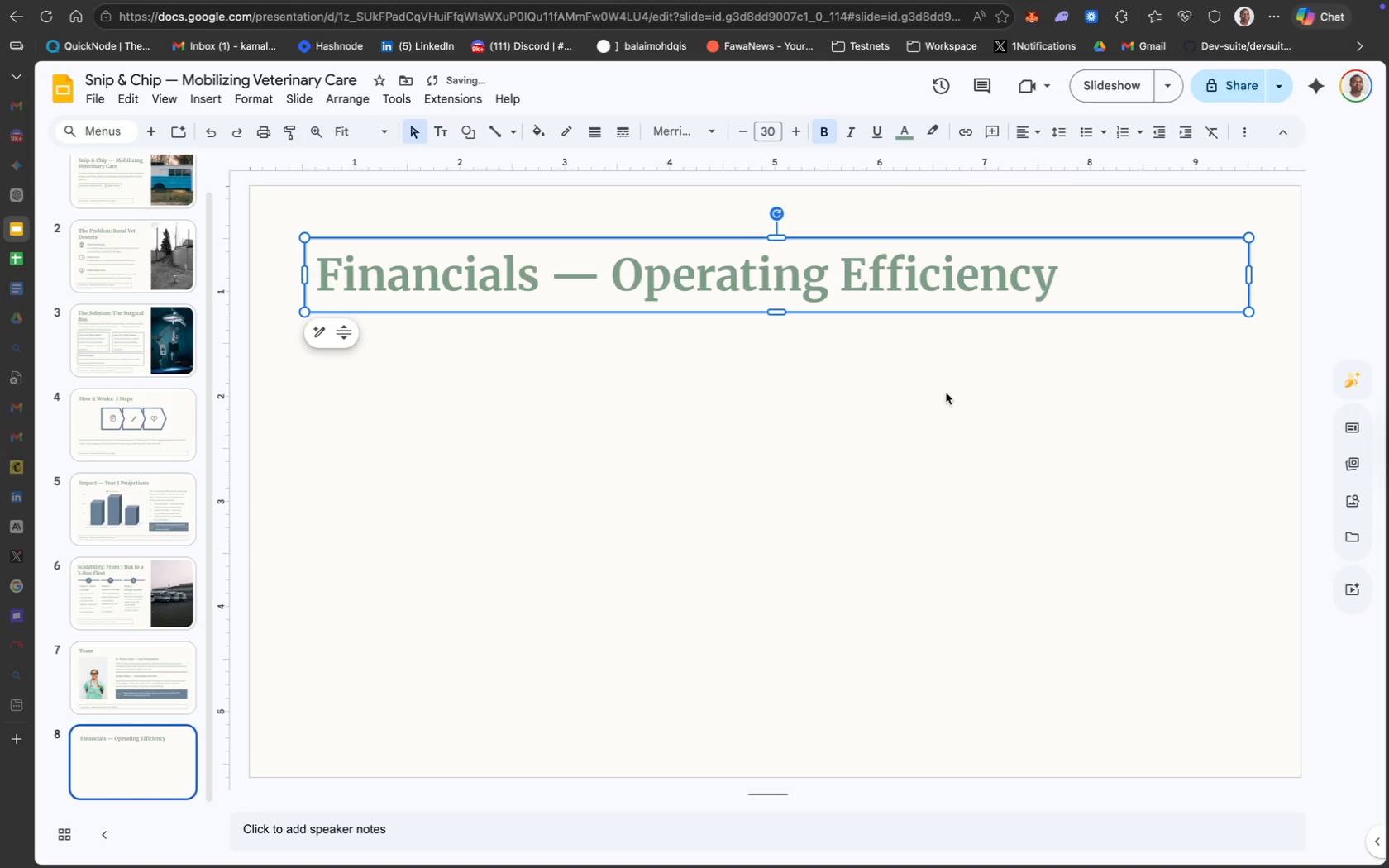 
left_click([945, 393])
 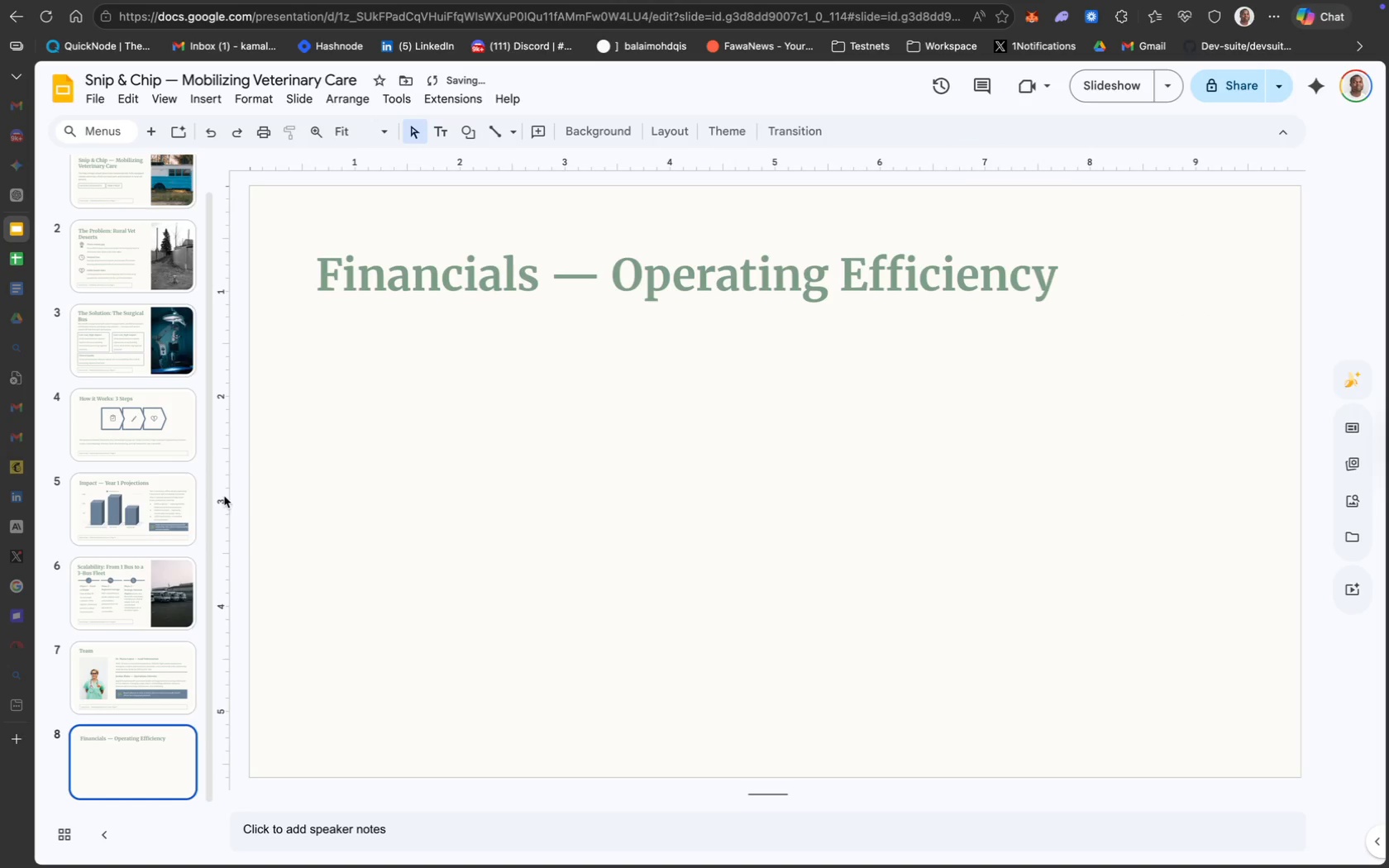 
left_click([120, 499])
 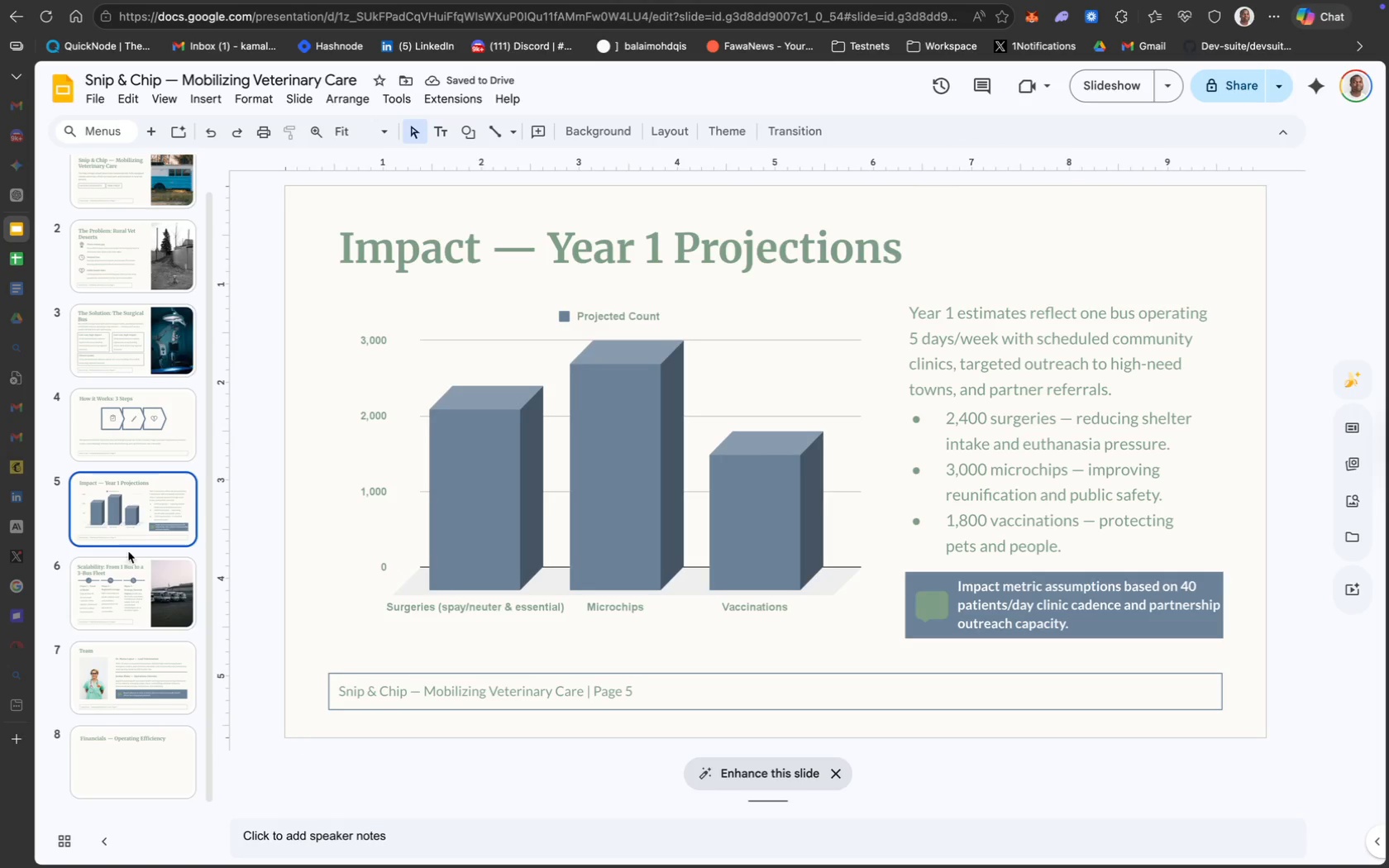 
left_click([134, 580])
 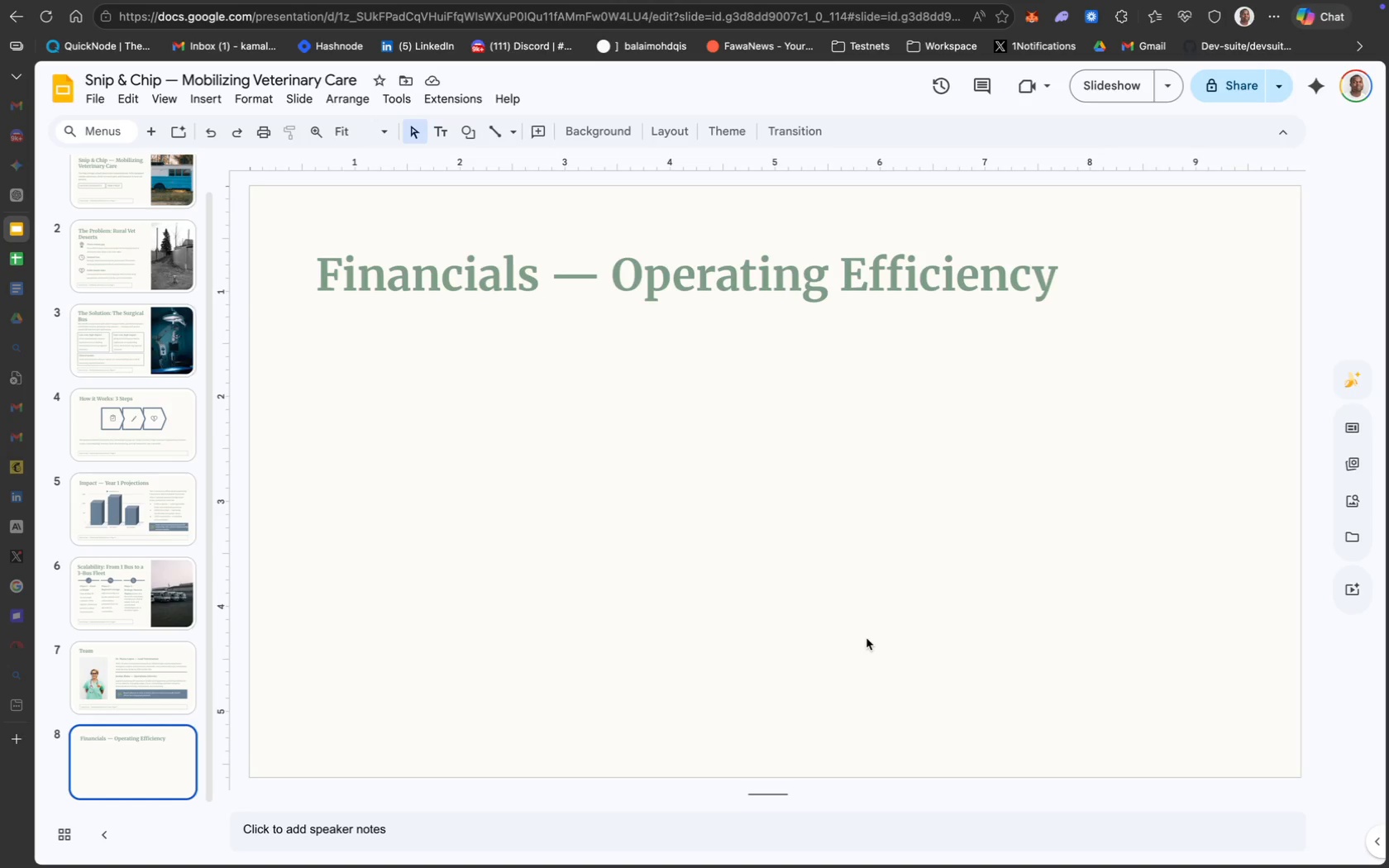 
wait(86.09)
 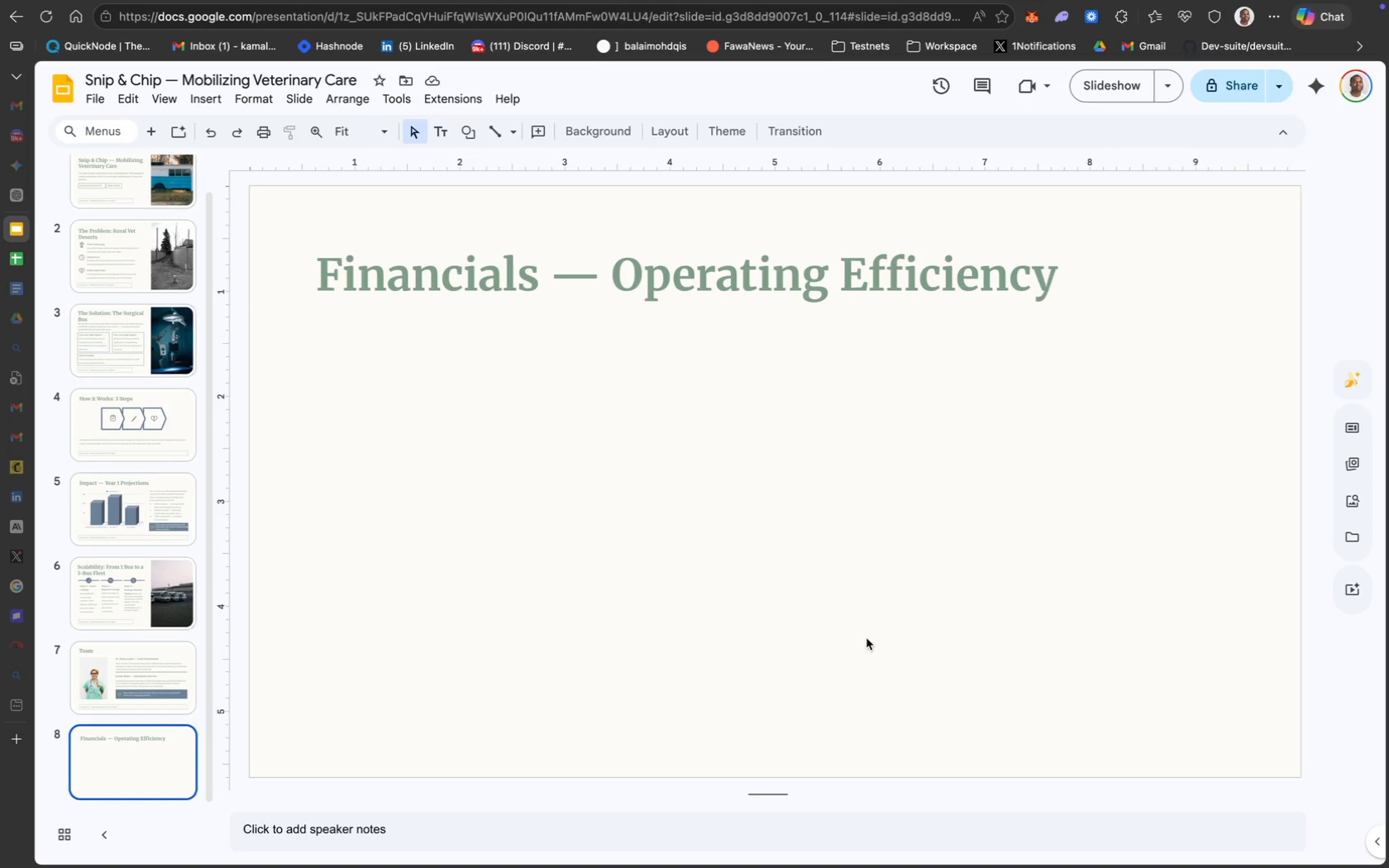 
left_click([215, 102])
 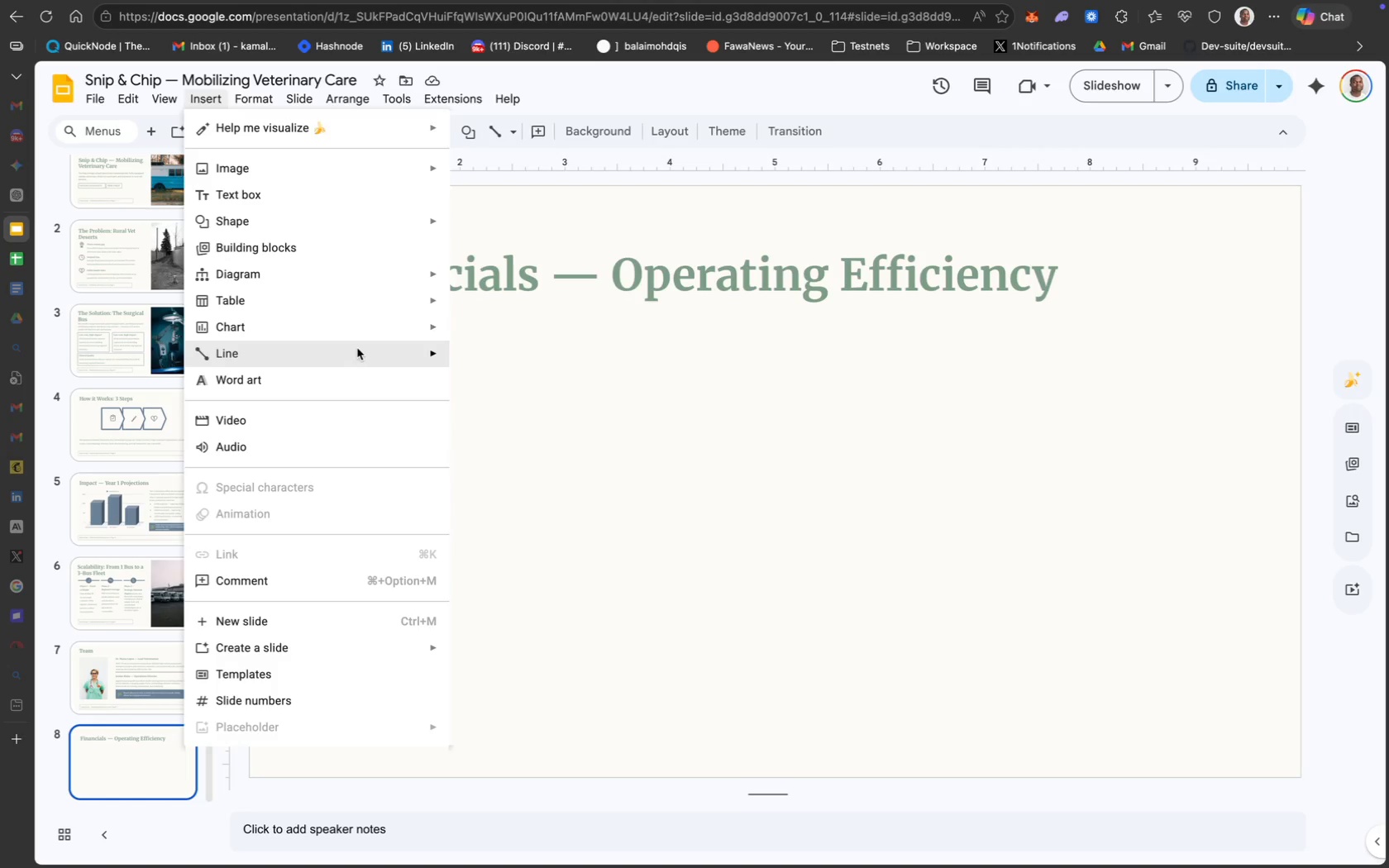 
mouse_move([388, 336])
 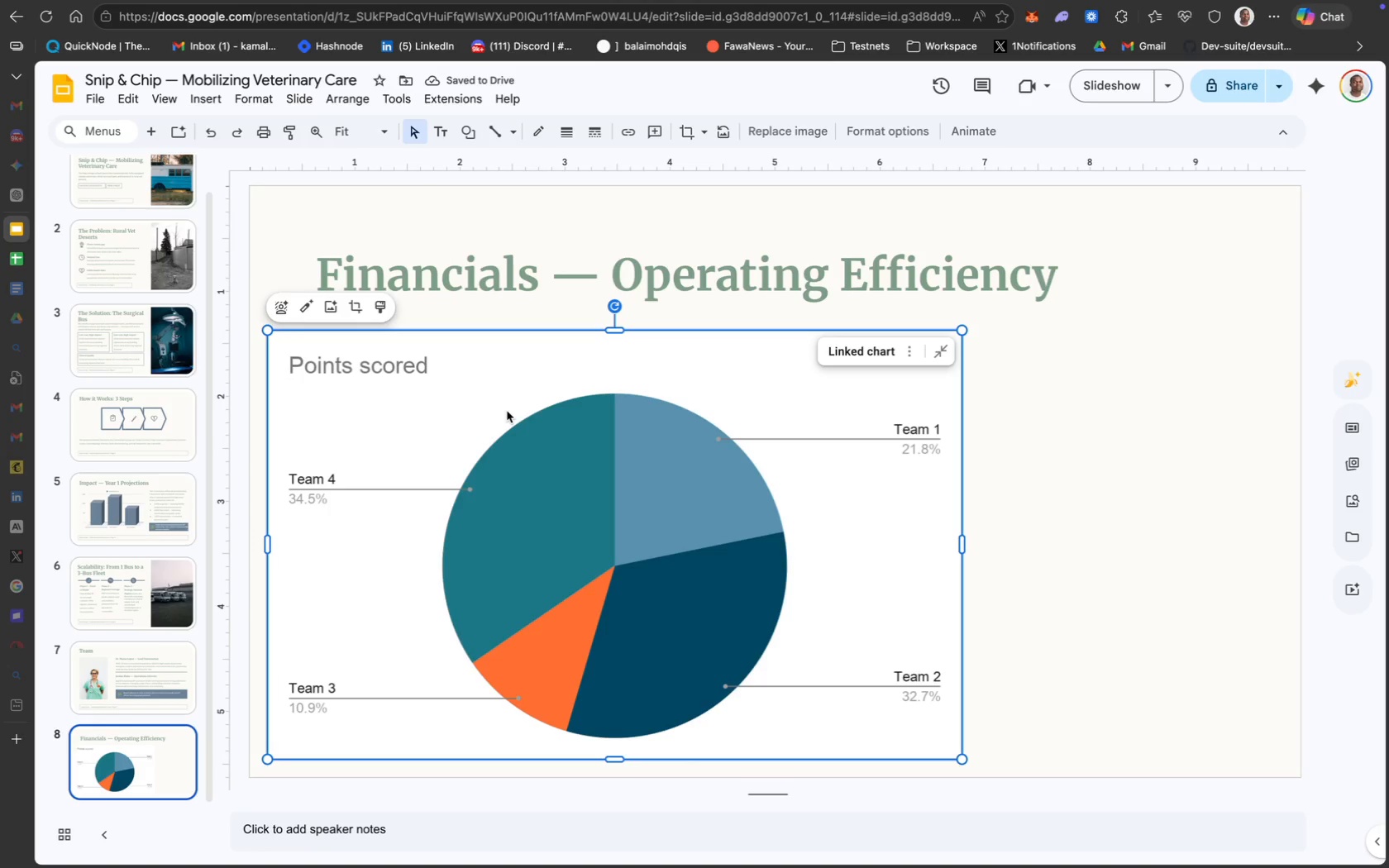 
wait(12.22)
 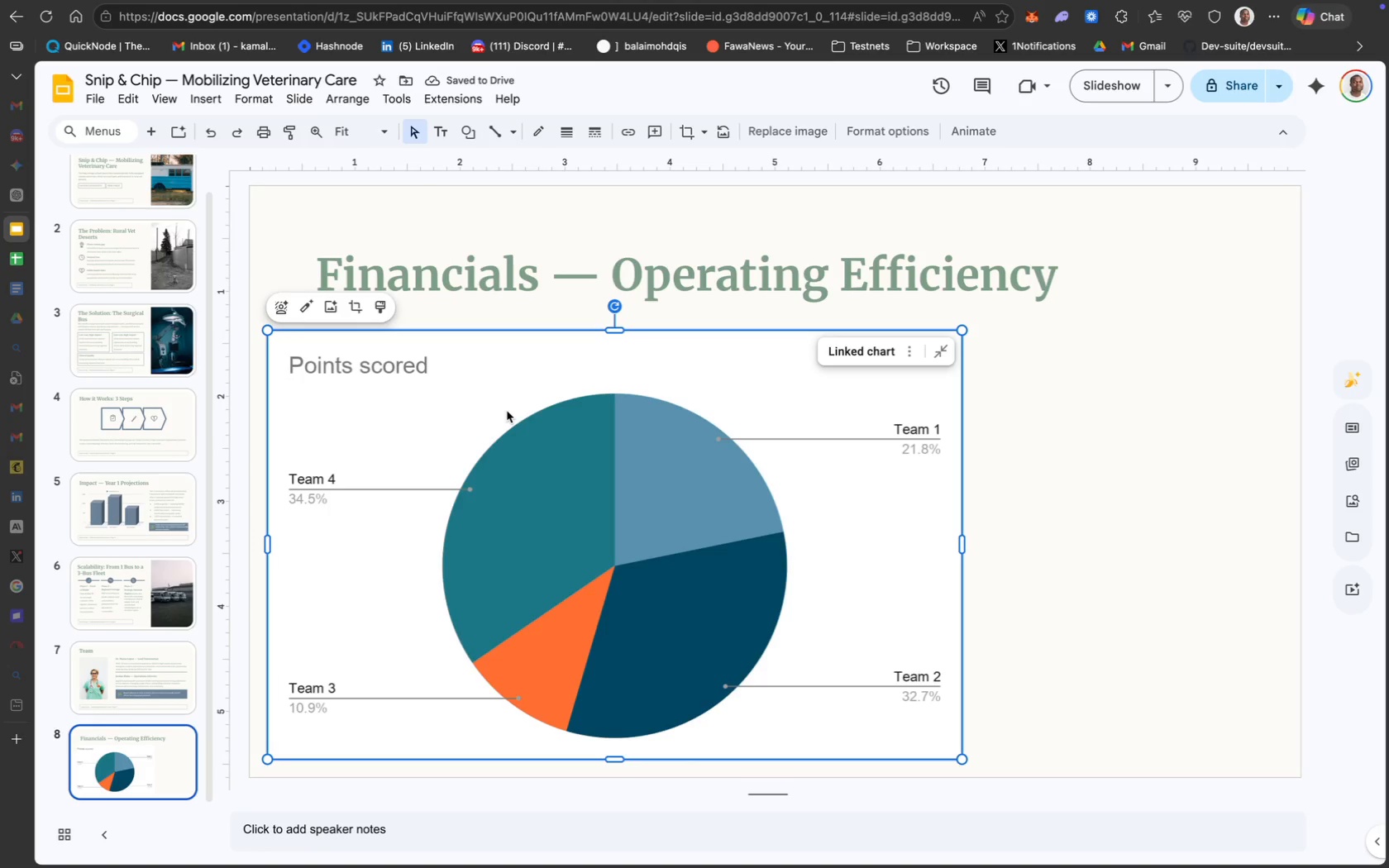 
left_click([366, 368])
 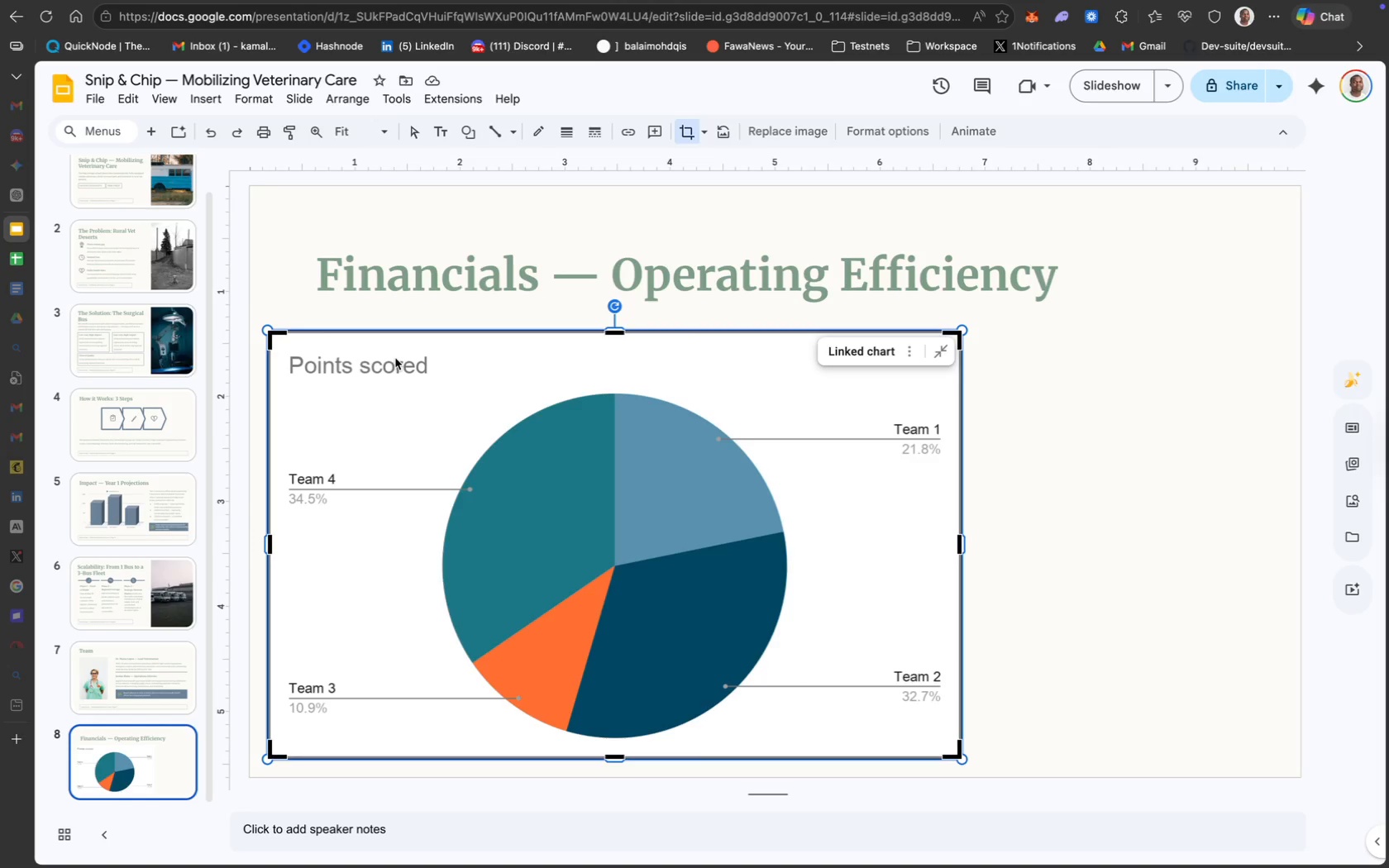 
double_click([404, 363])
 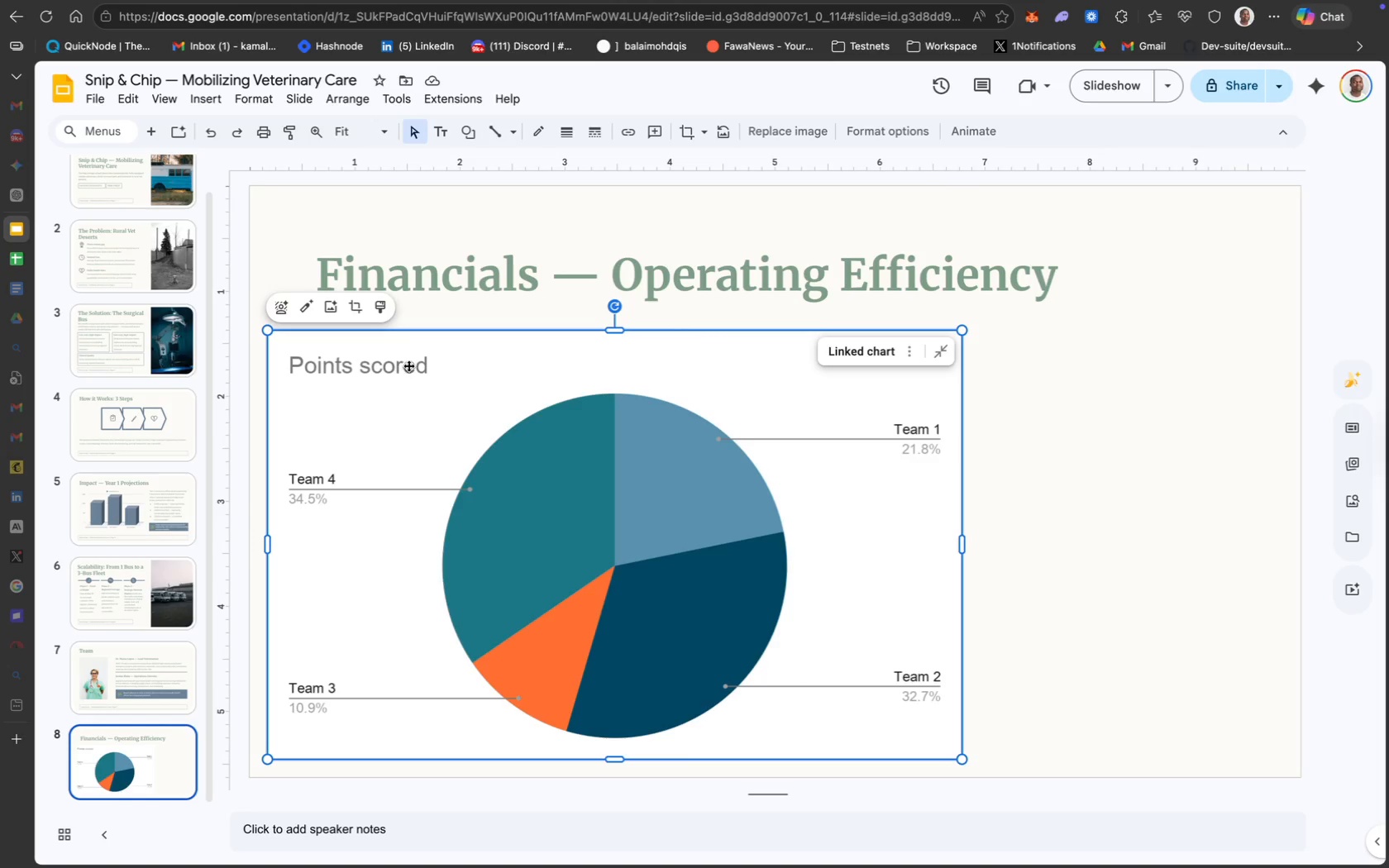 
double_click([408, 365])
 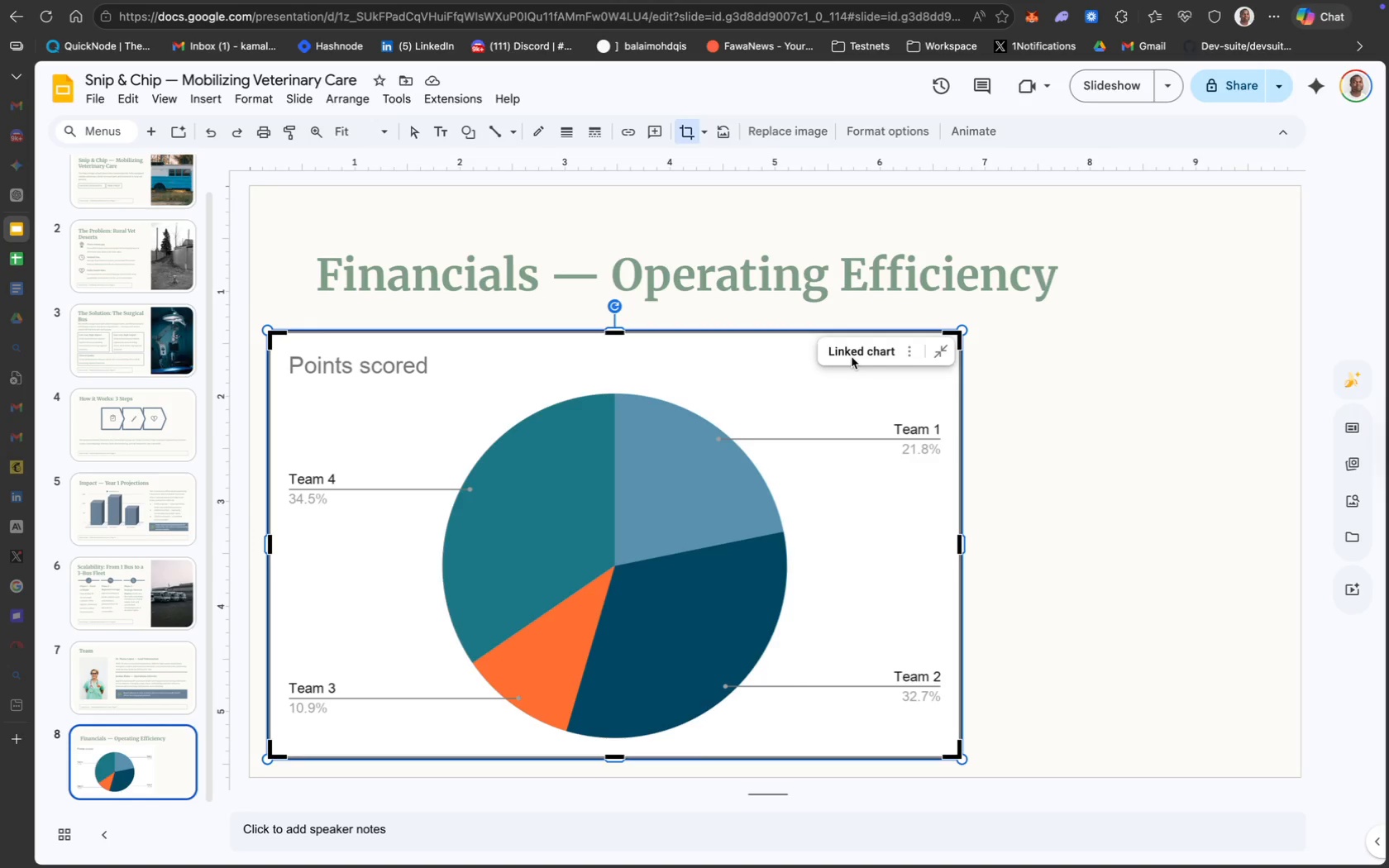 
left_click([866, 348])
 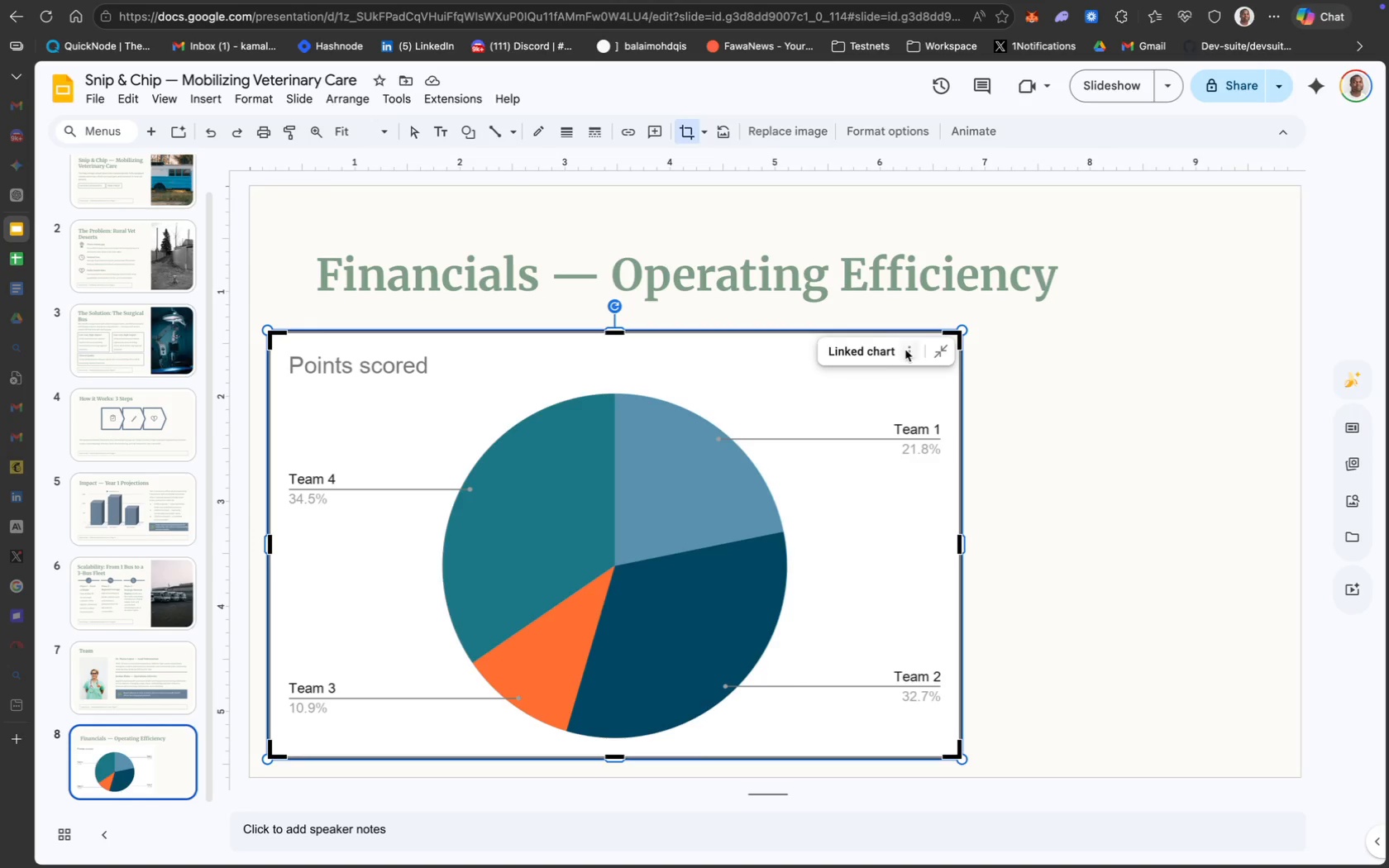 
left_click([905, 350])
 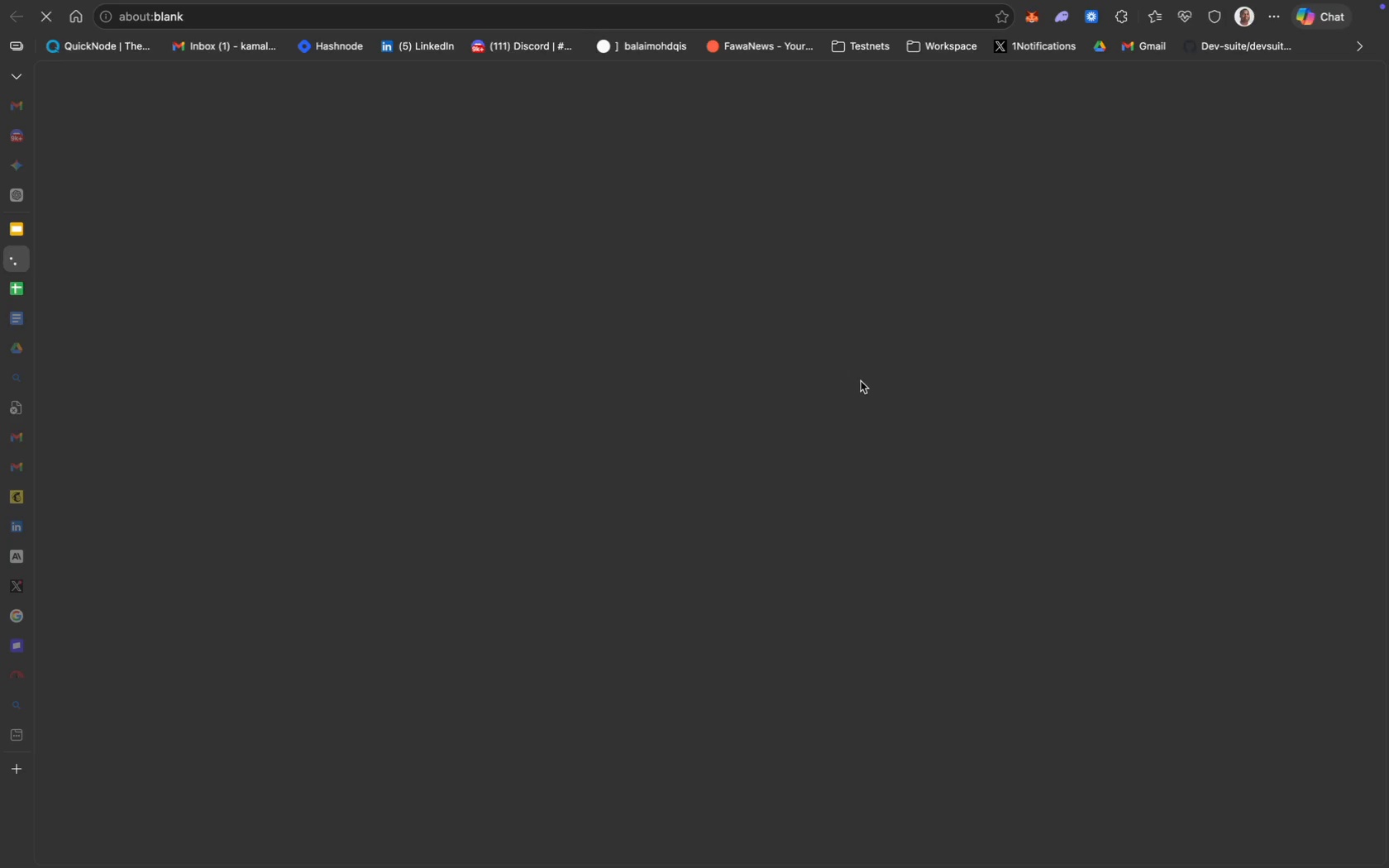 
key(CapsLock)
 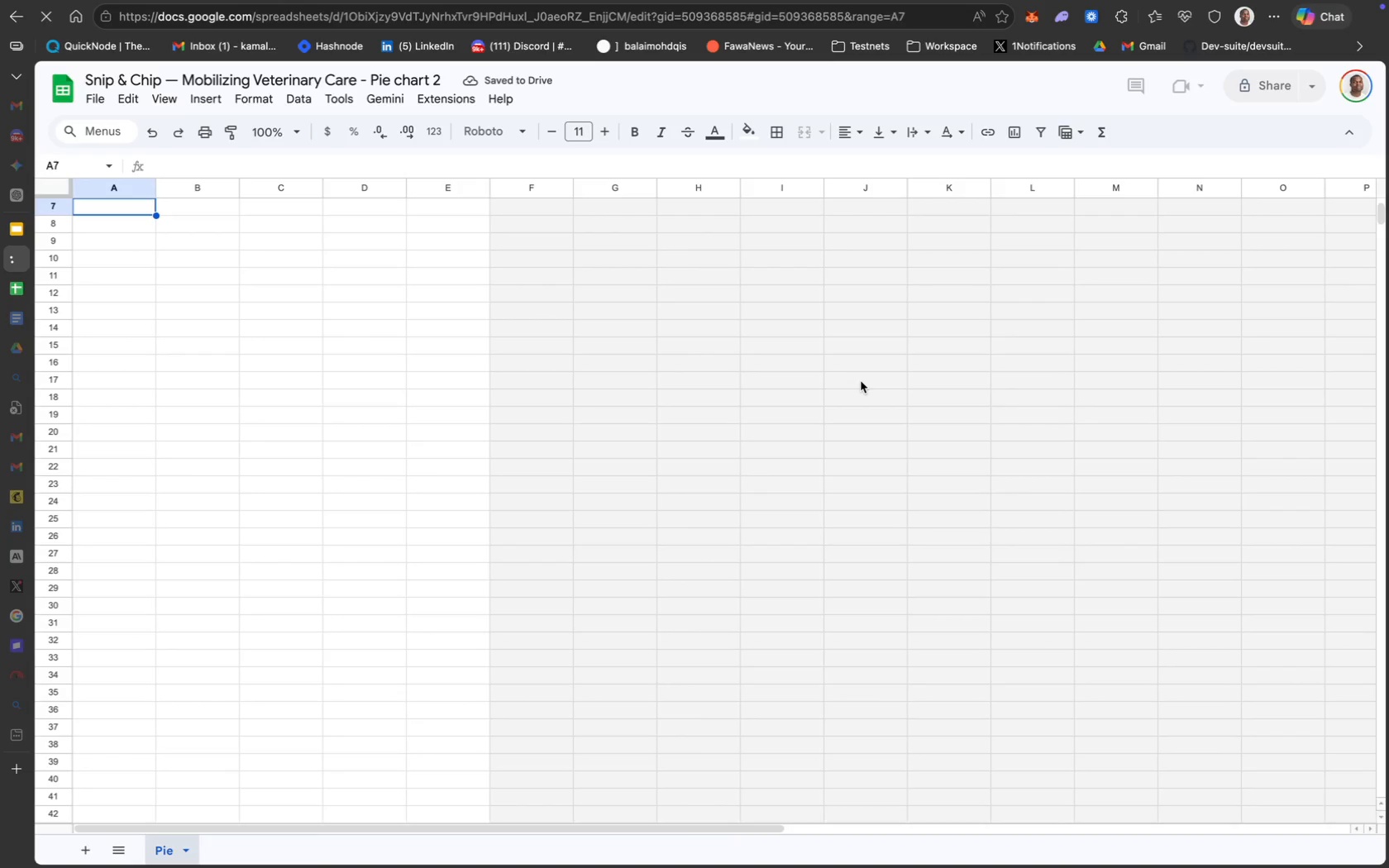 
wait(8.99)
 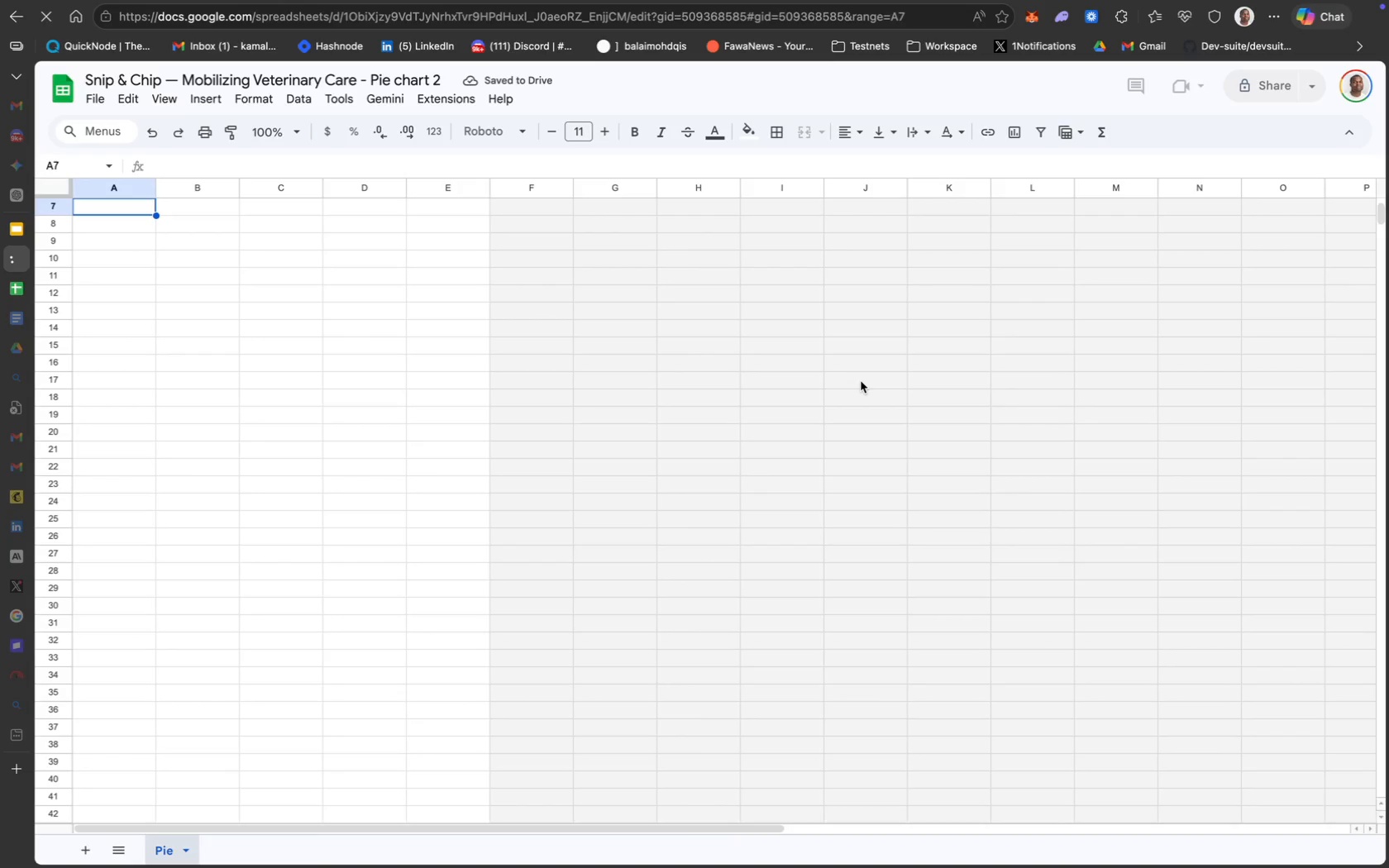 
scroll: coordinate [306, 341], scroll_direction: up, amount: 124.0
 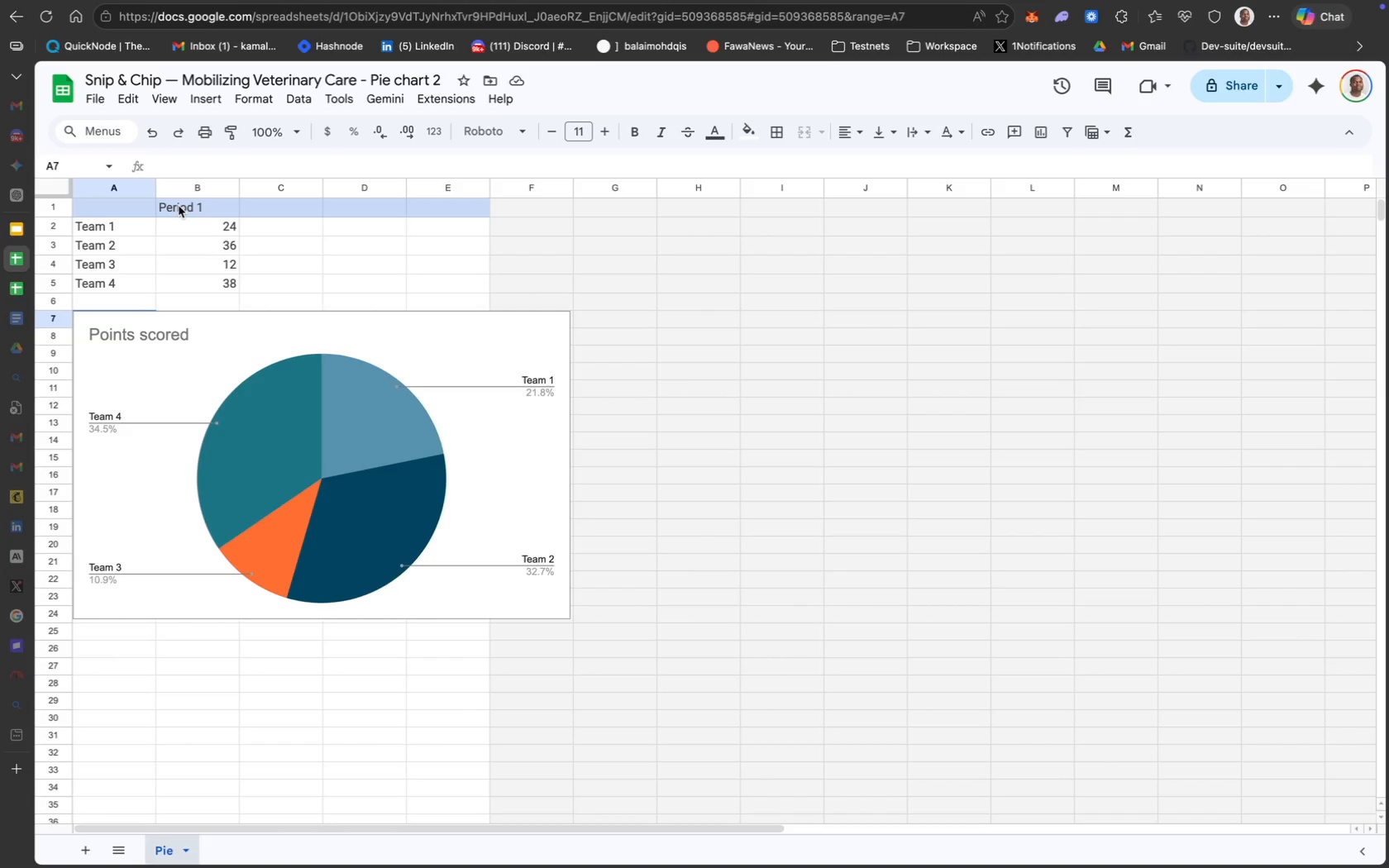 
wait(15.78)
 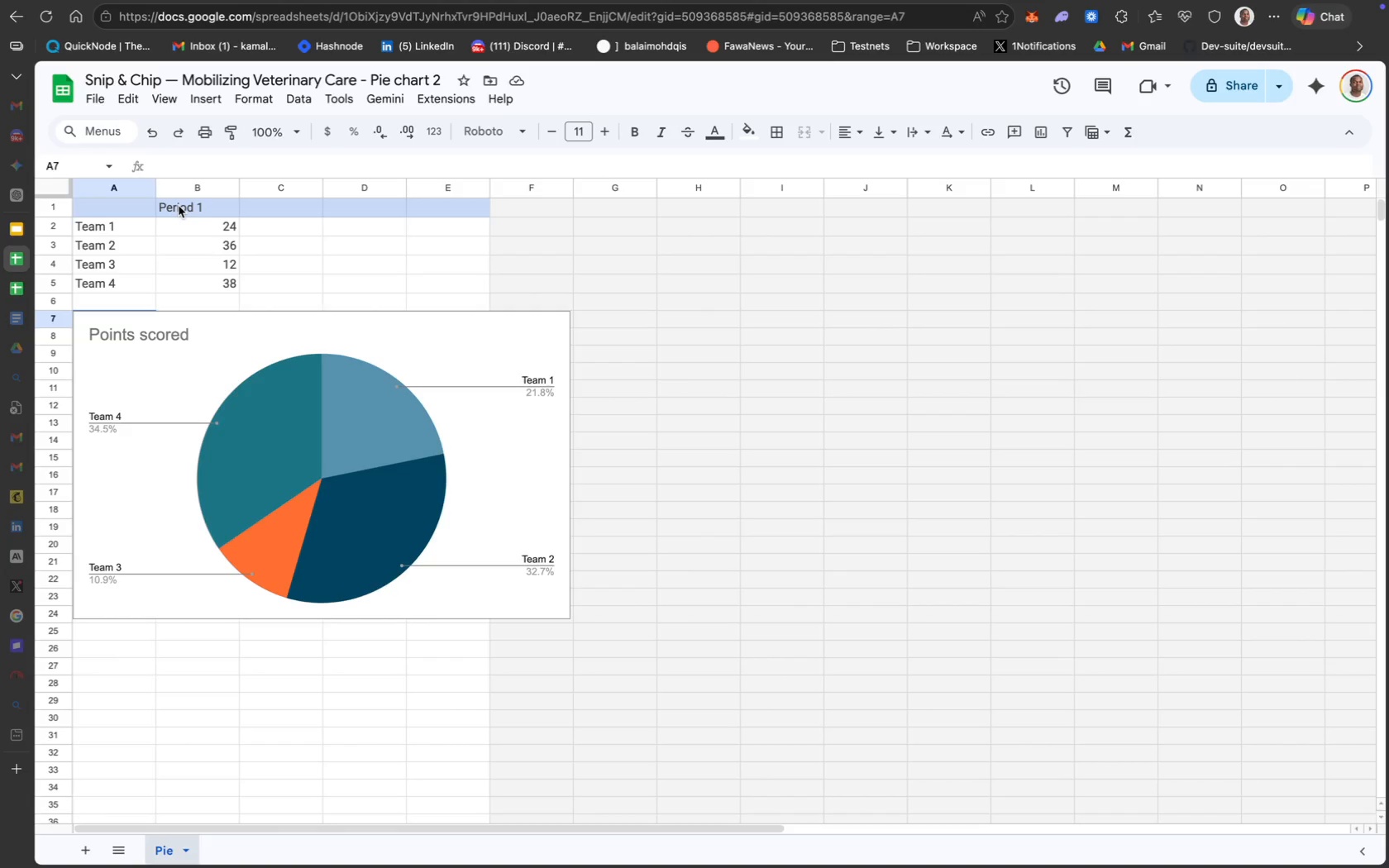 
key(Meta+A)
 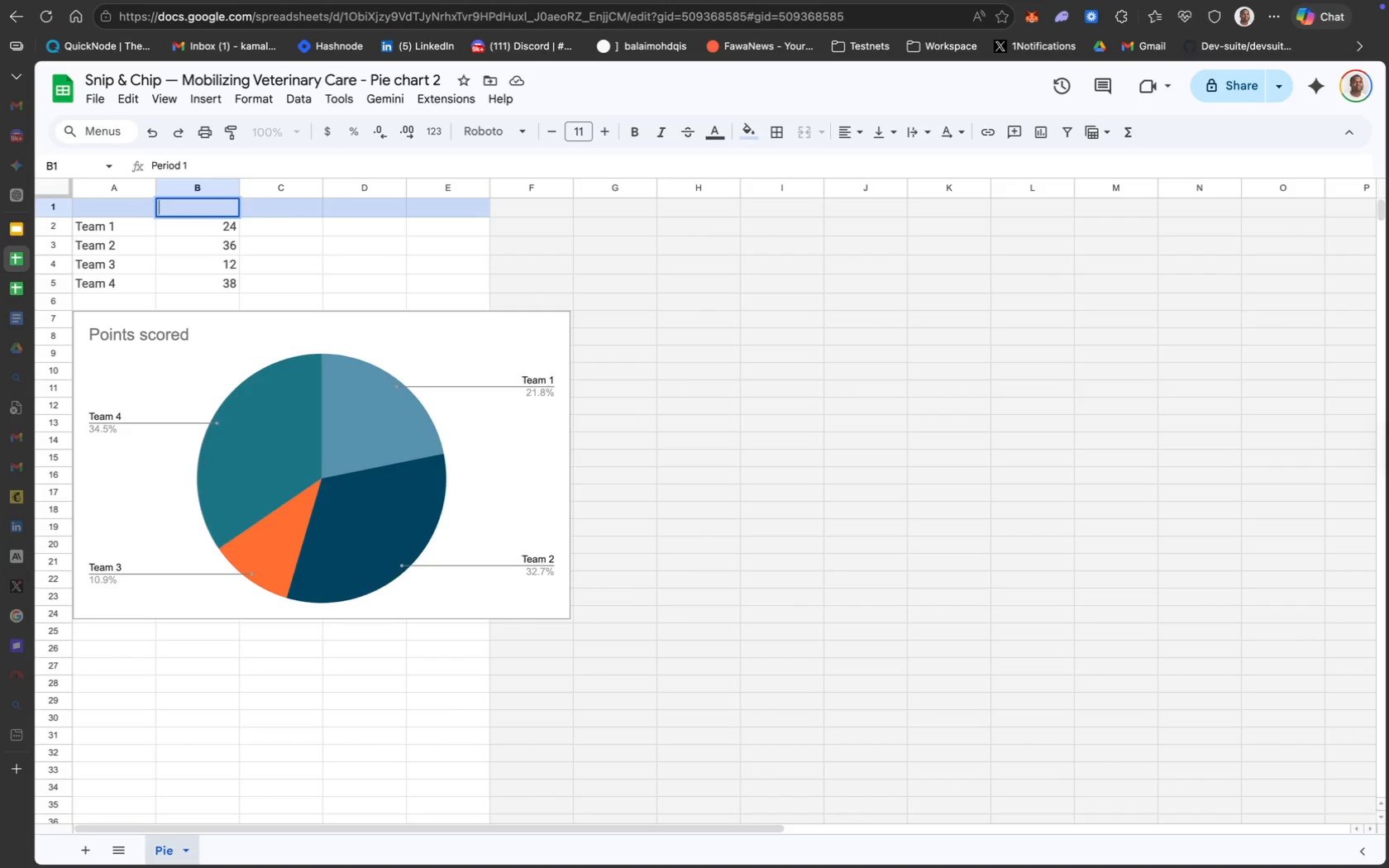 
key(Backspace)
 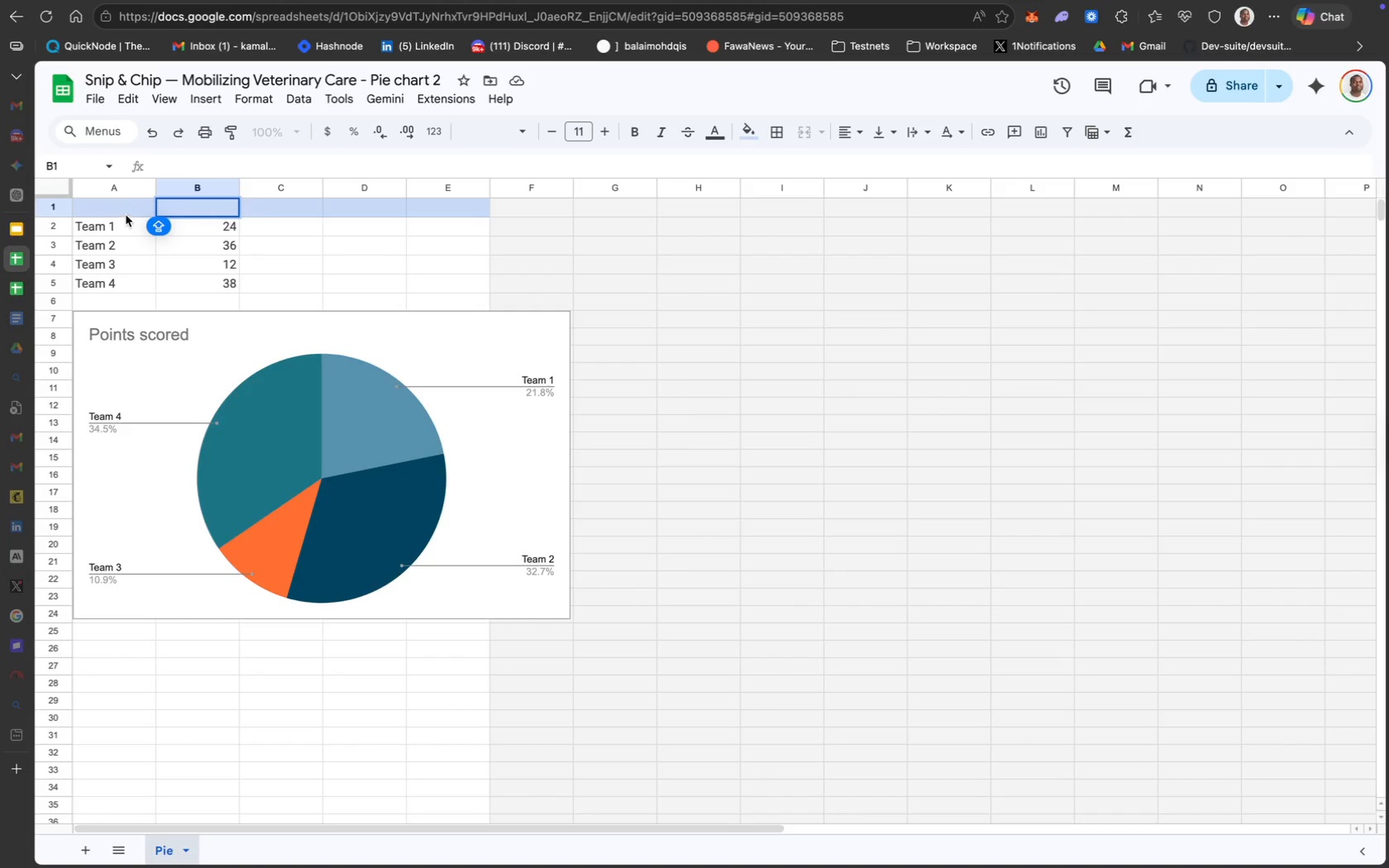 
left_click([133, 207])
 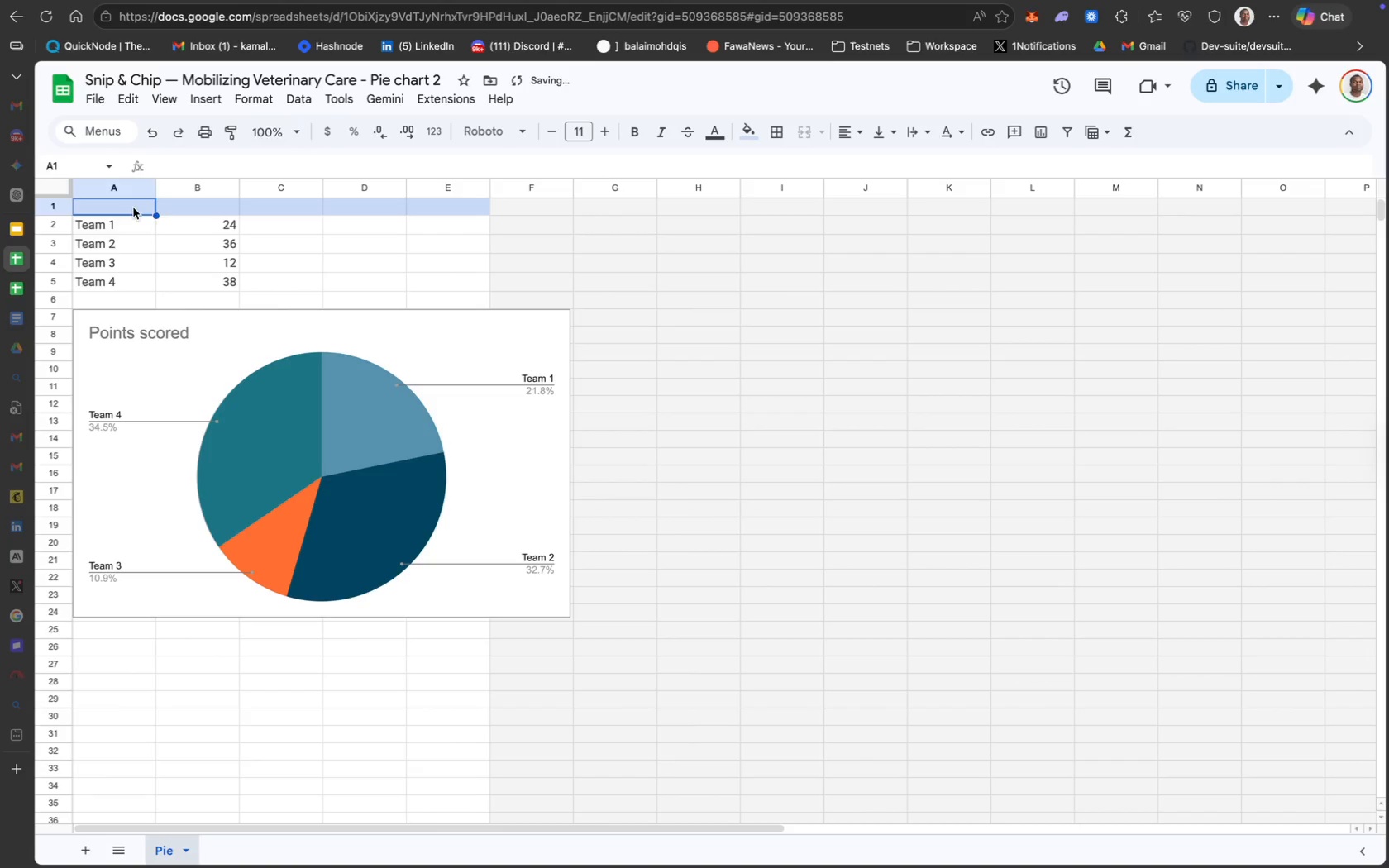 
type(Category)
 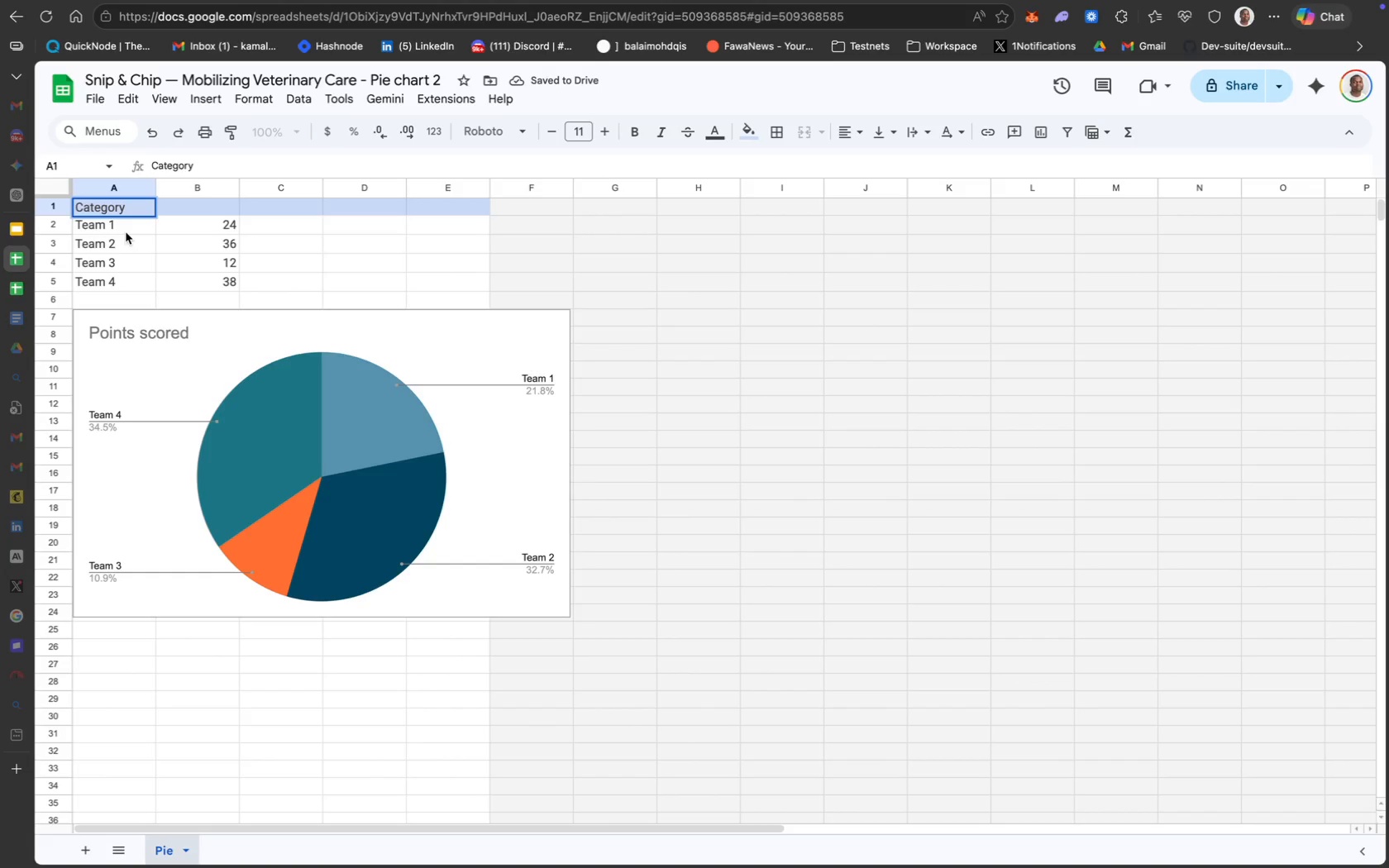 
left_click_drag(start_coordinate=[126, 227], to_coordinate=[131, 281])
 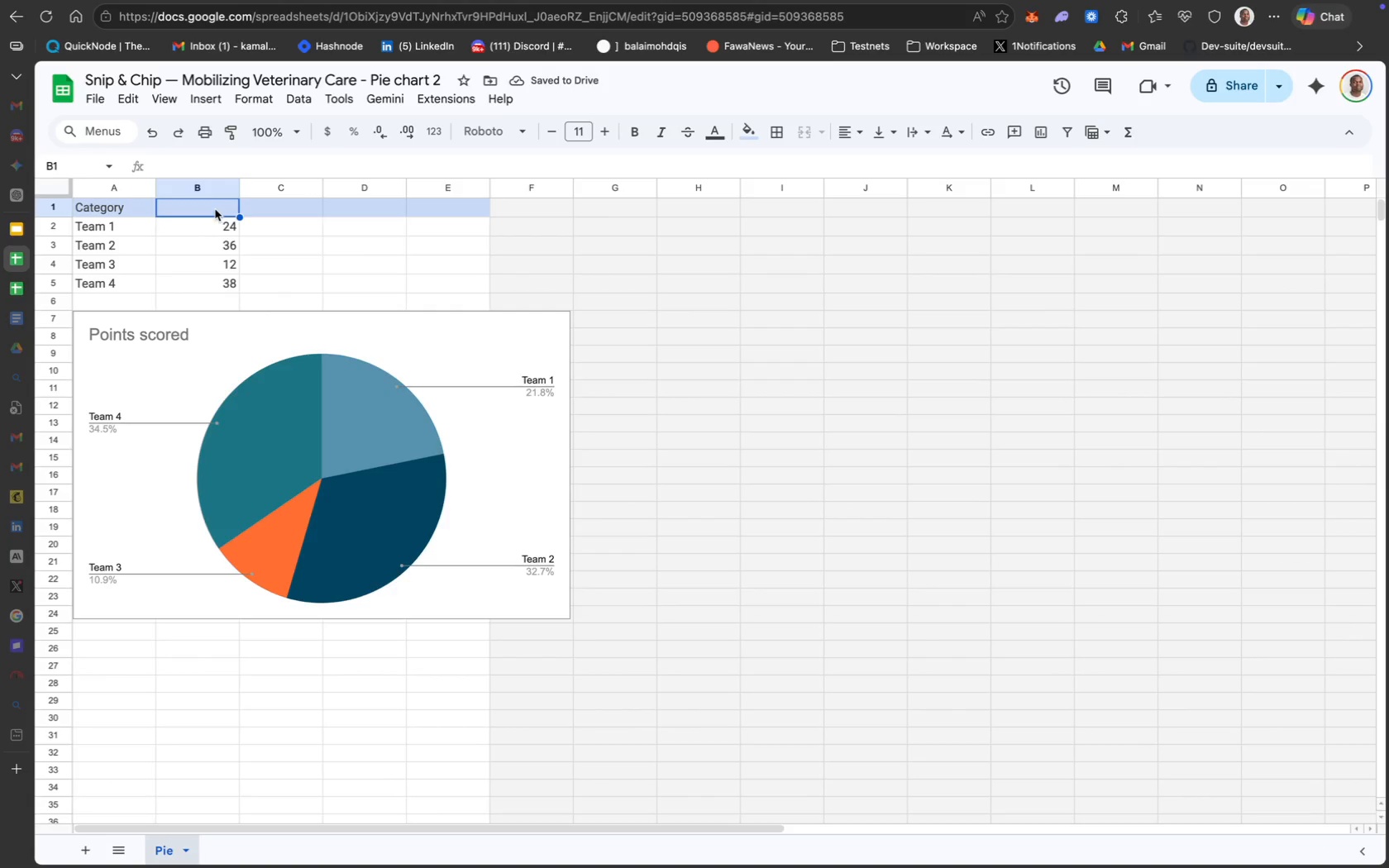 
wait(5.09)
 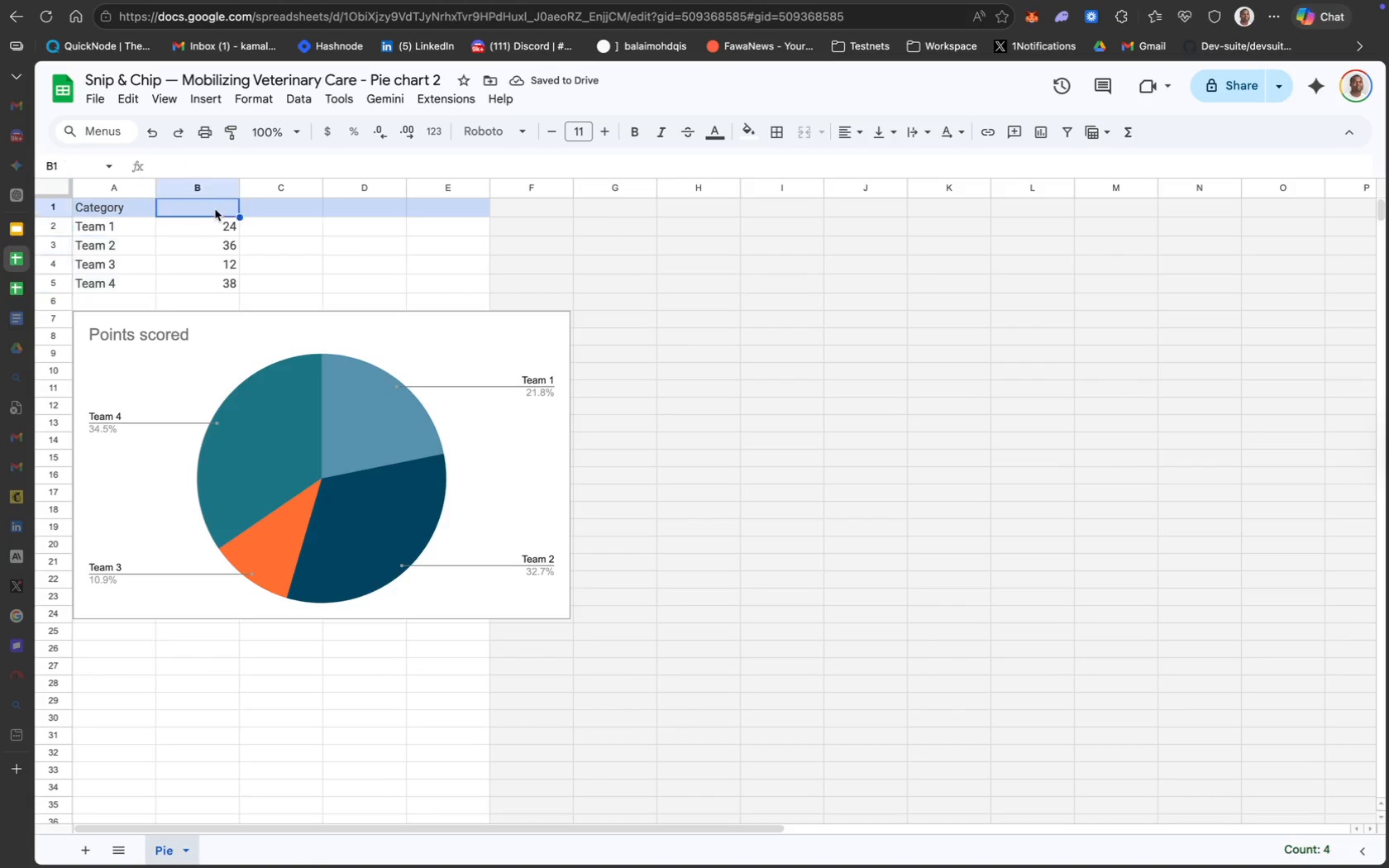 
type(Percent)
 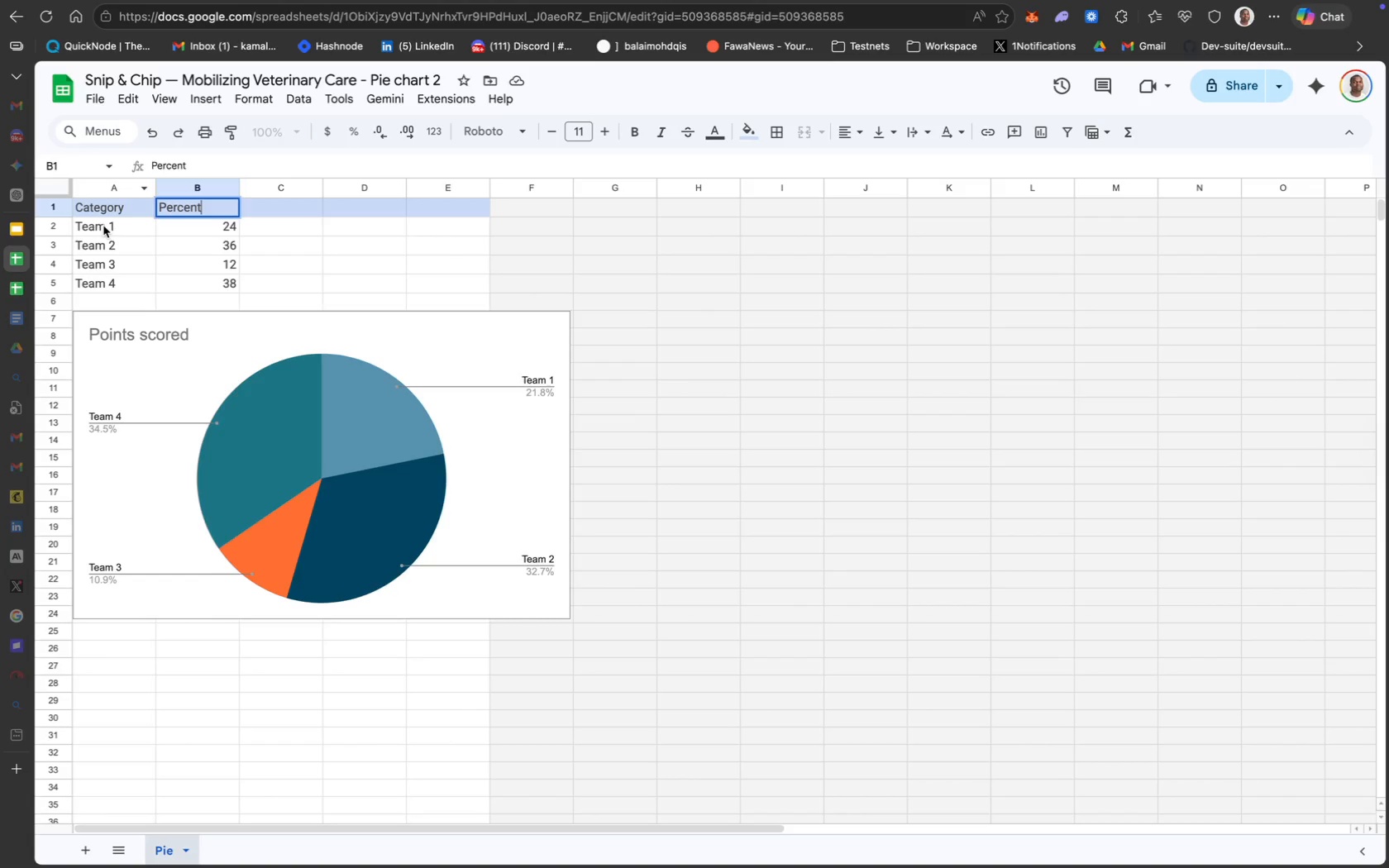 
left_click_drag(start_coordinate=[105, 227], to_coordinate=[106, 288])
 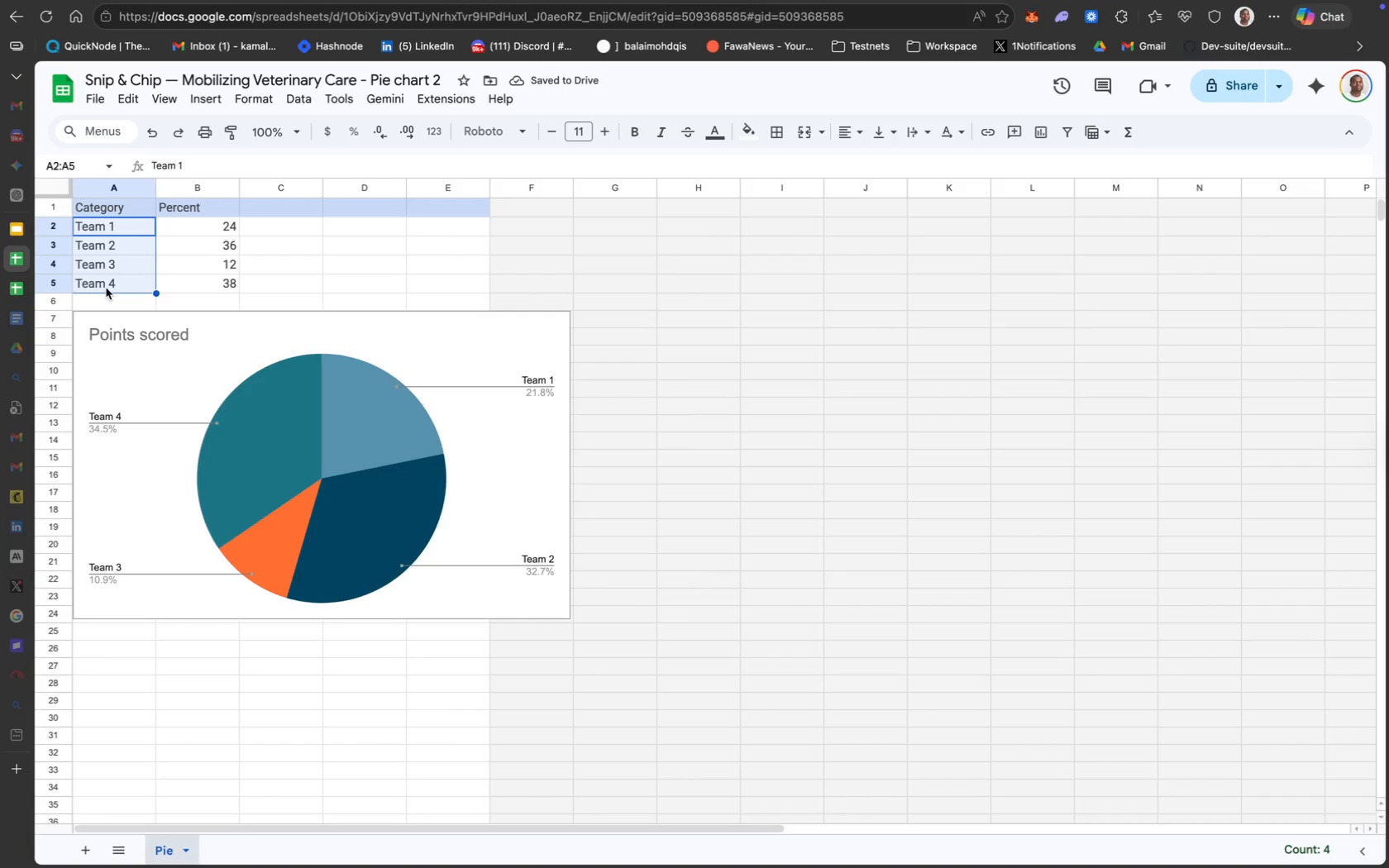 
type(One ti)
key(Backspace)
key(Backspace)
key(Backspace)
type(-time )
 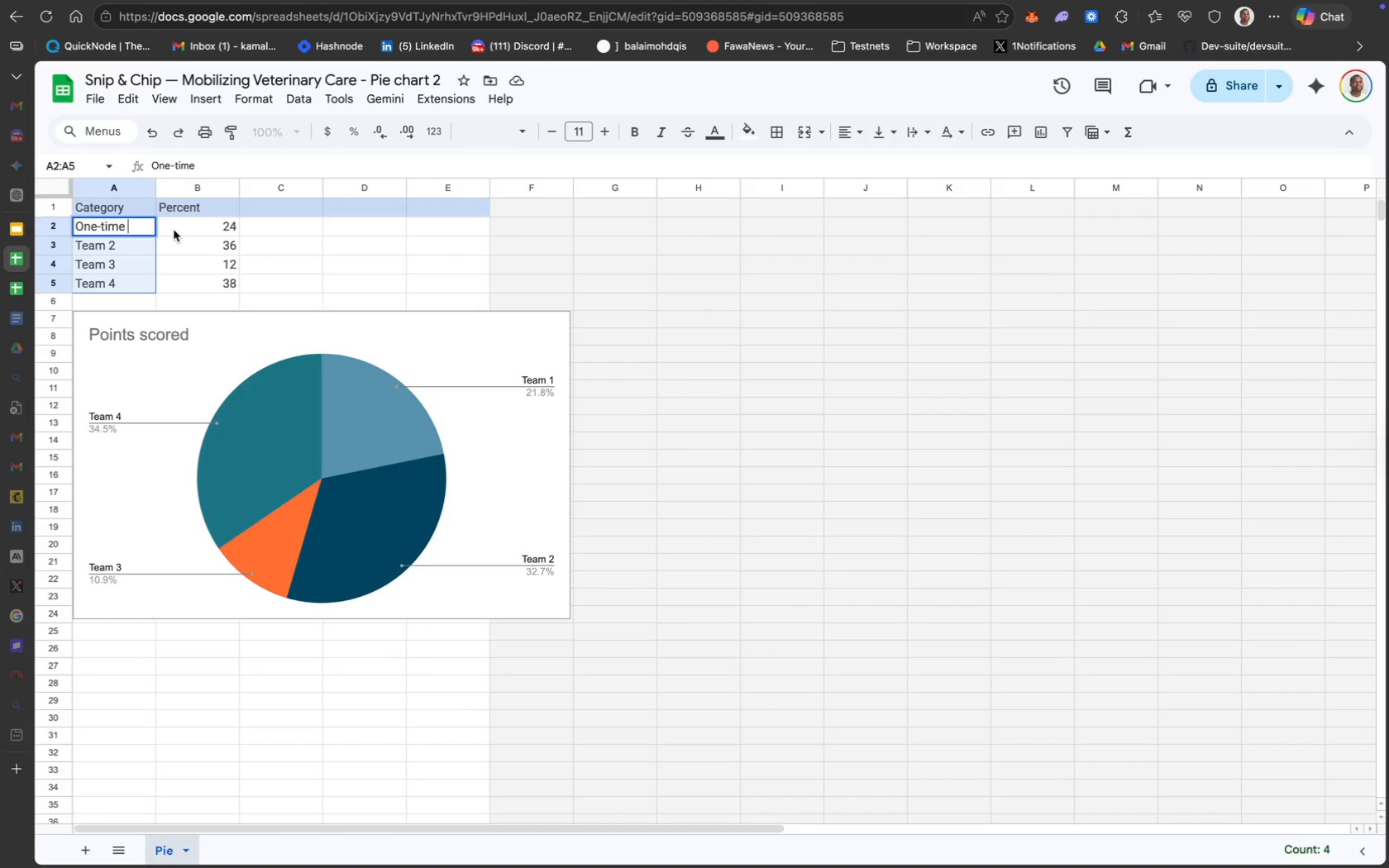 
type(Ret)
 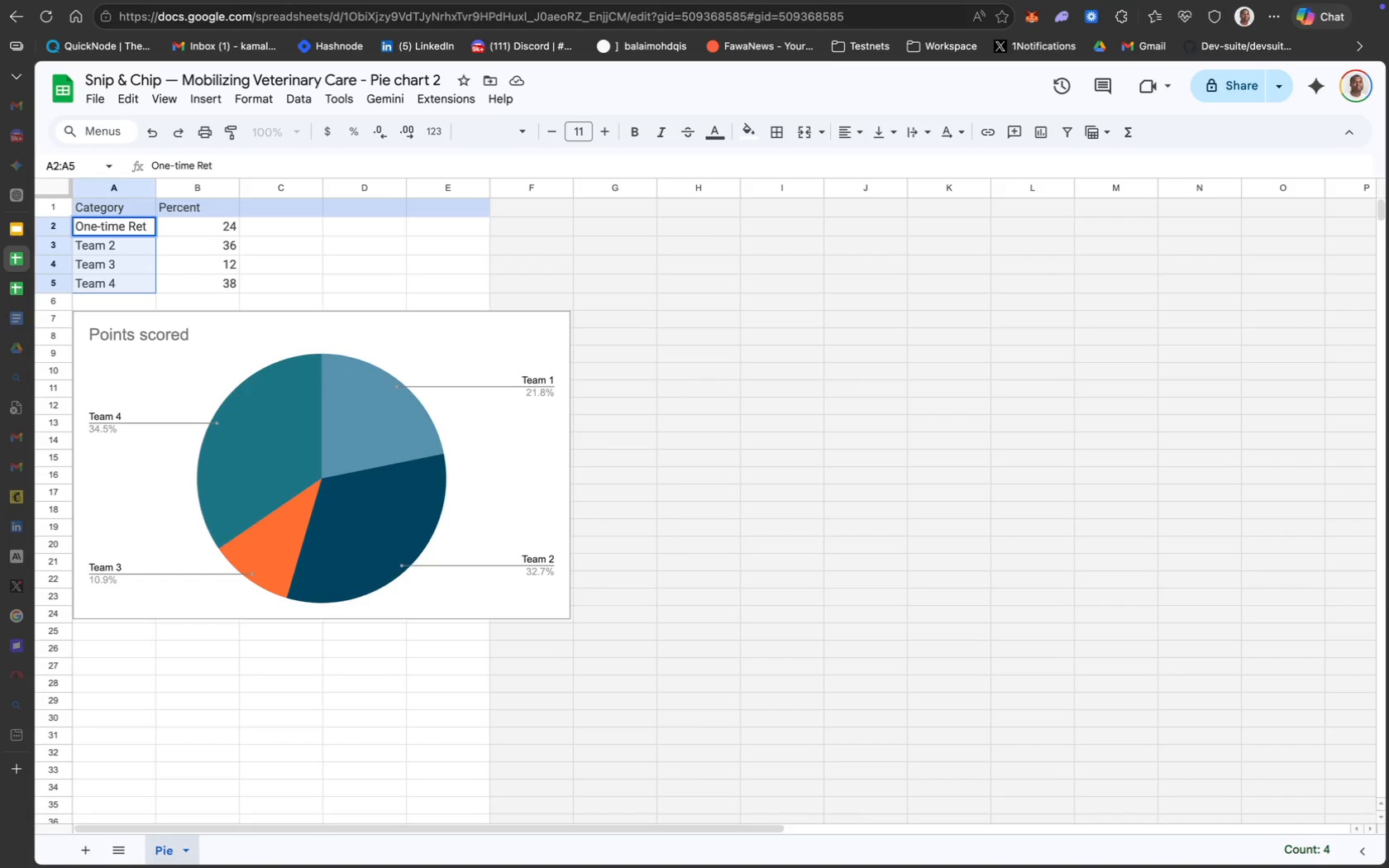 
type(rofit & EQ)
key(Backspace)
type(quip)
 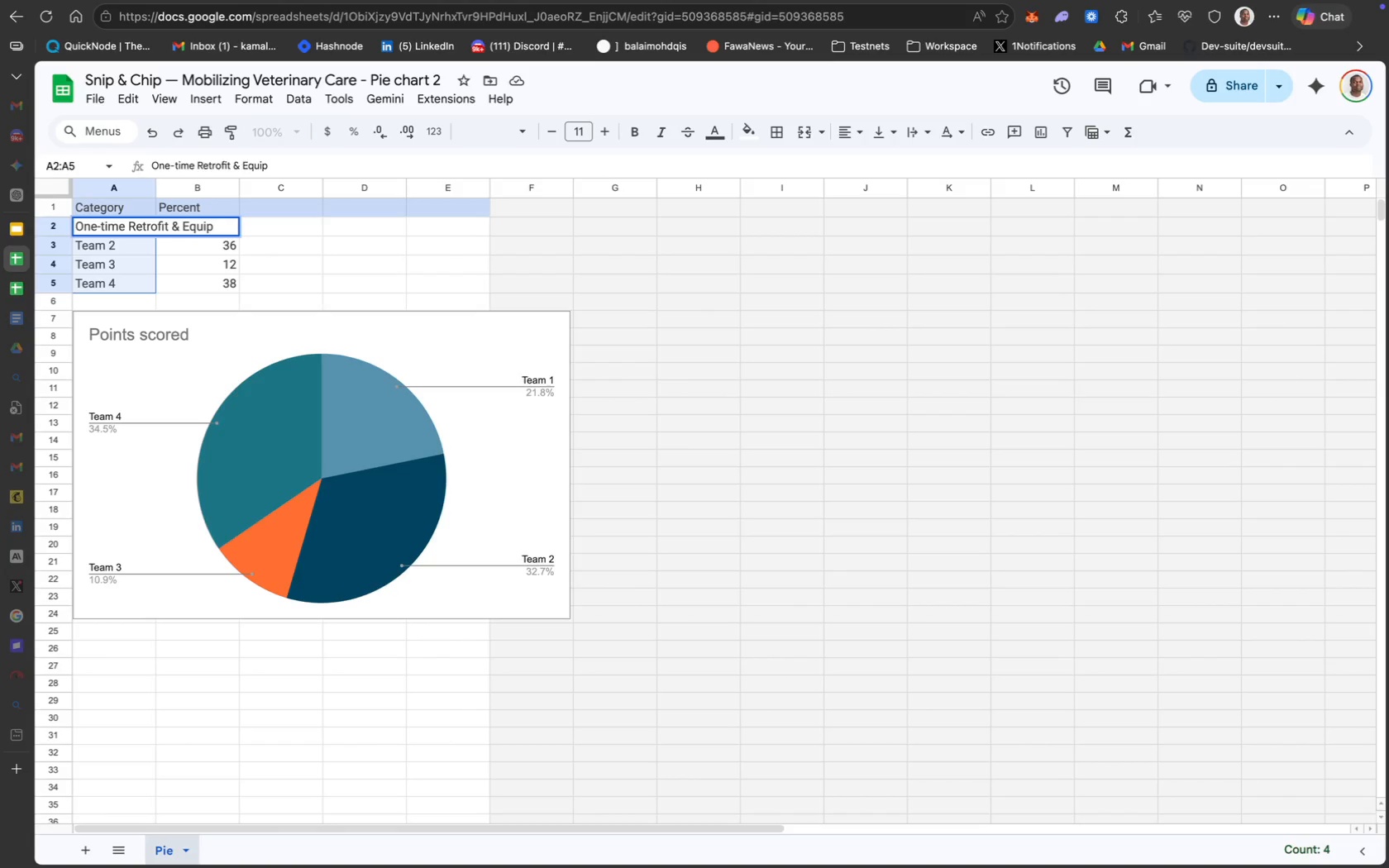 
wait(7.67)
 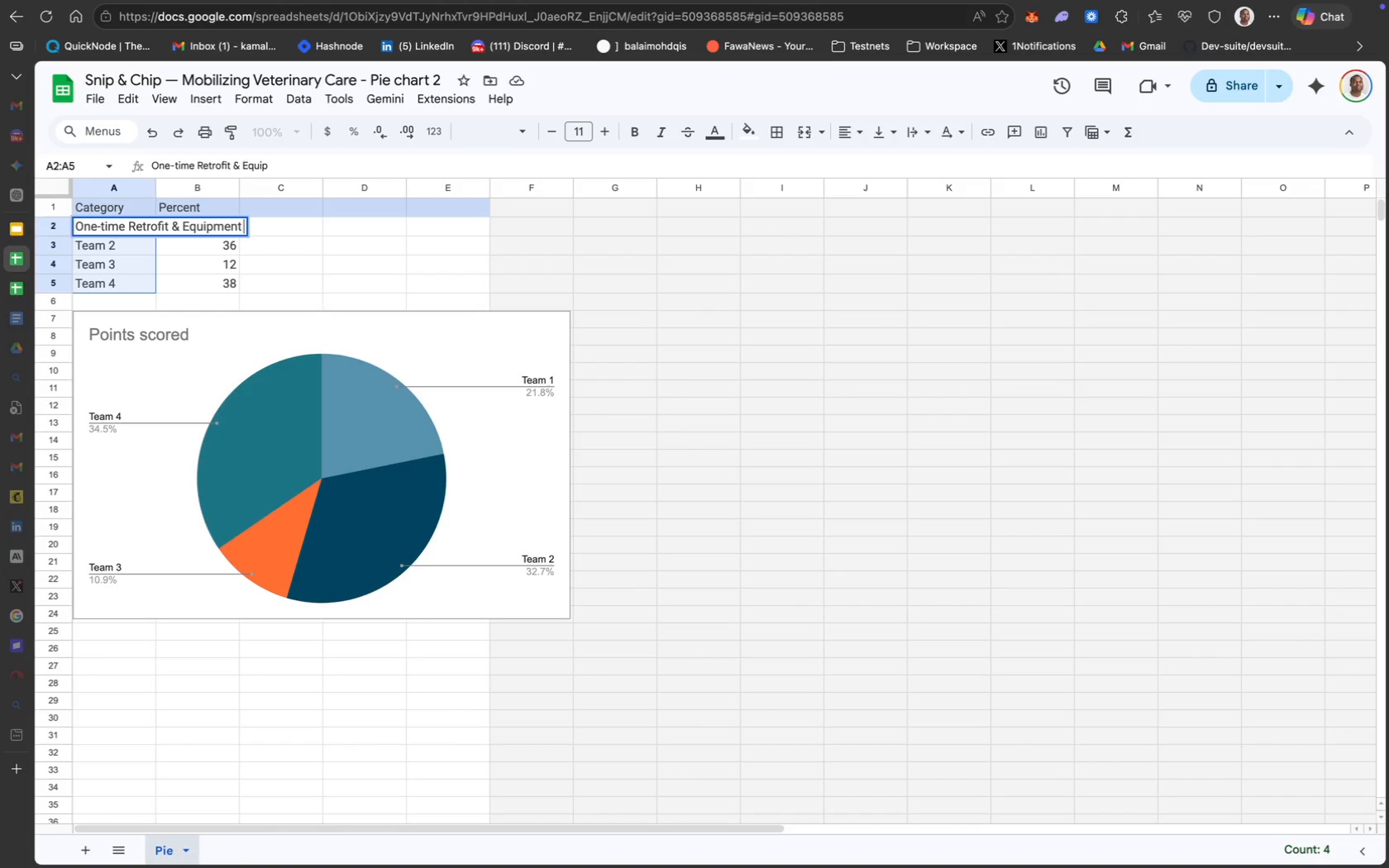 
left_click_drag(start_coordinate=[154, 188], to_coordinate=[256, 195])
 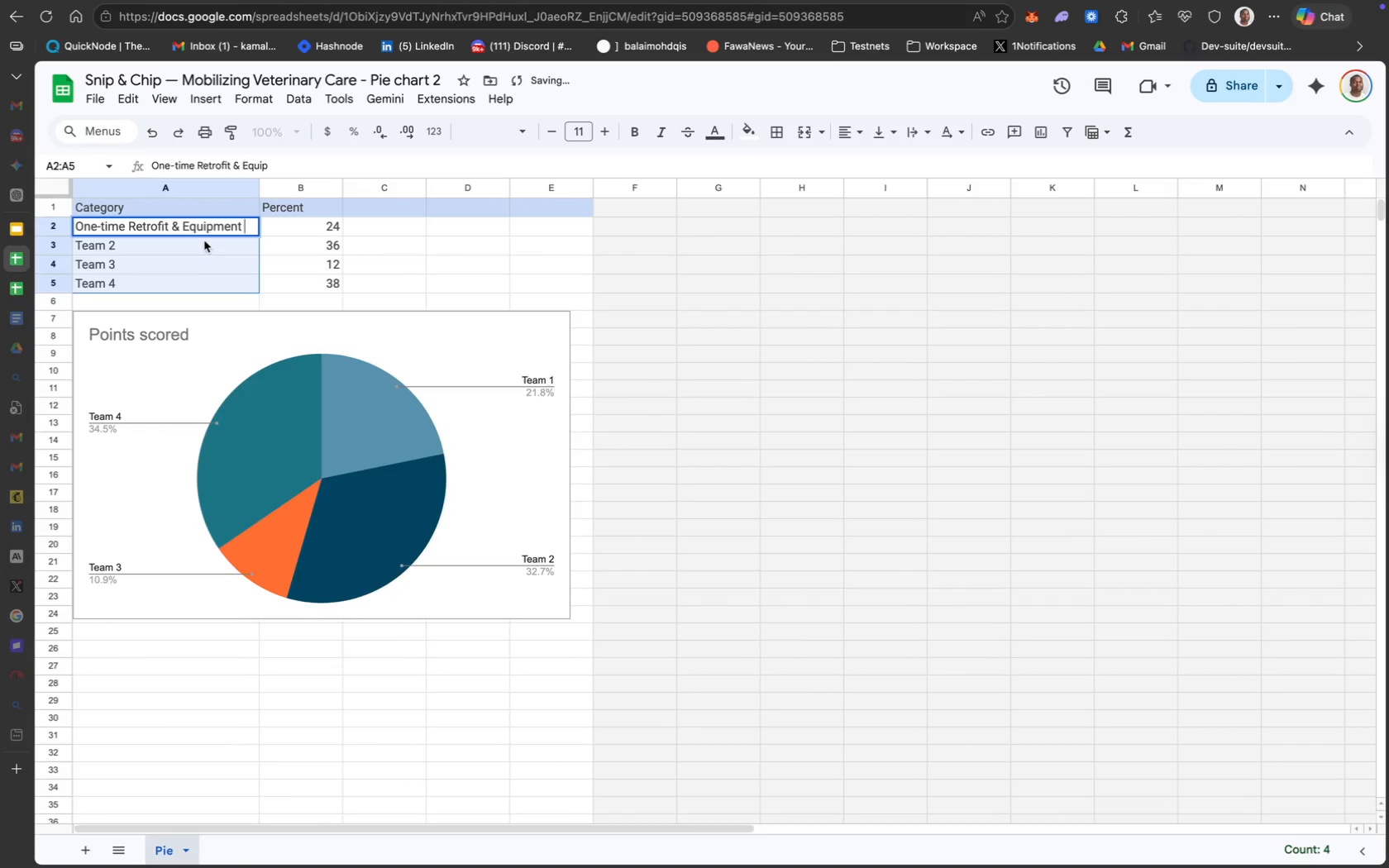 
key(Enter)
 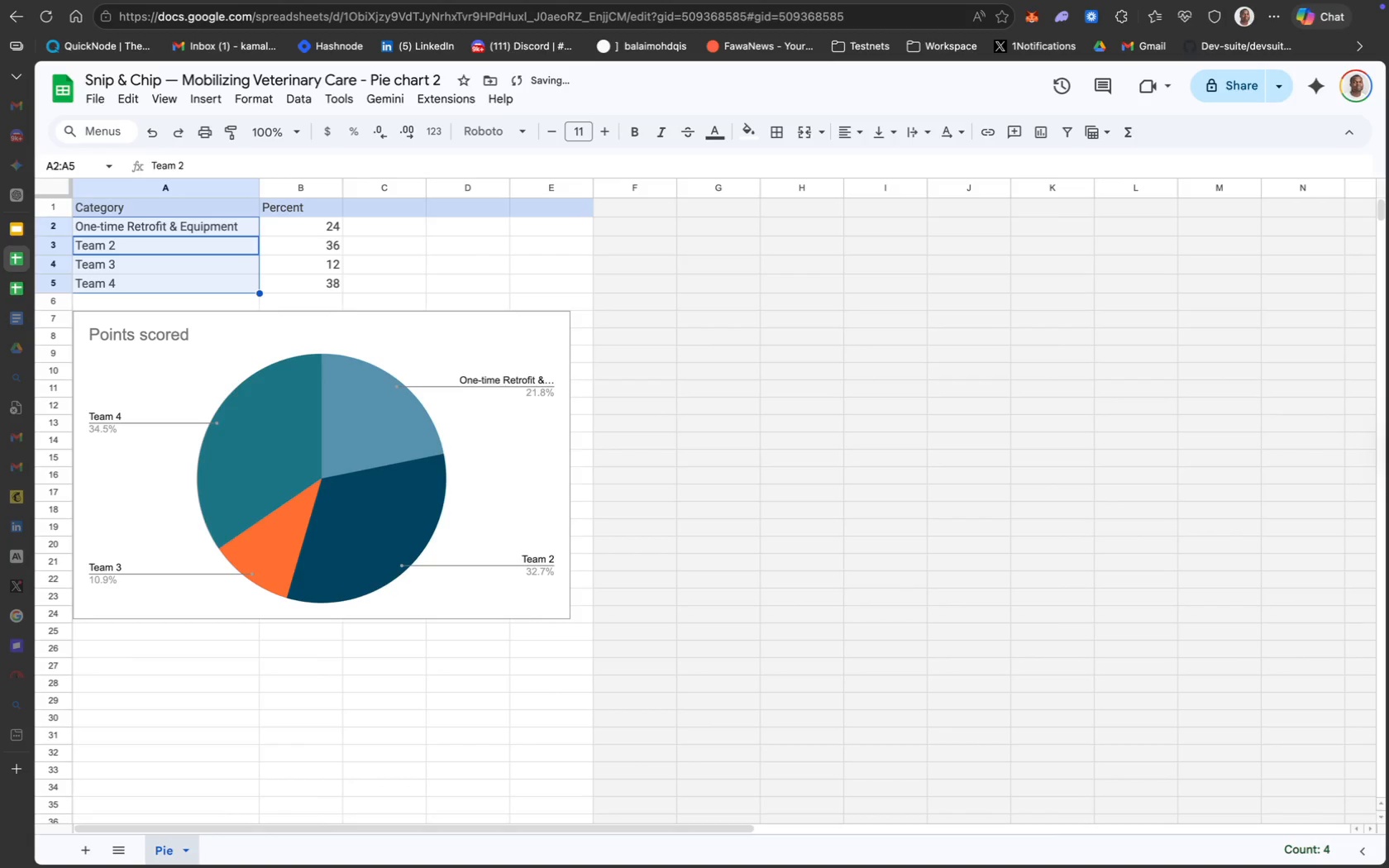 
type(Annual Operat)
 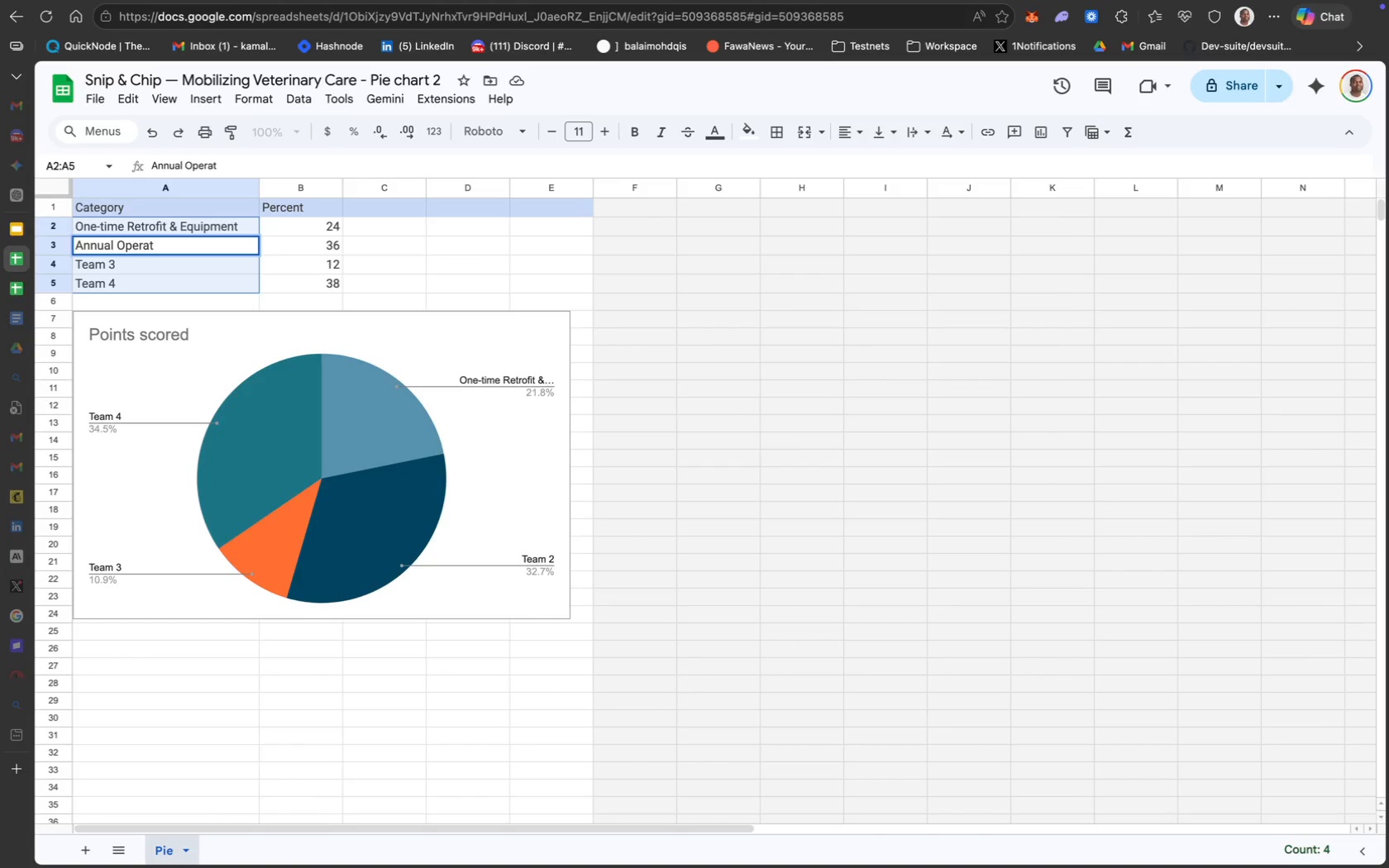 
type(ing (S)
key(Backspace)
type(staff, fuel, supplies)
 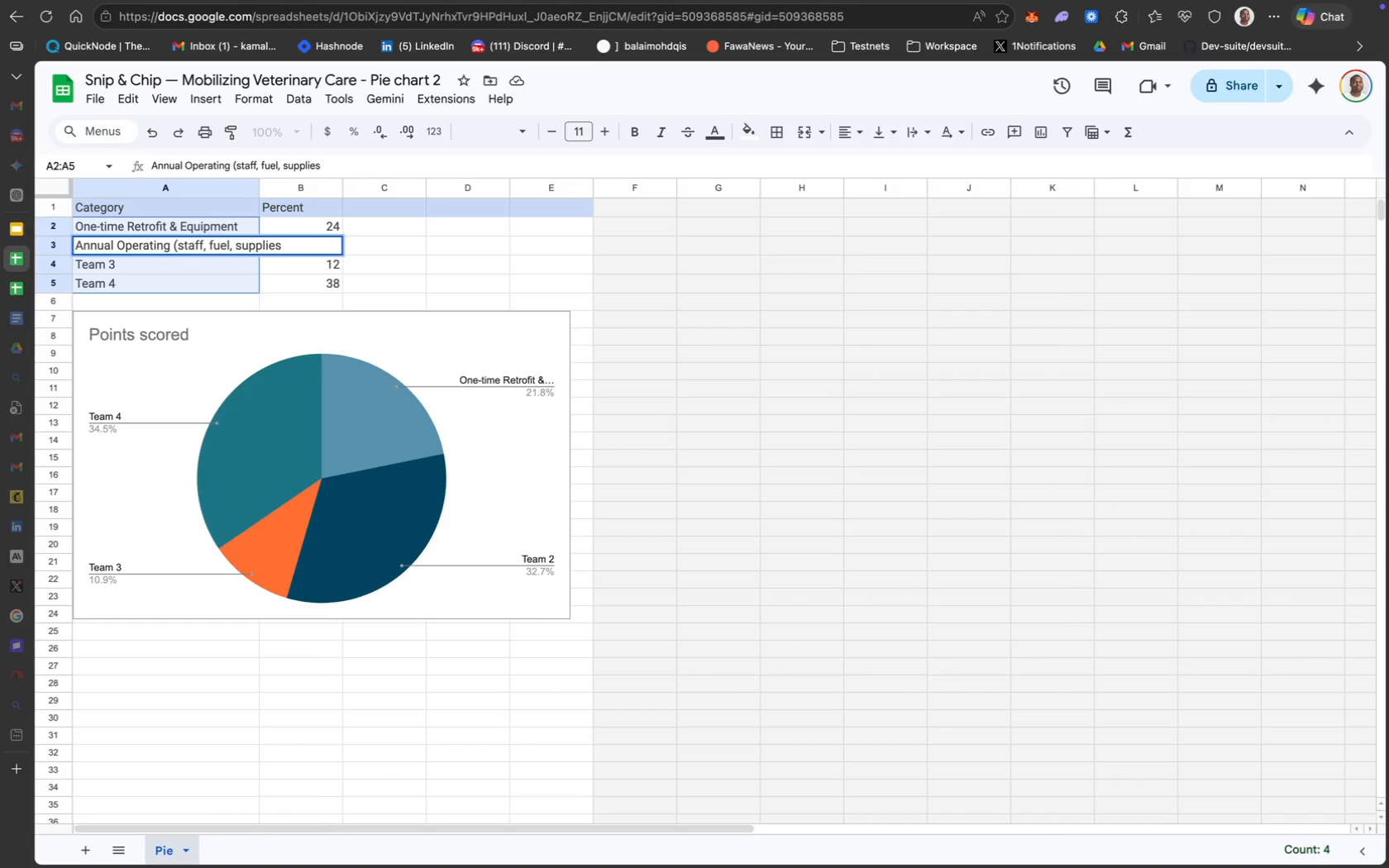 
hold_key(key=ShiftRight, duration=0.42)
 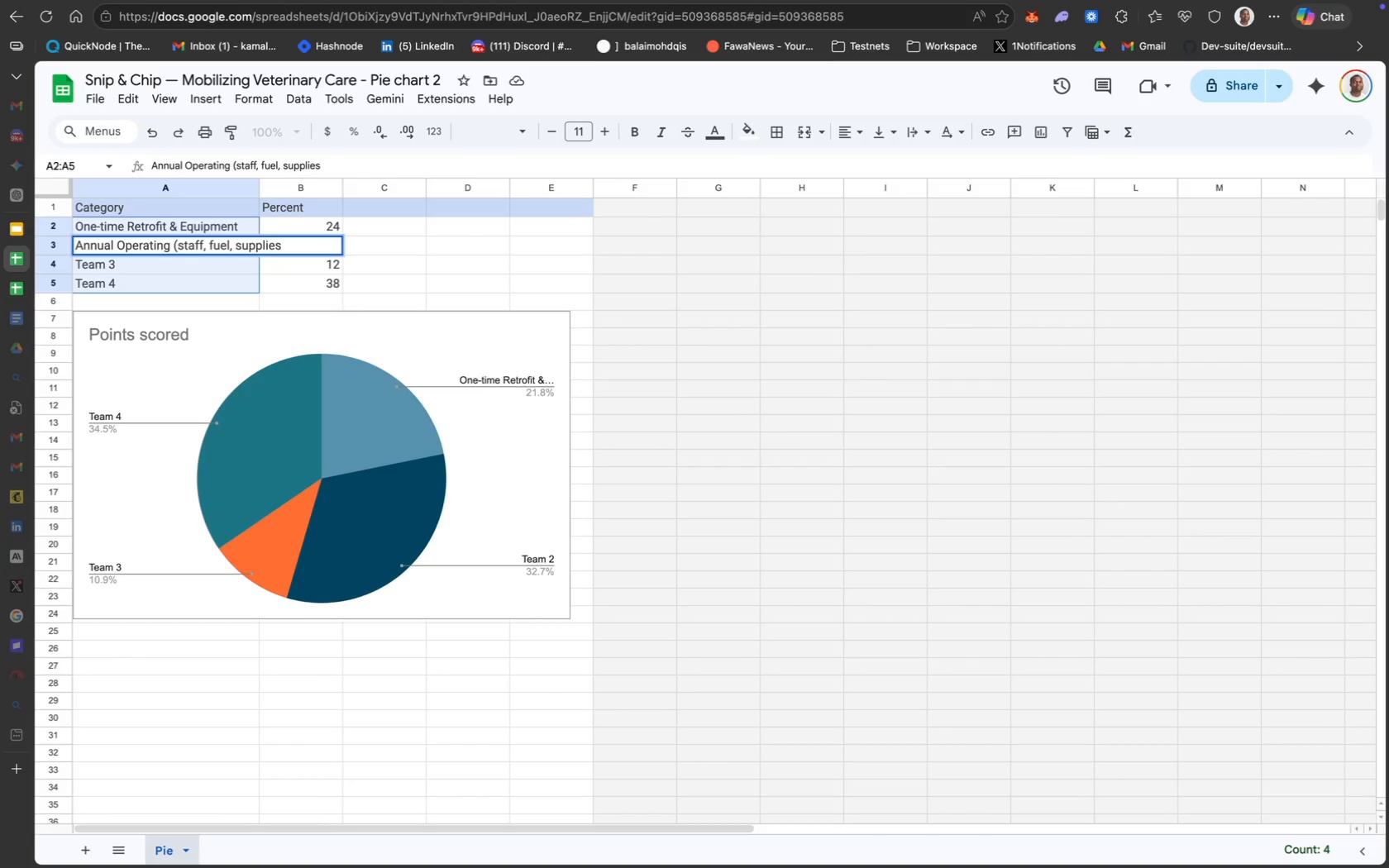 
key(Shift+0)
 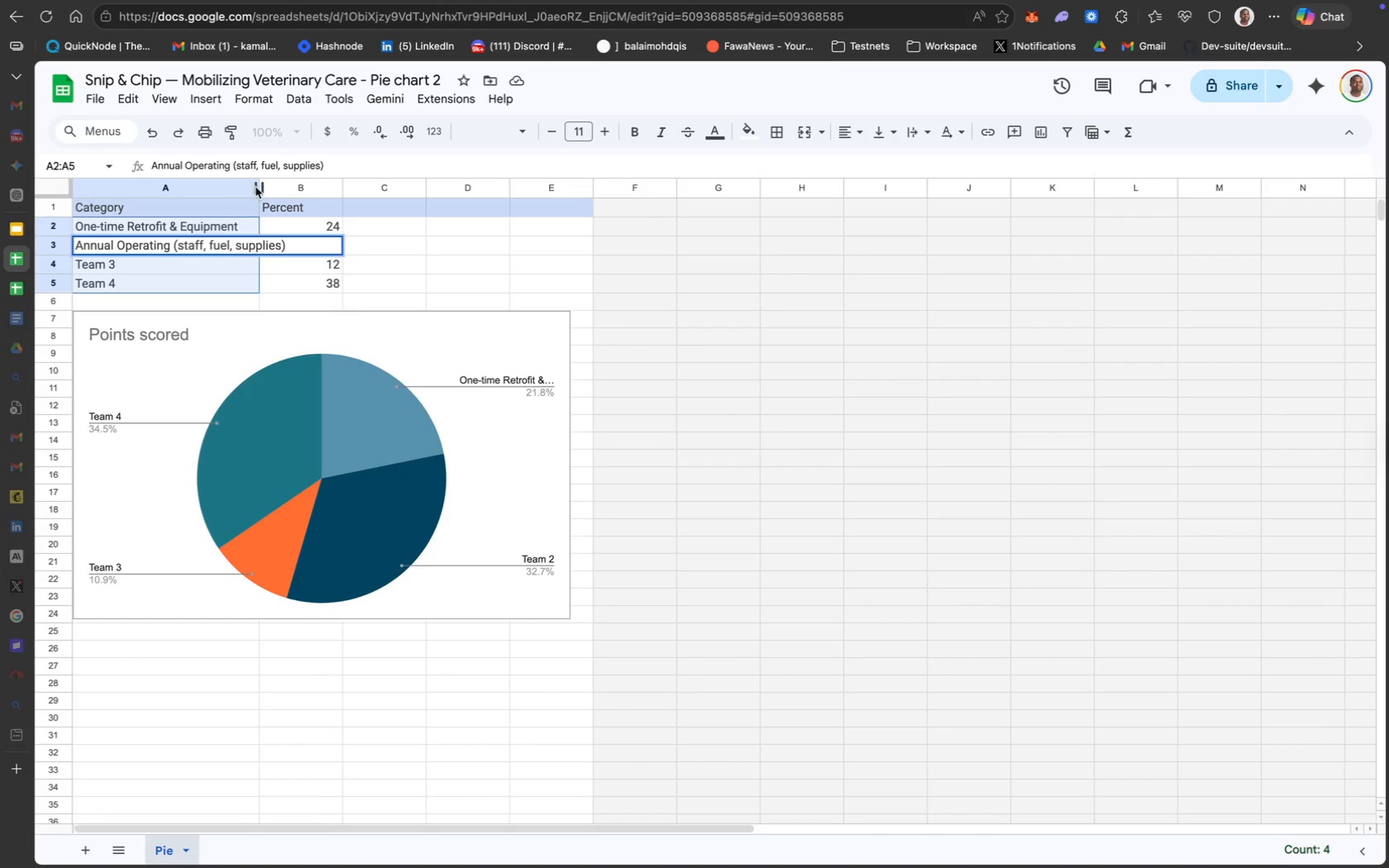 
left_click_drag(start_coordinate=[257, 186], to_coordinate=[319, 190])
 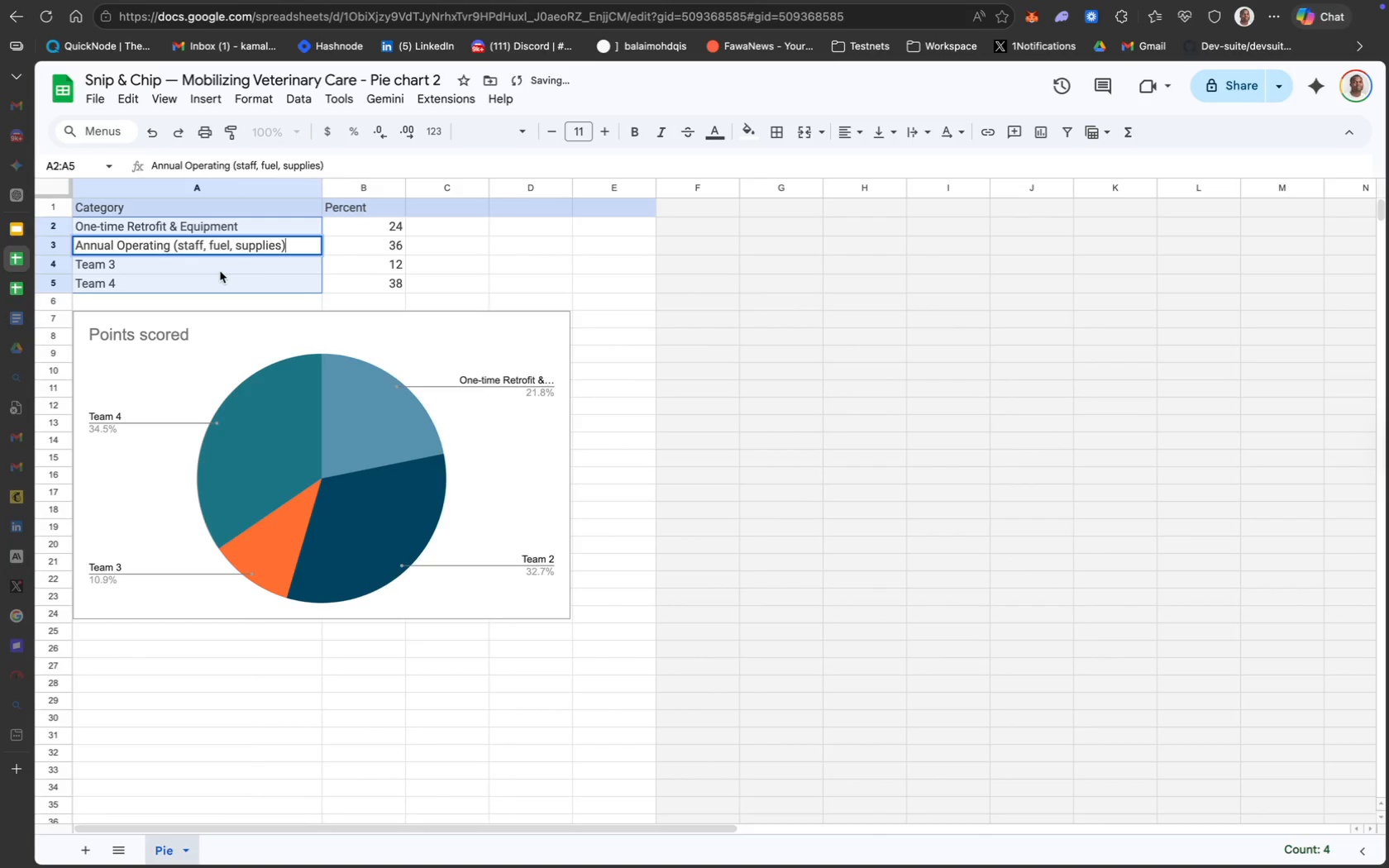 
key(Enter)
 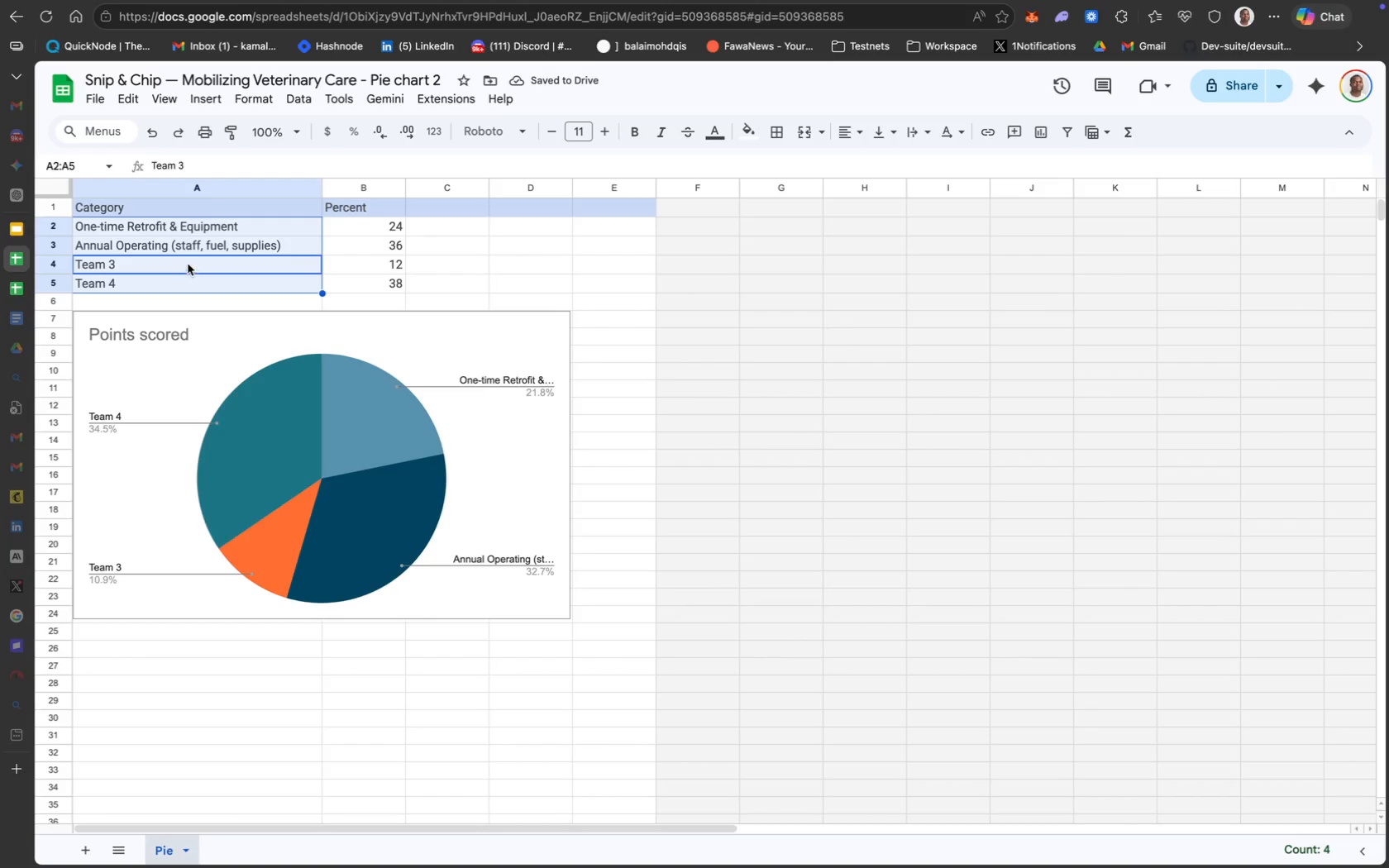 
type(Community Outreach &)
 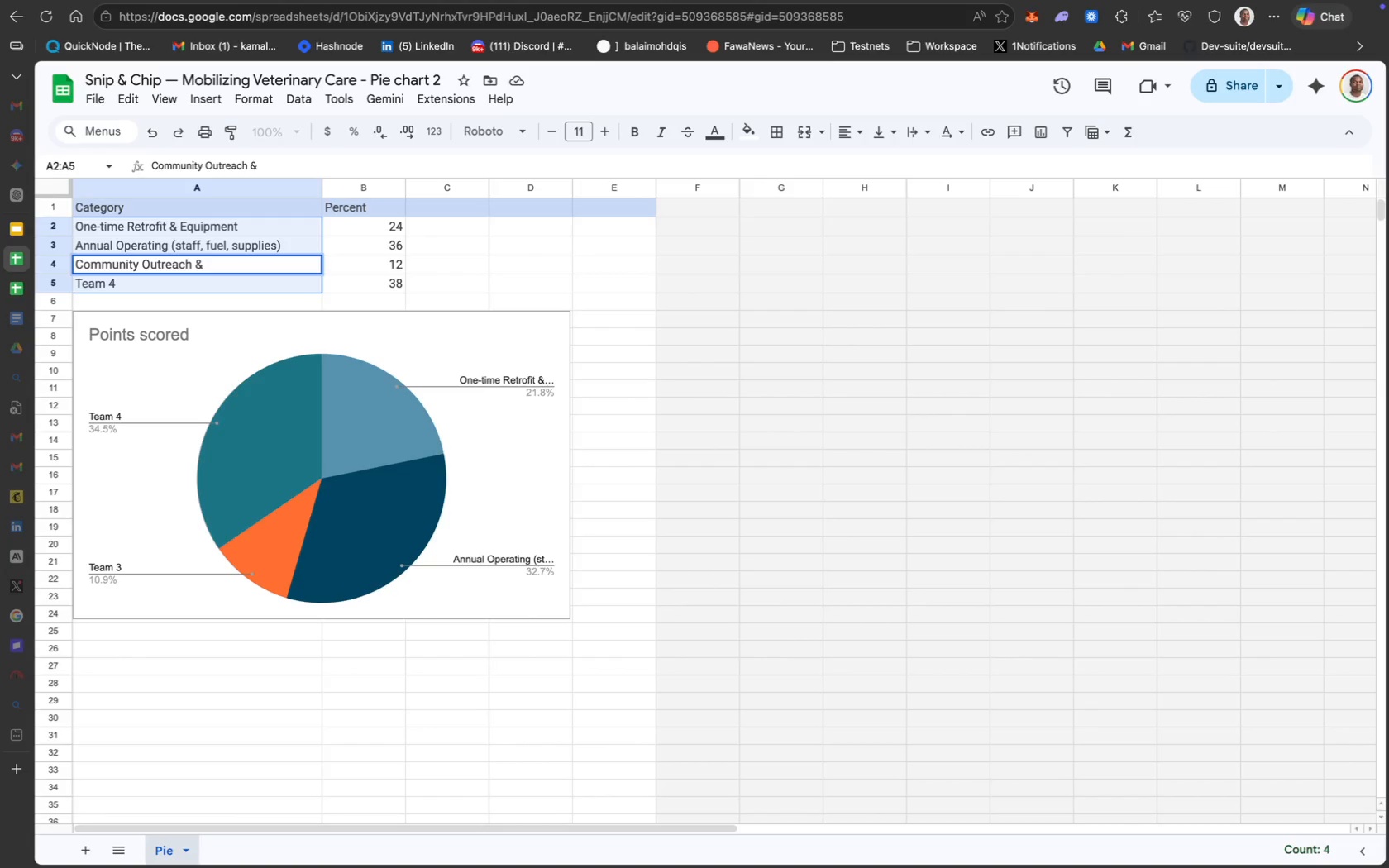 
type(A)
key(Backspace)
type( Admin)
 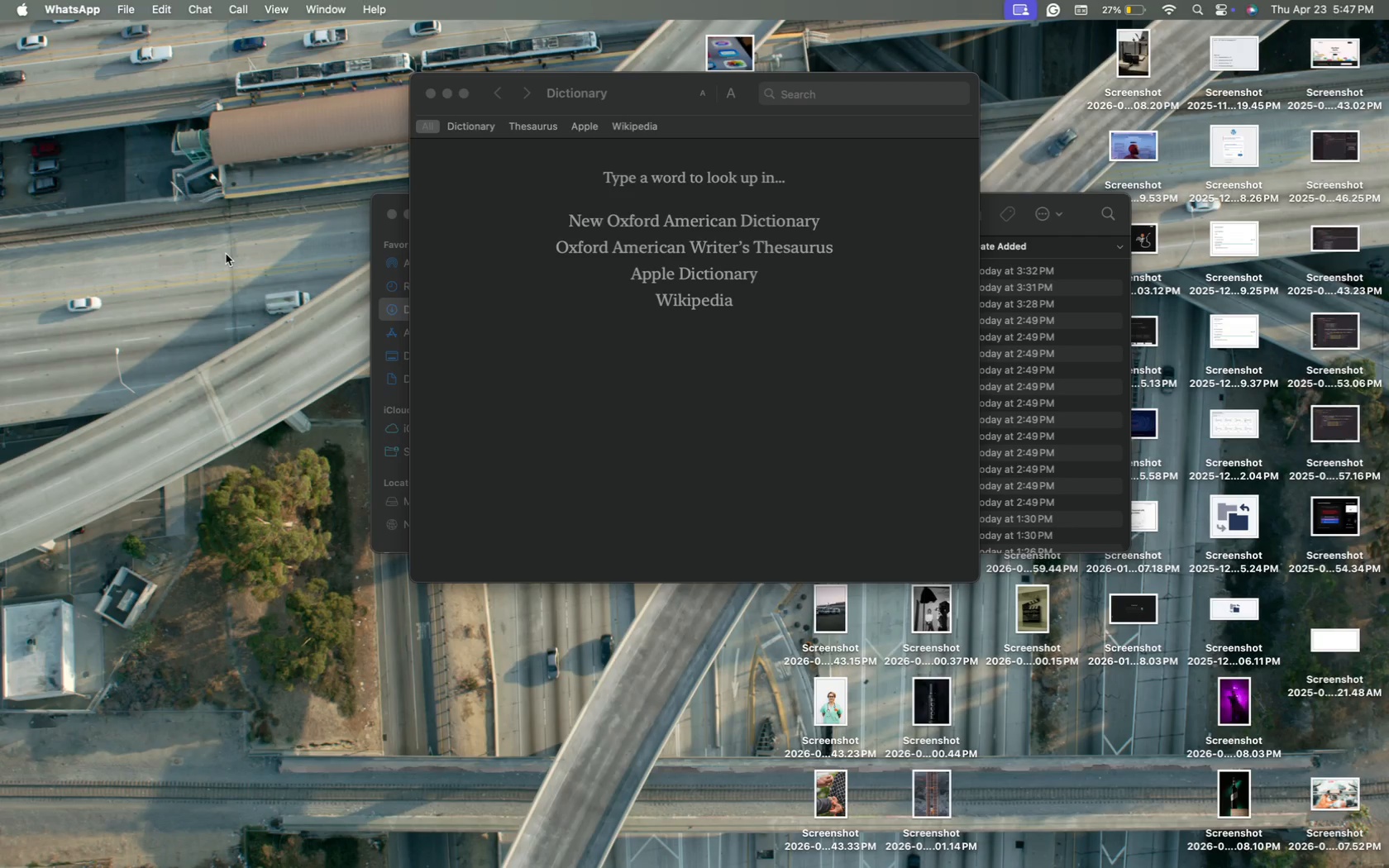 
wait(61.06)
 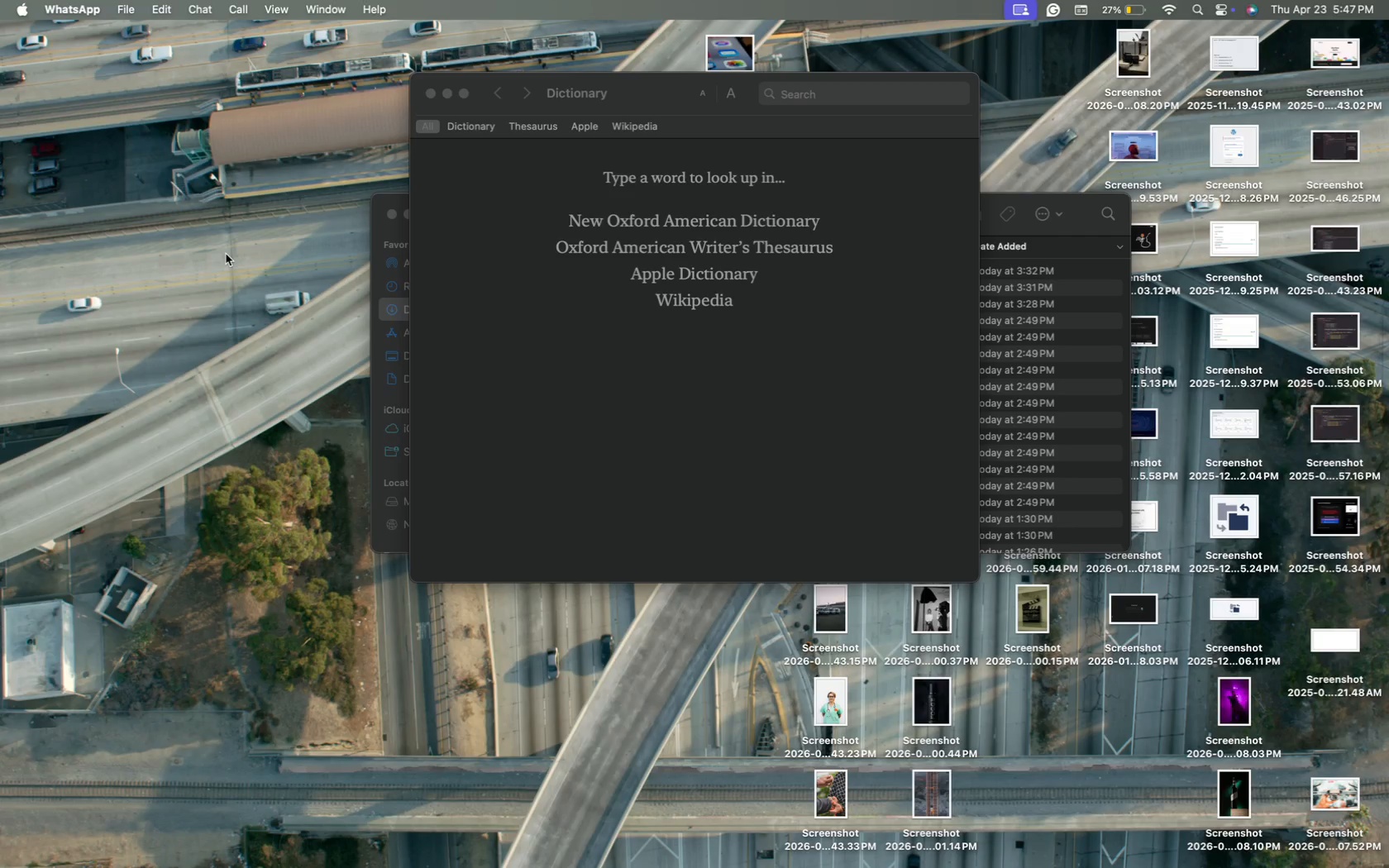 
key(CapsLock)
 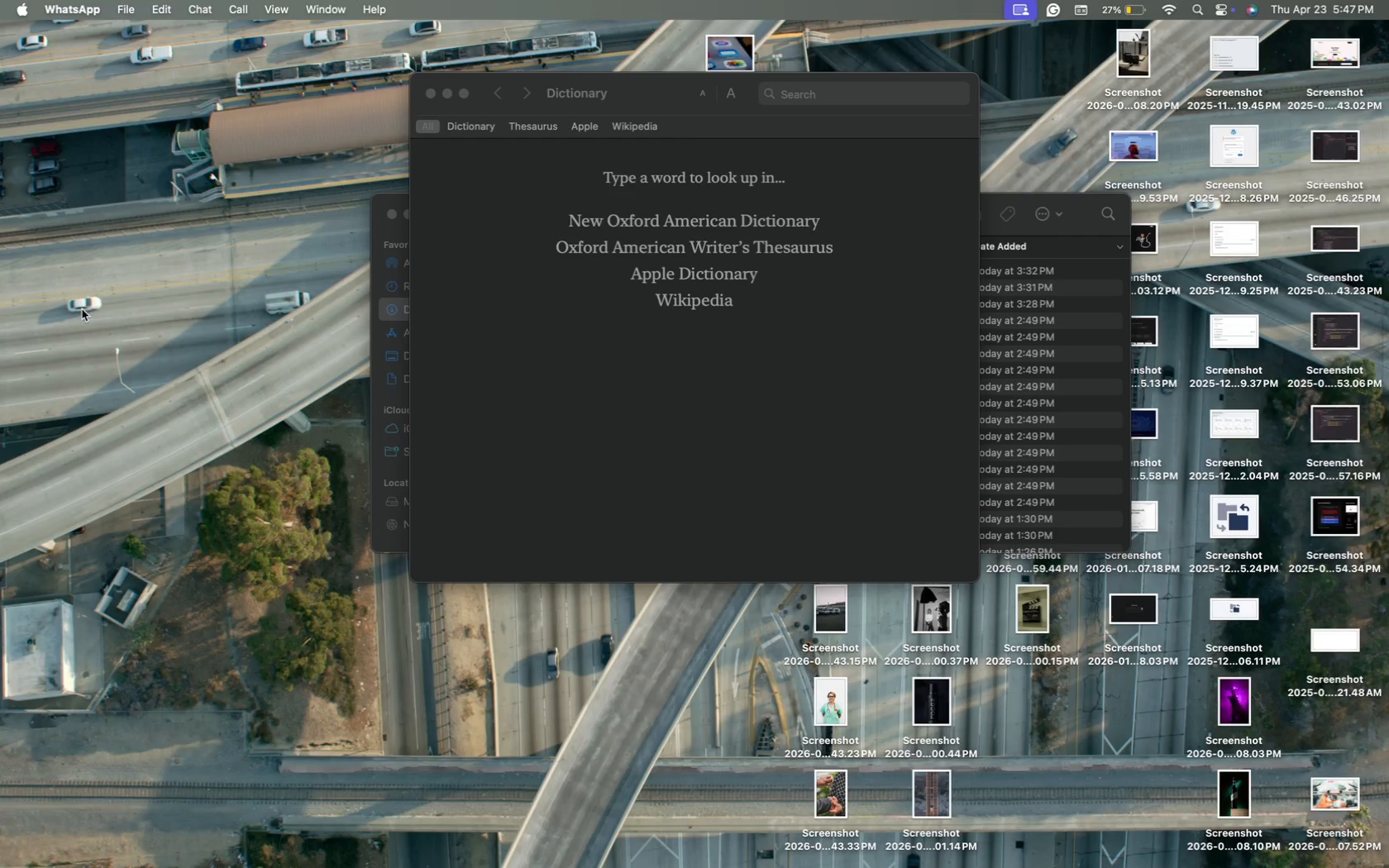 
wait(6.71)
 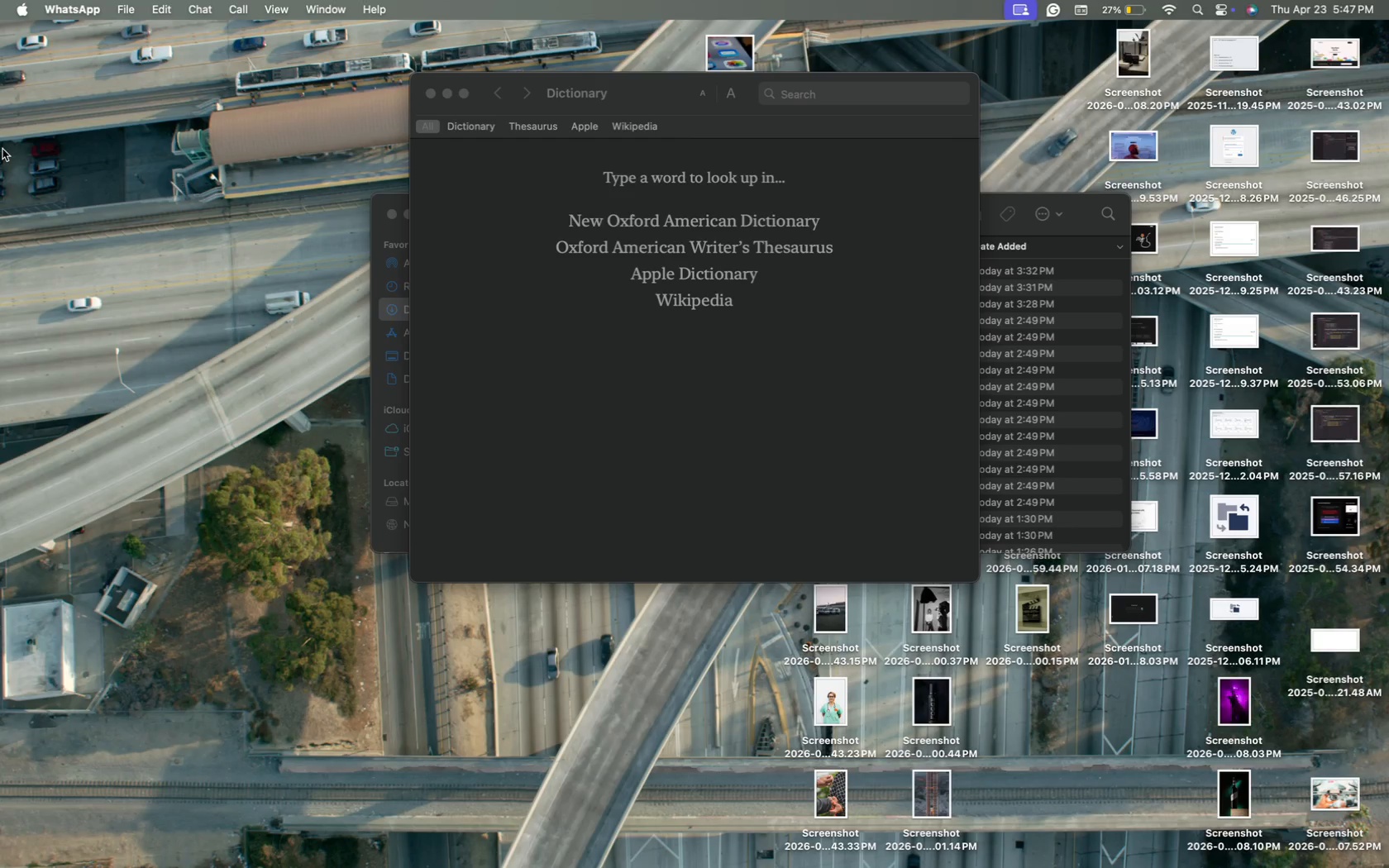 
left_click([428, 93])
 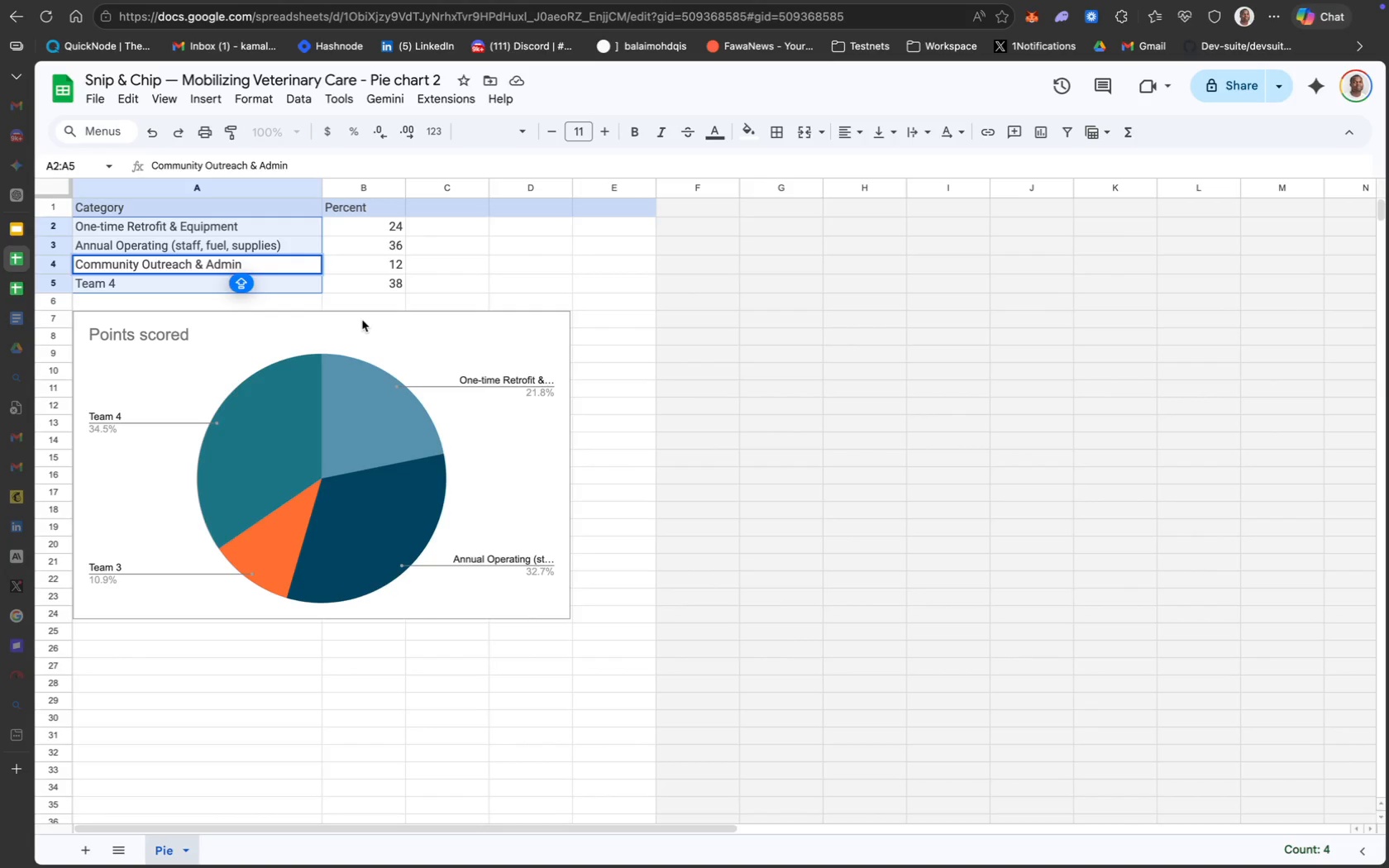 
wait(58.56)
 